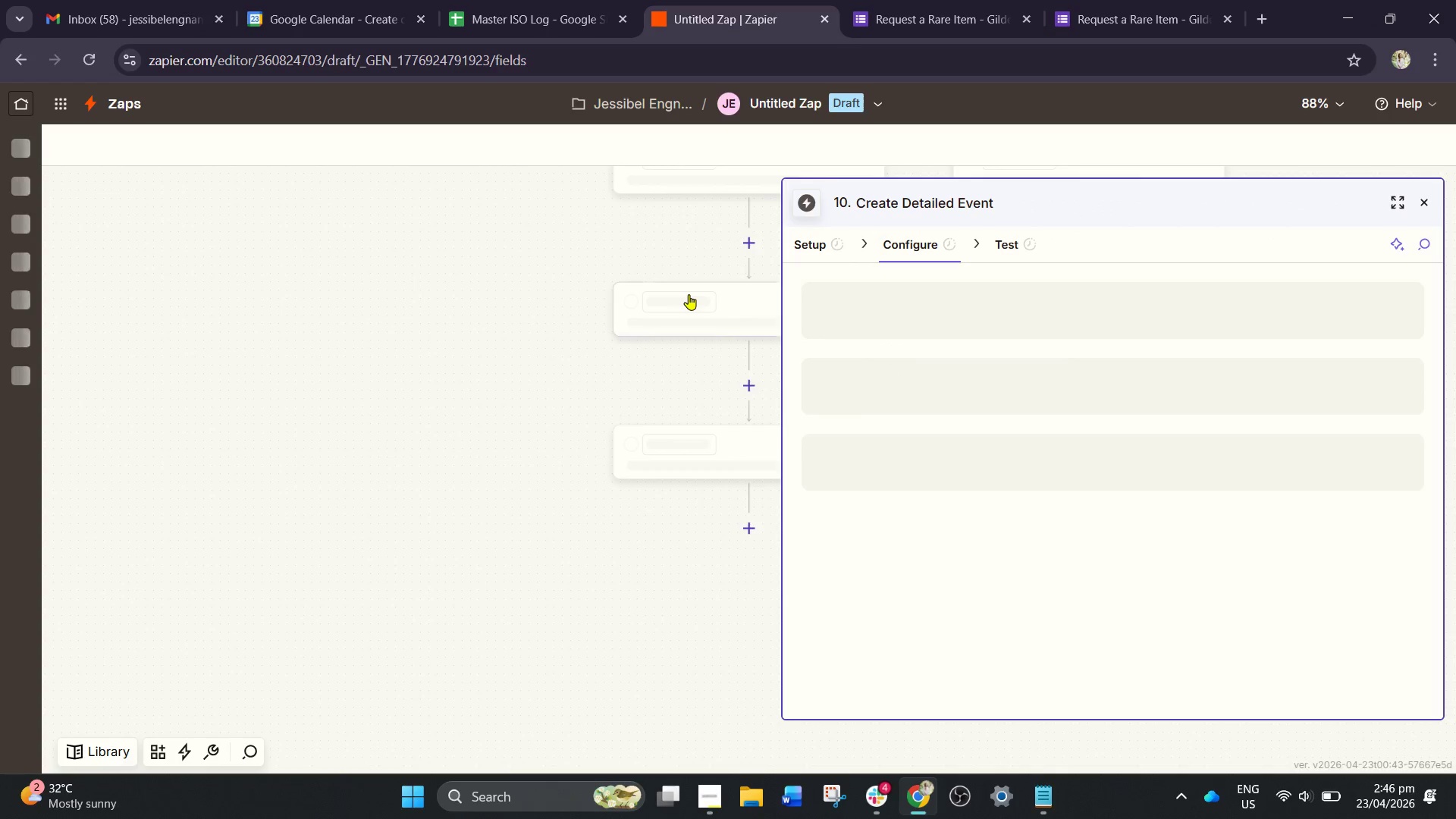 
wait(5.36)
 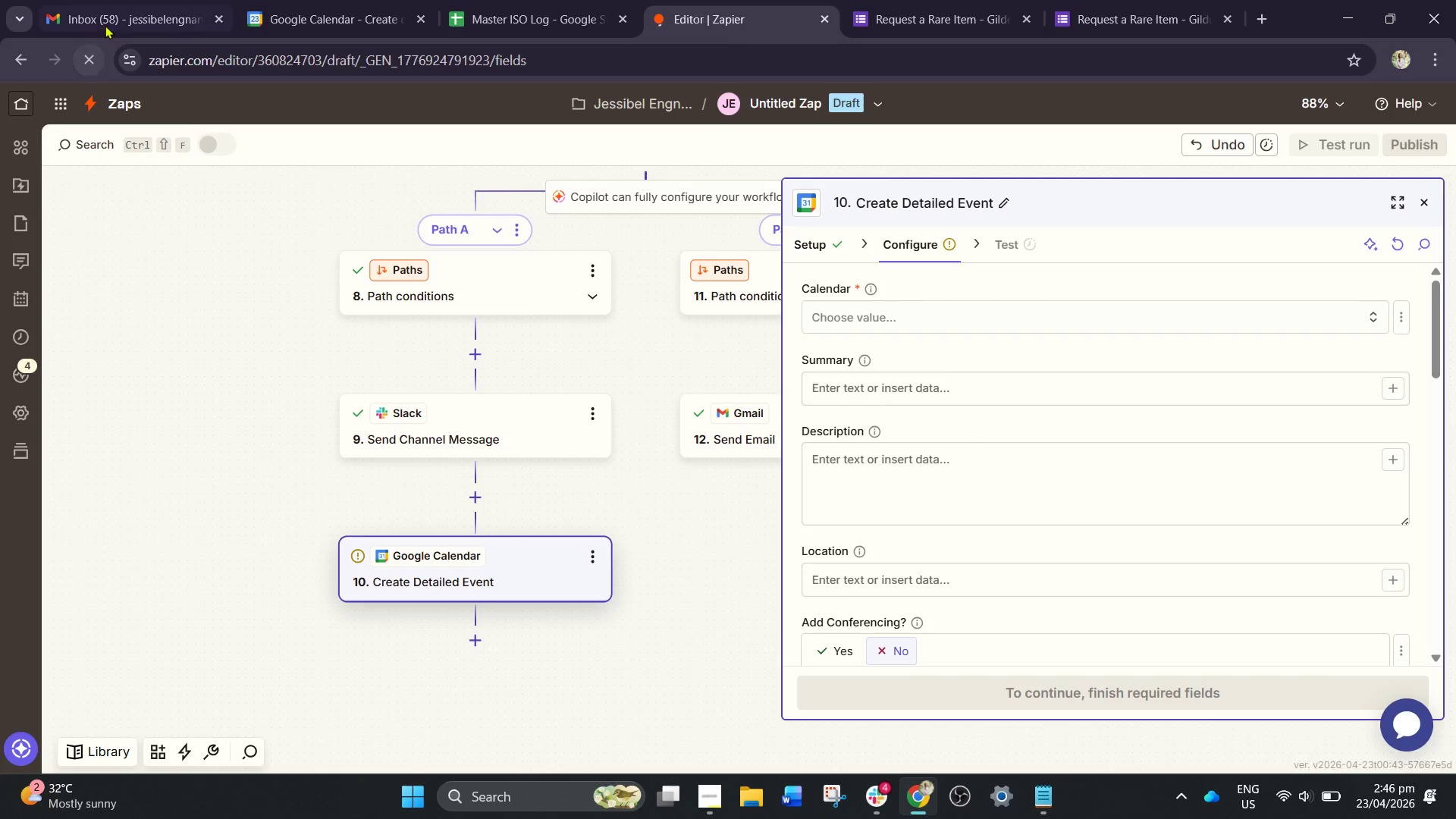 
left_click([889, 318])
 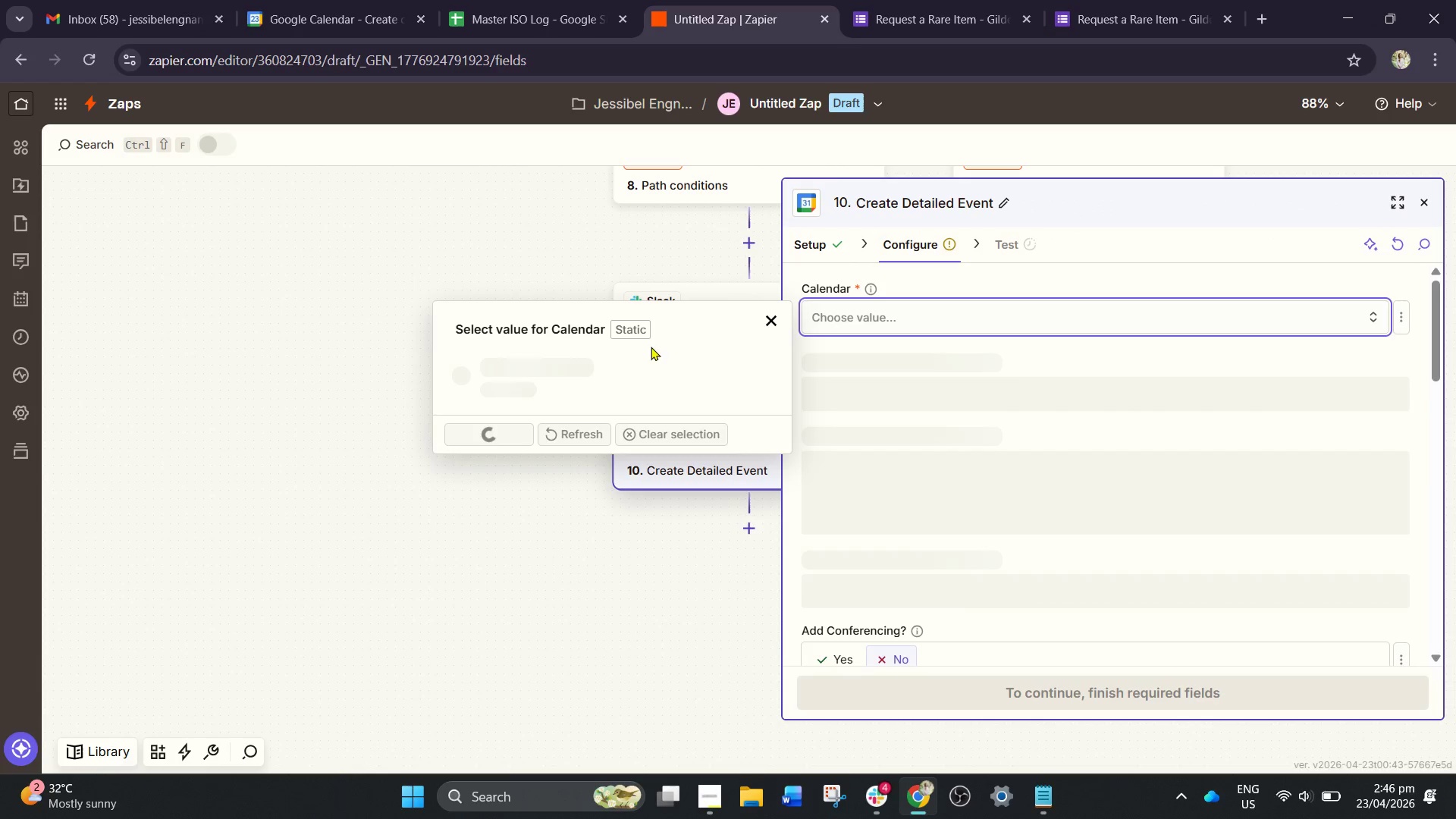 
left_click([554, 0])
 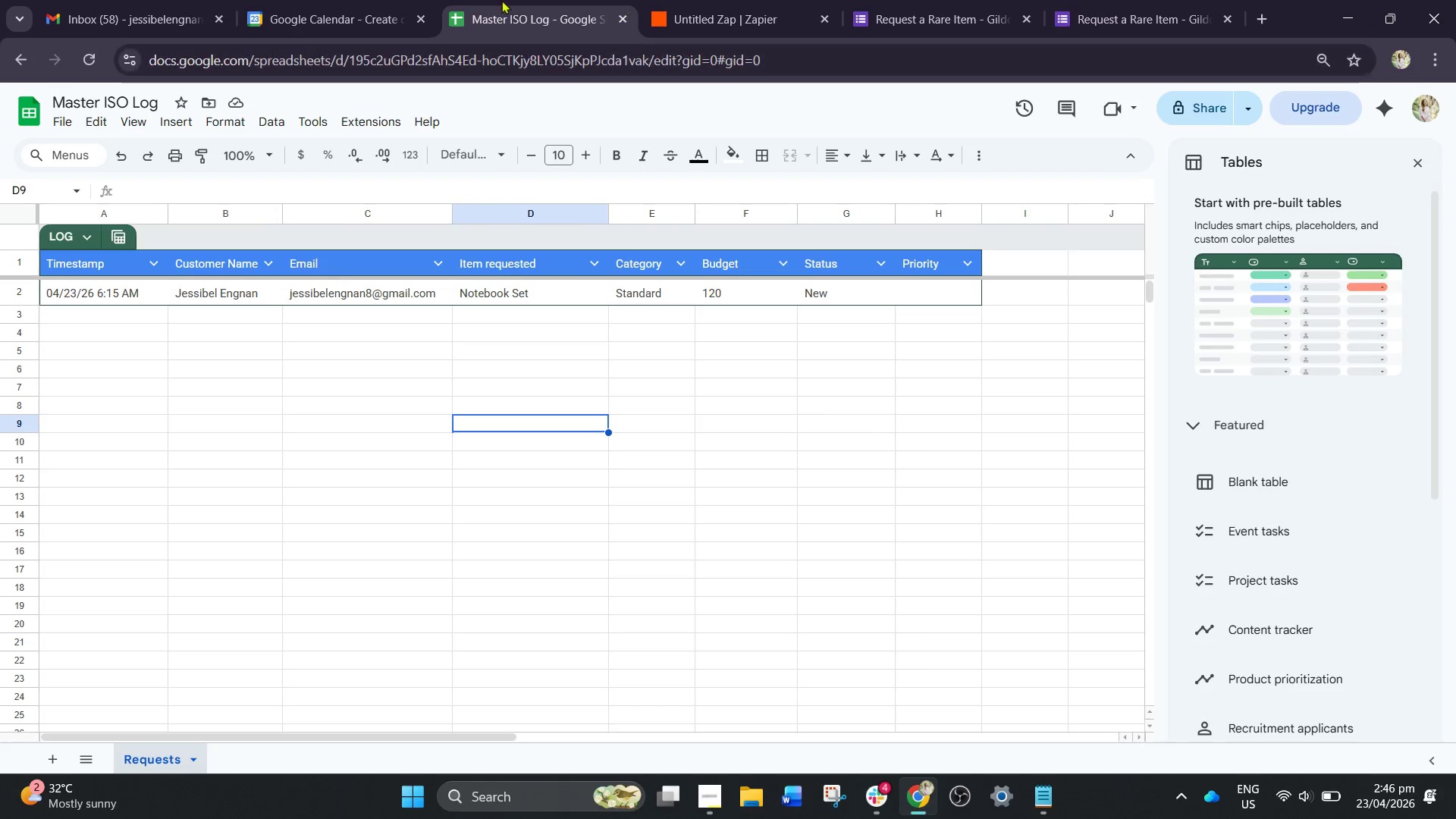 
left_click([383, 0])
 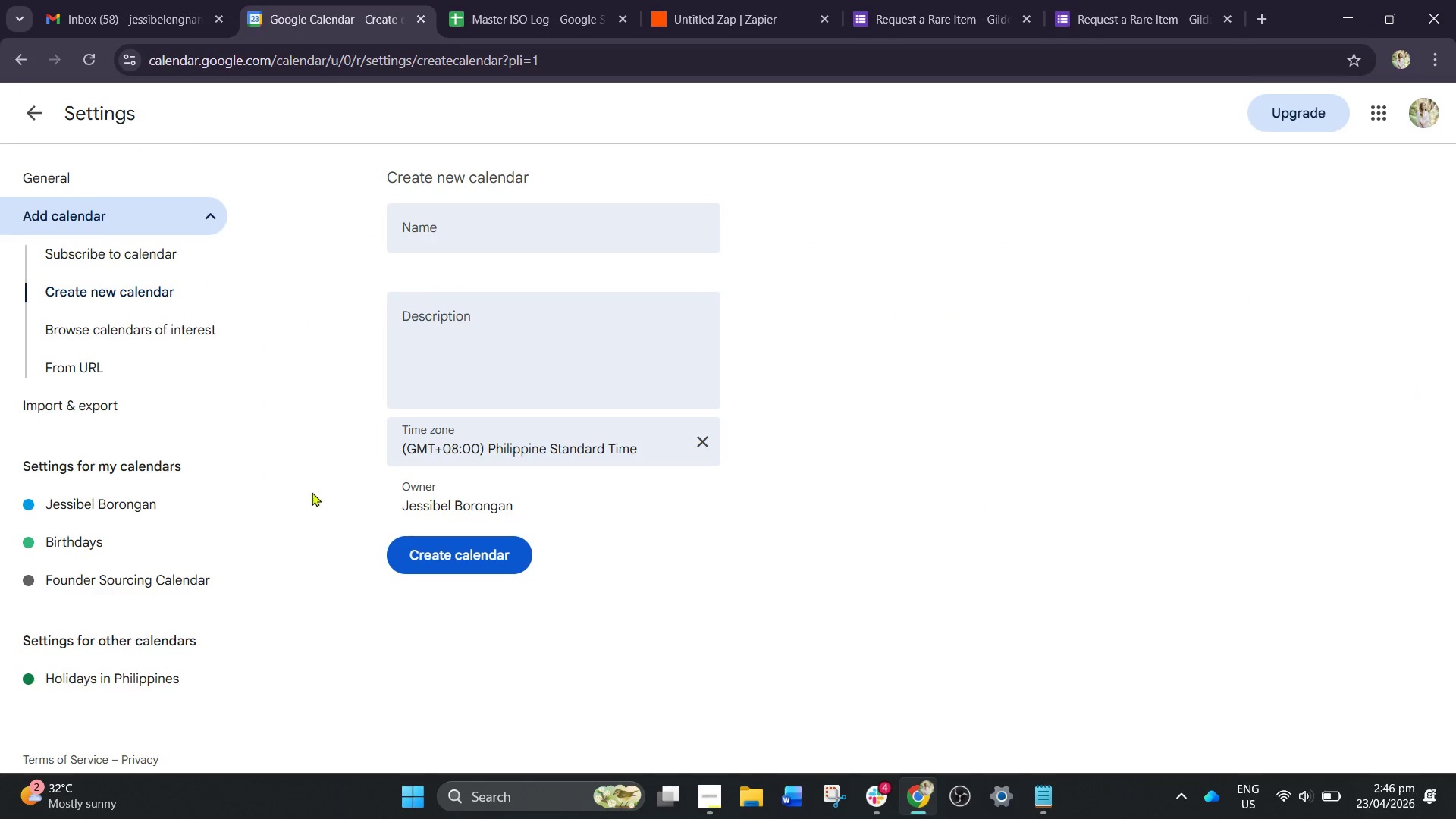 
scroll: coordinate [140, 612], scroll_direction: down, amount: 2.0
 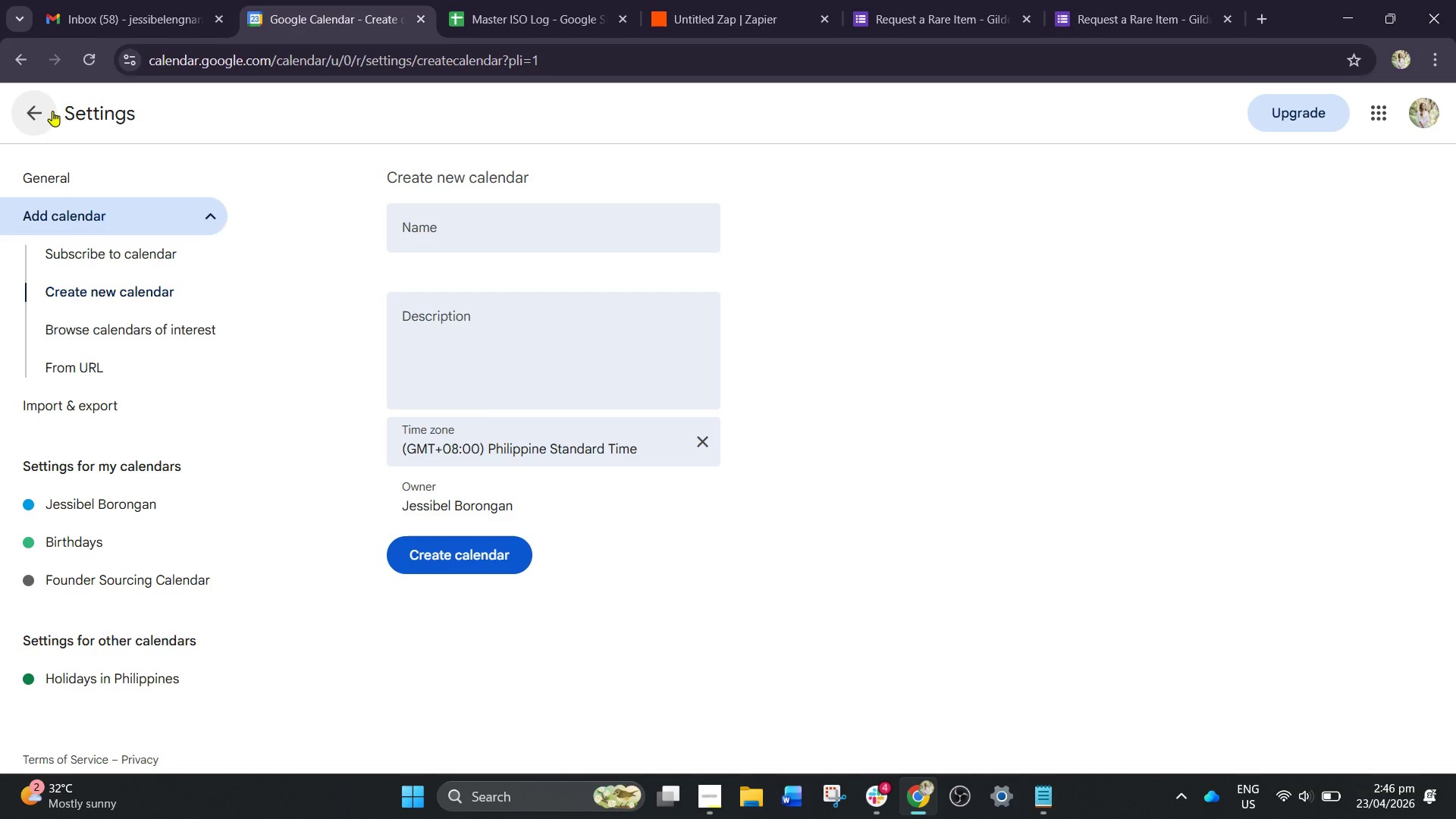 
left_click([36, 111])
 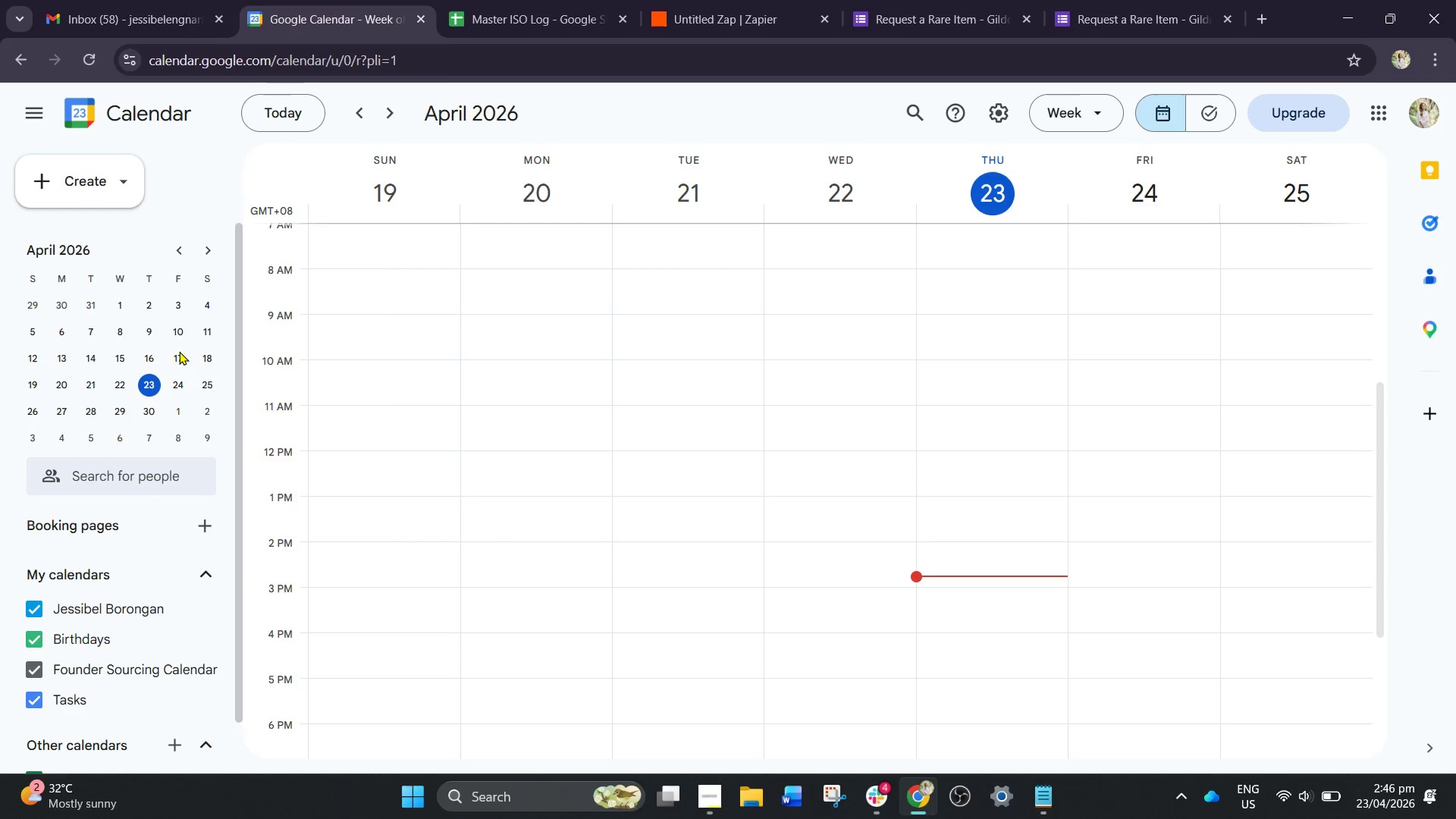 
scroll: coordinate [199, 610], scroll_direction: down, amount: 3.0
 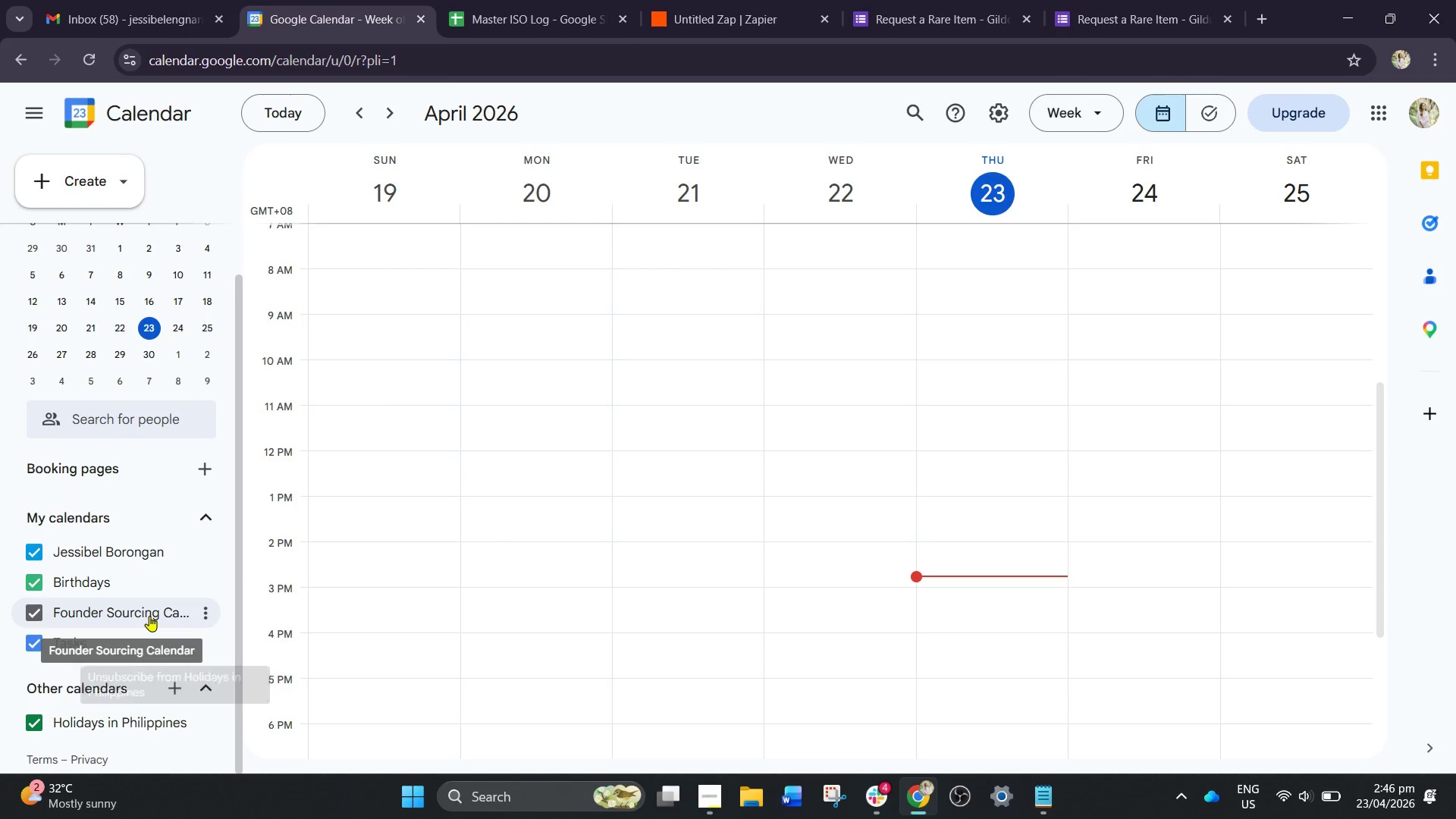 
double_click([149, 616])
 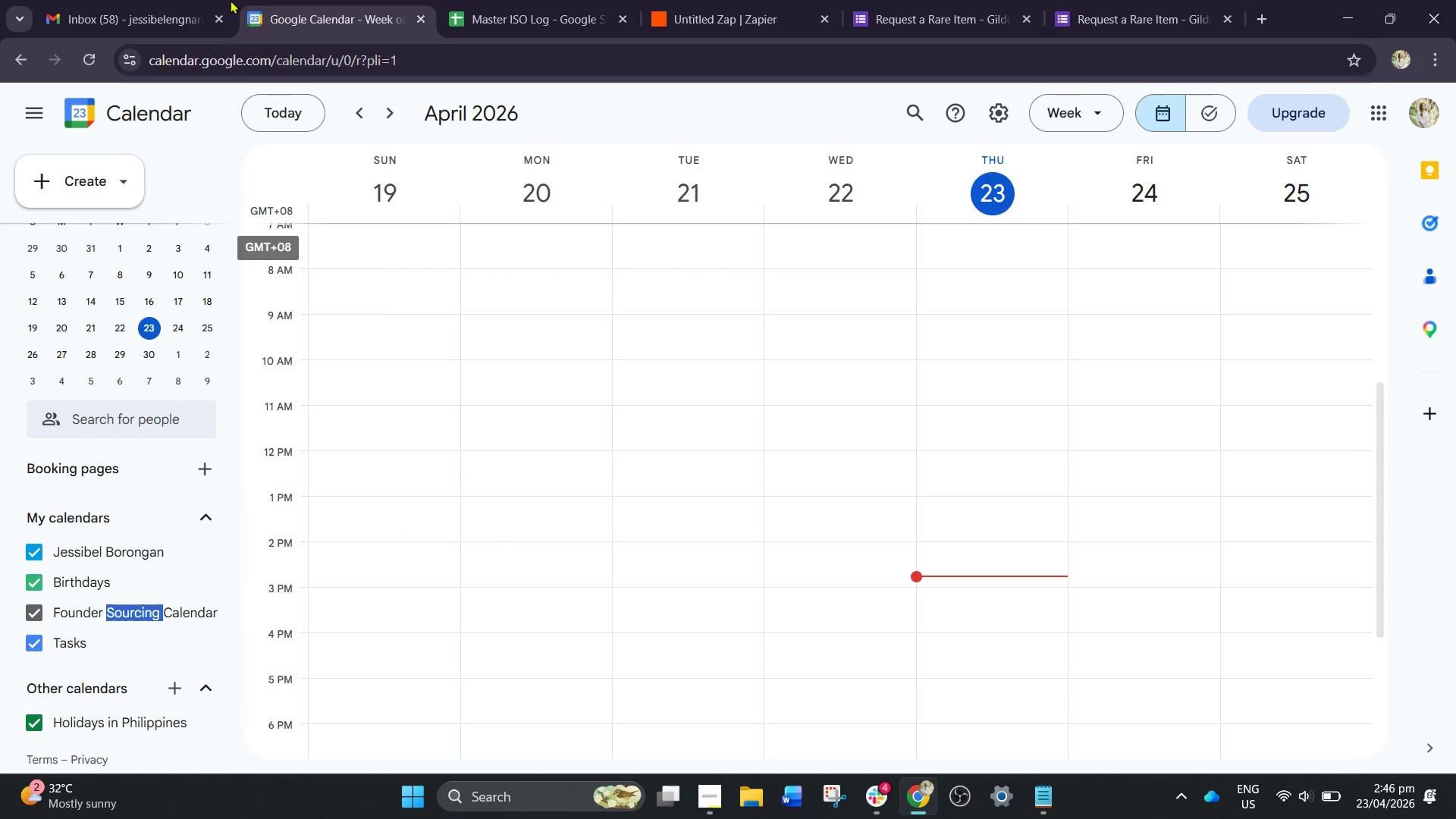 
left_click([192, 0])
 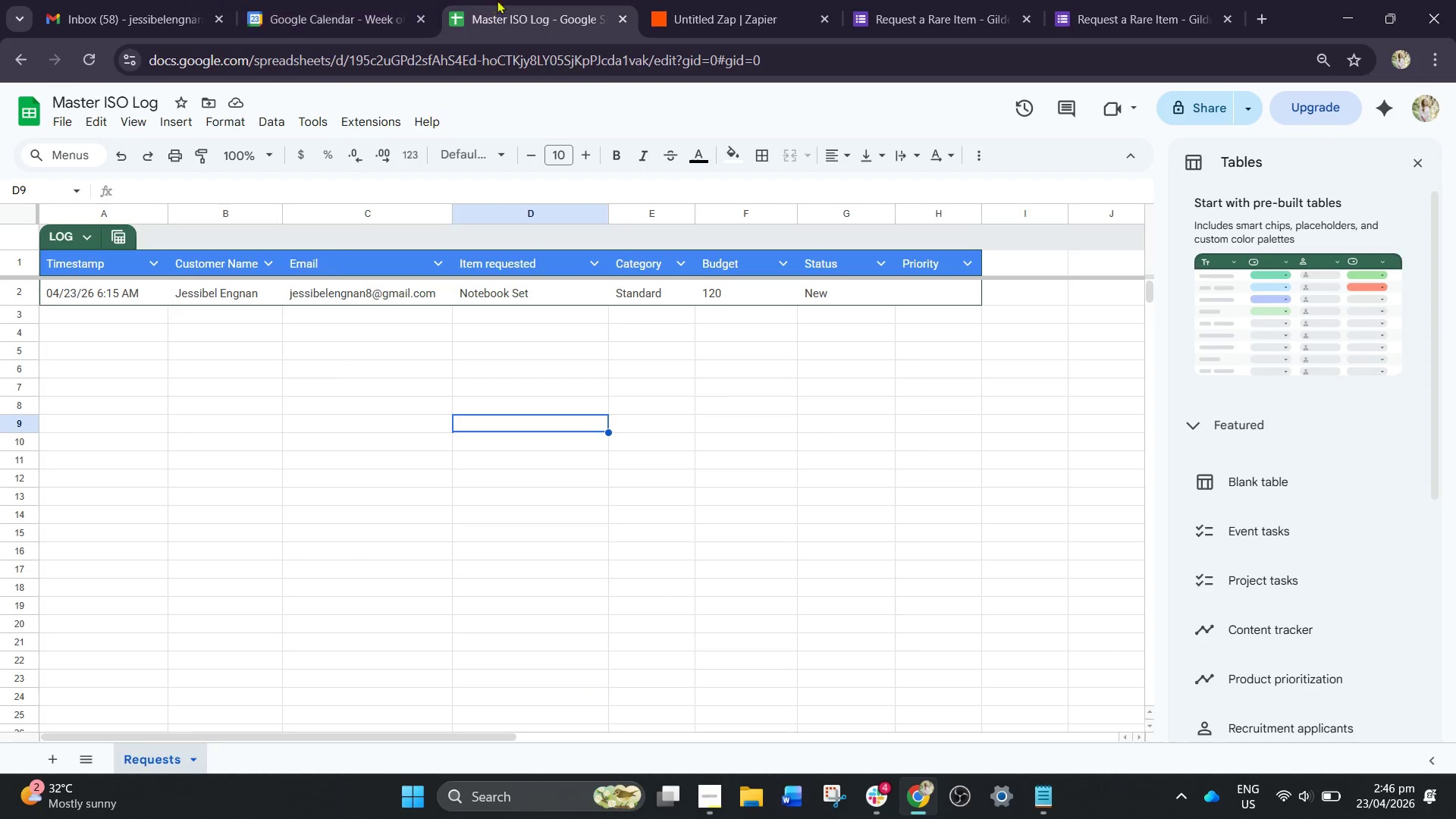 
double_click([712, 0])
 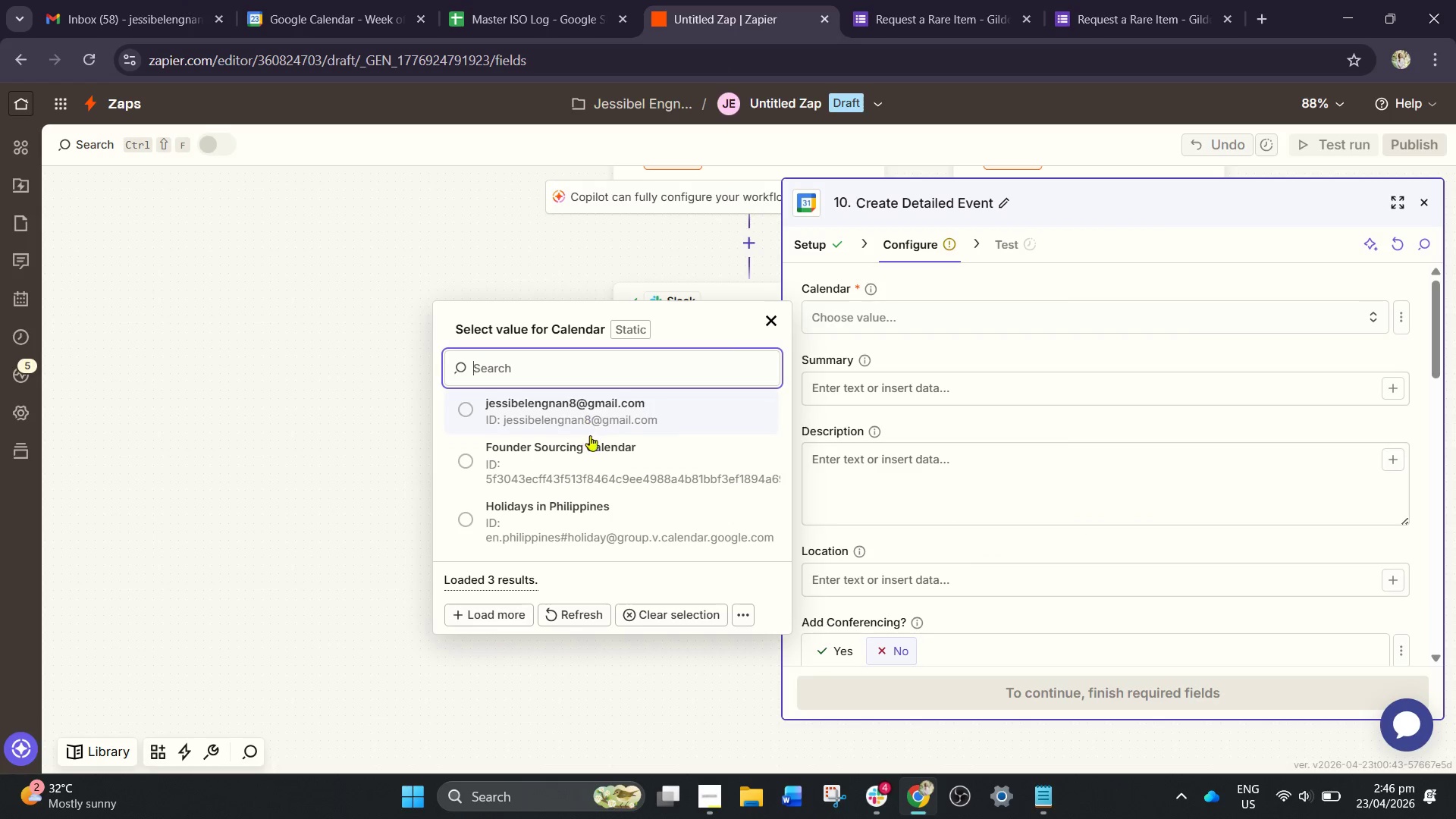 
left_click([595, 454])
 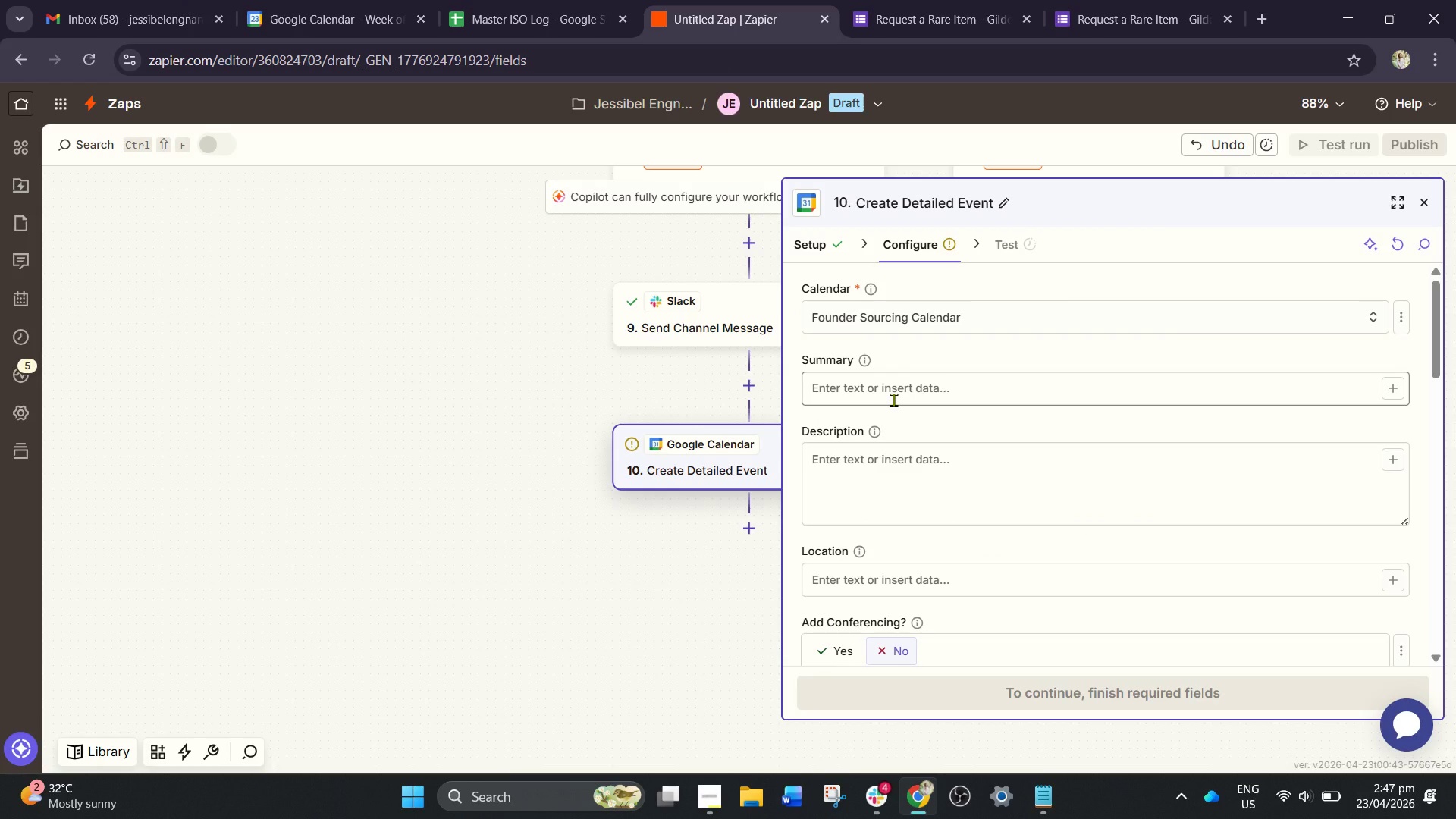 
wait(16.26)
 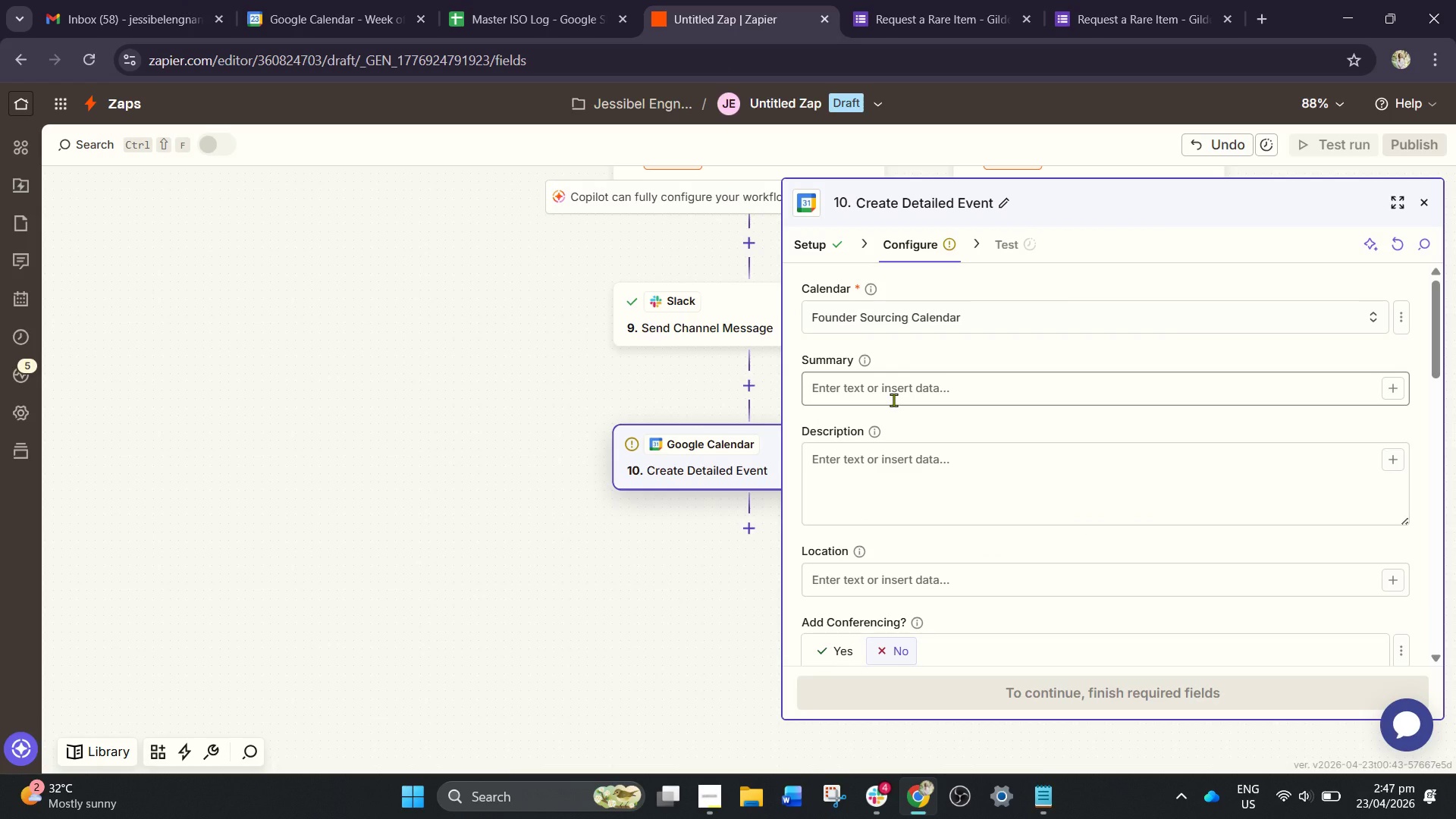 
scroll: coordinate [954, 444], scroll_direction: none, amount: 0.0
 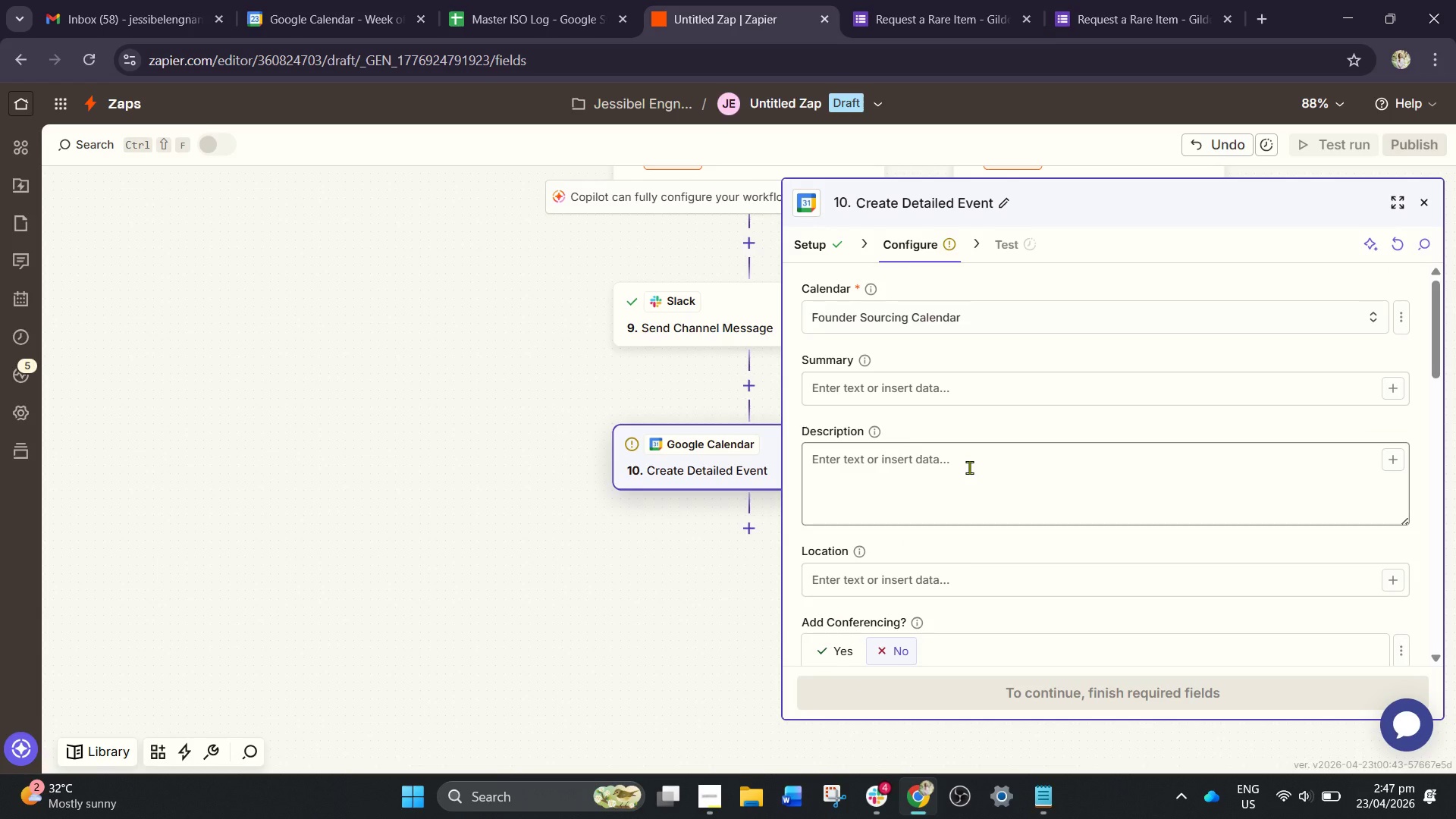 
wait(5.46)
 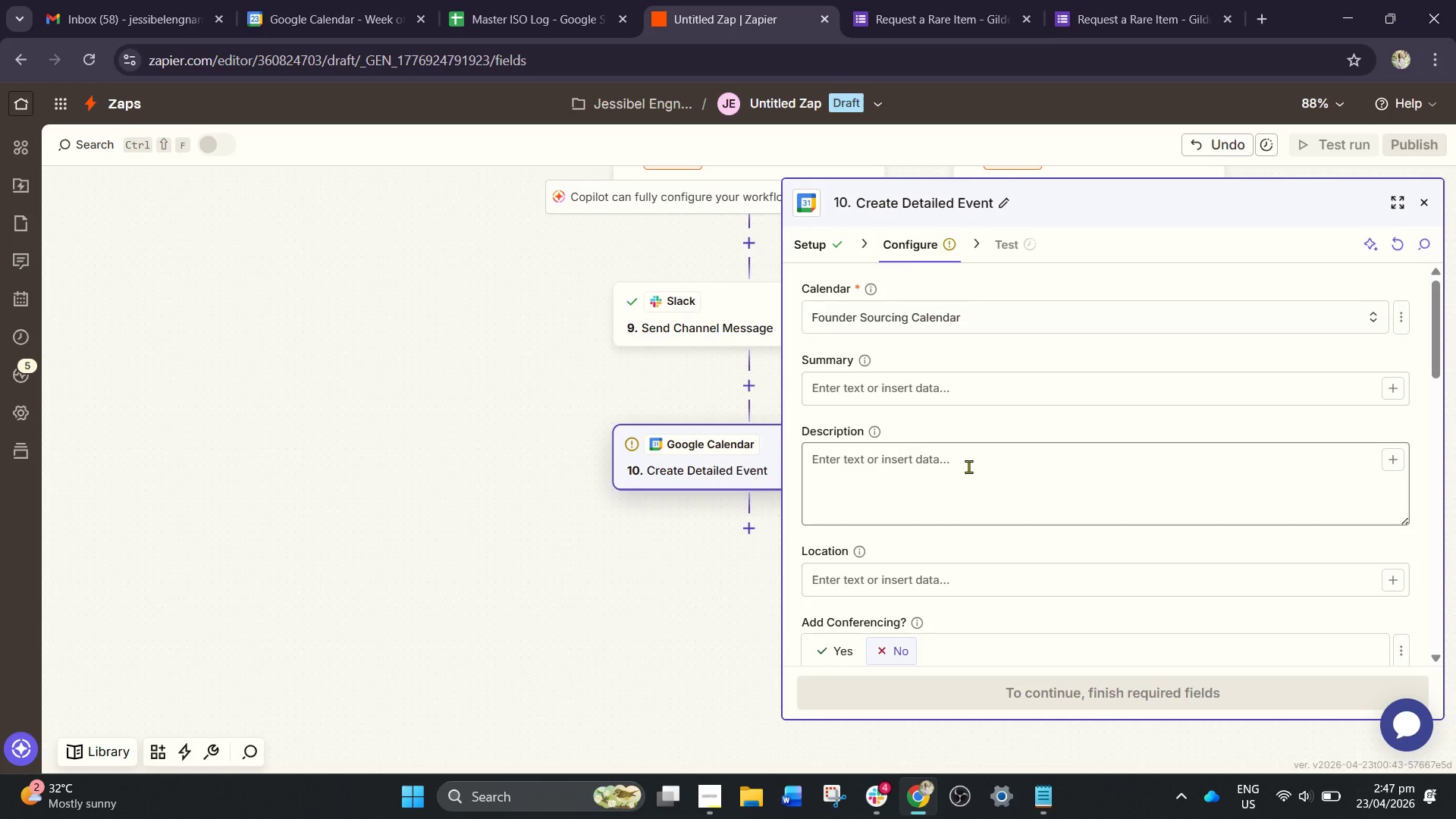 
left_click([970, 468])
 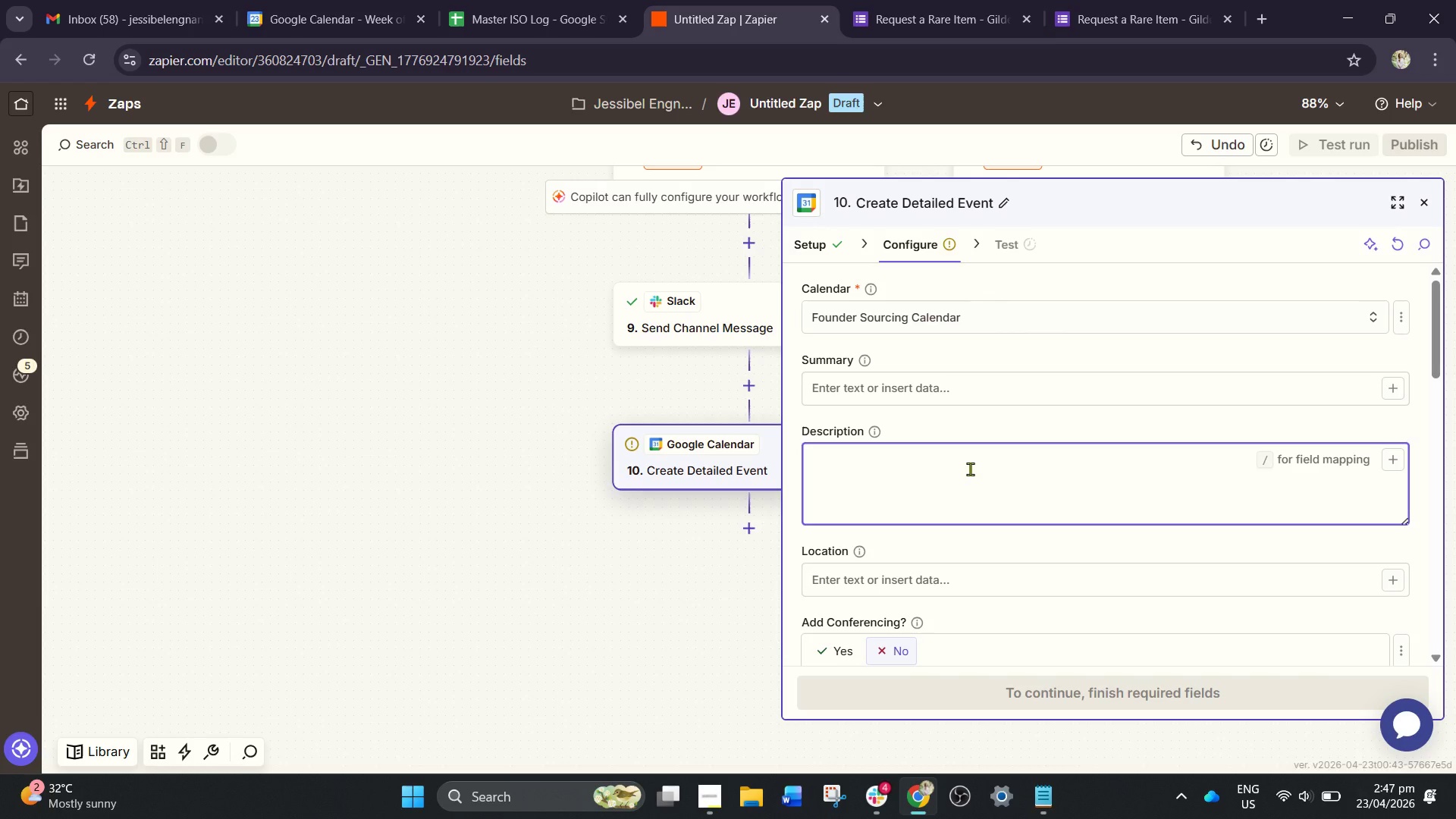 
wait(28.0)
 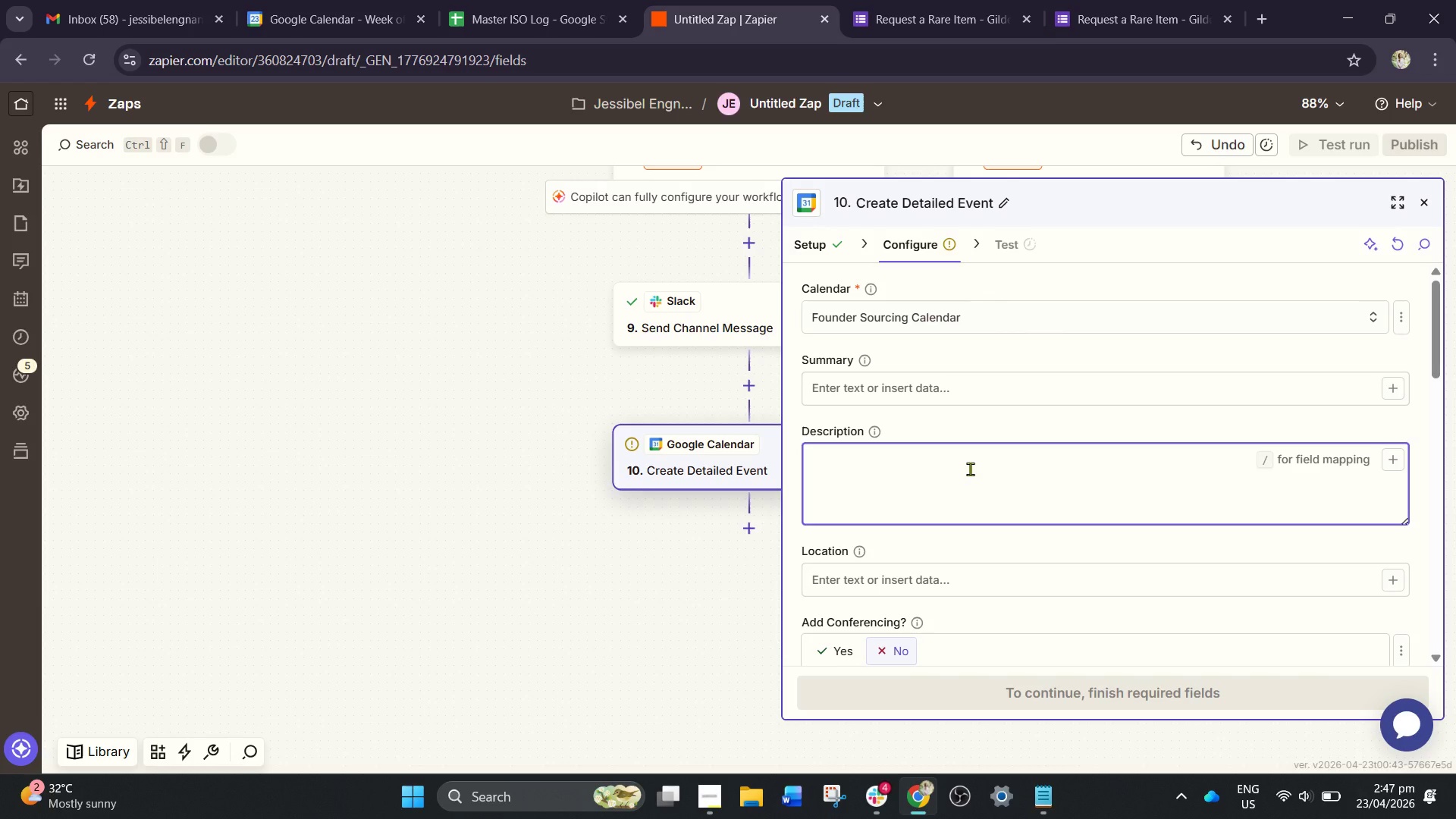 
key(Enter)
 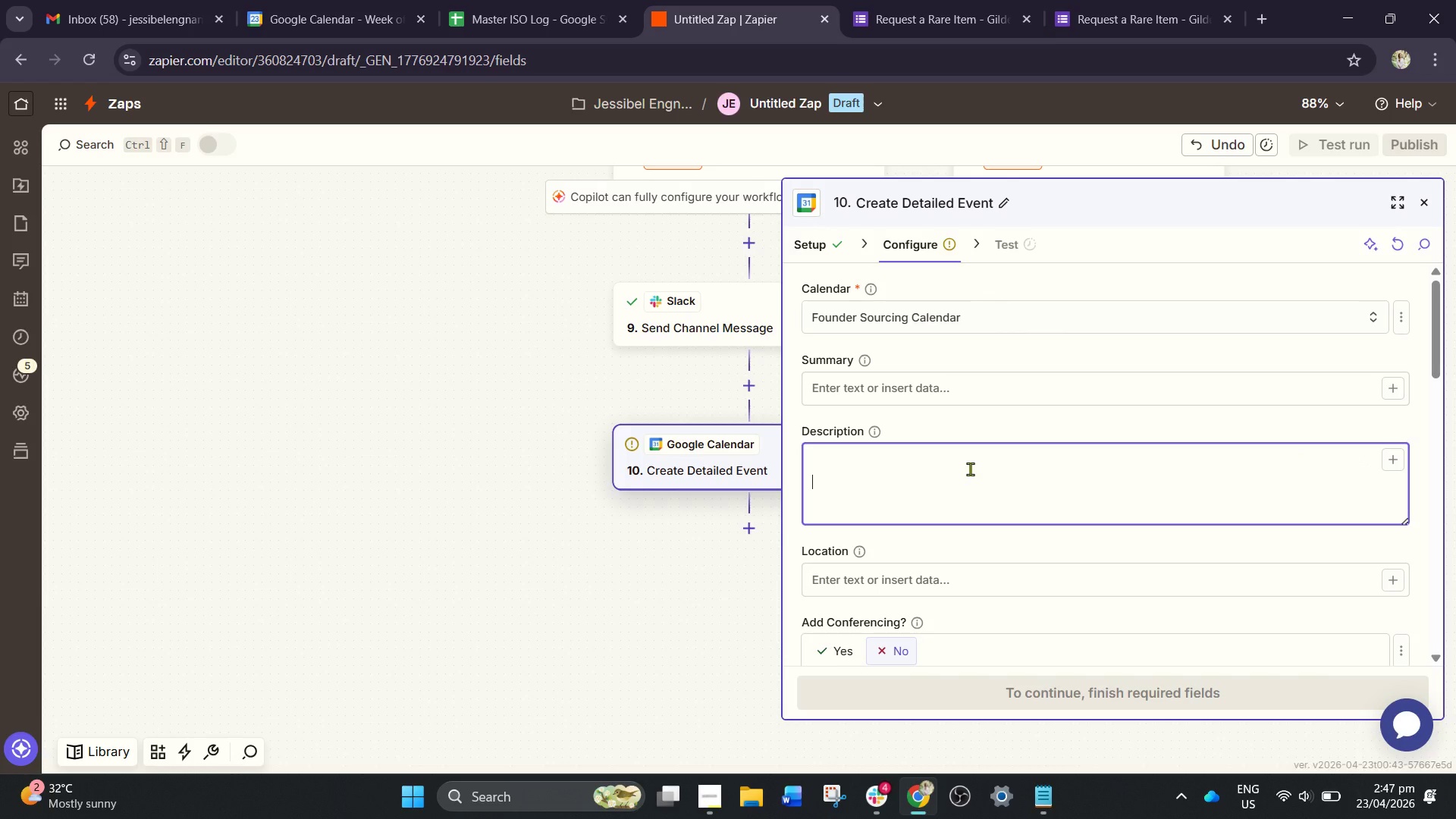 
key(Shift+ShiftLeft)
 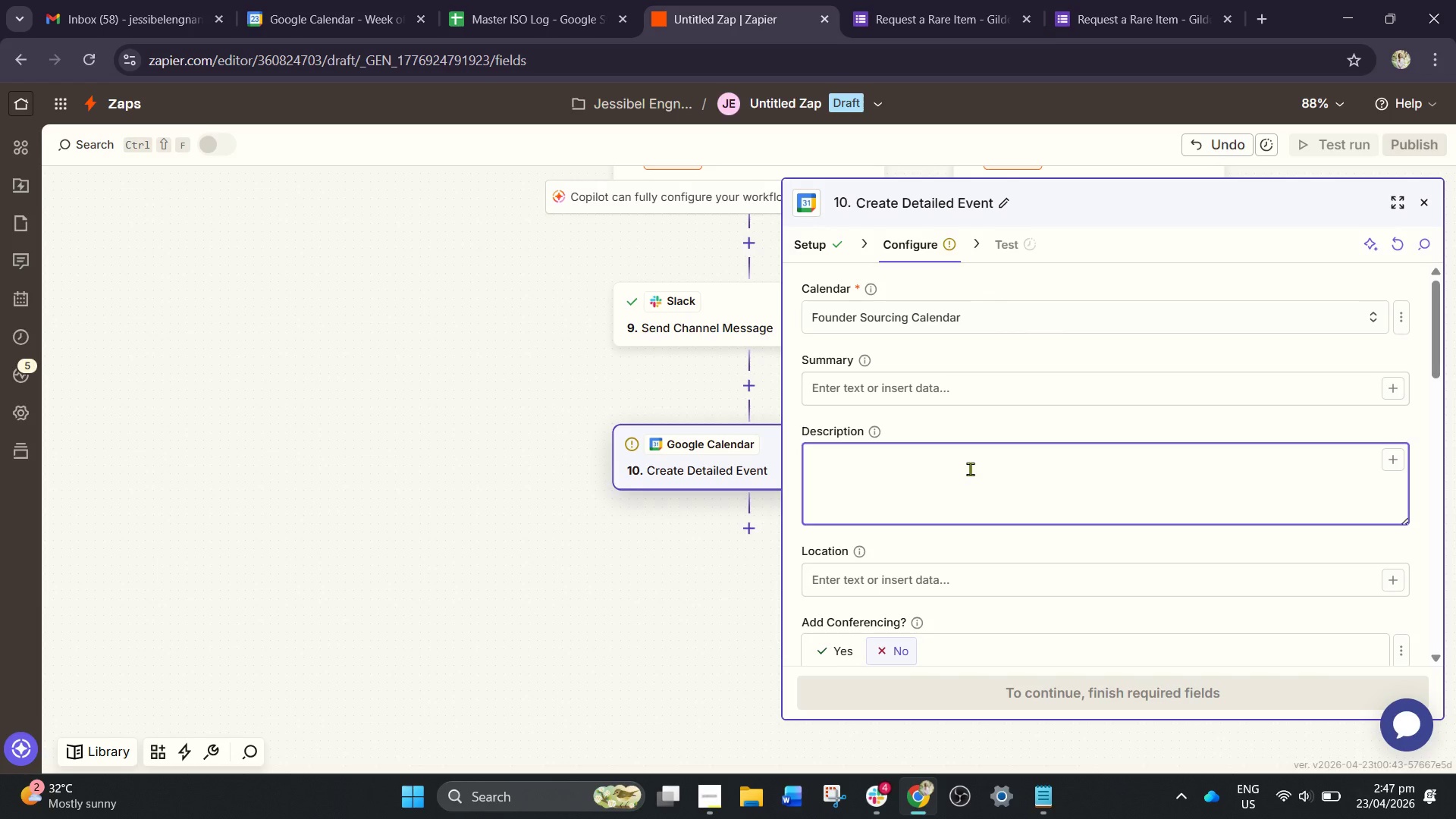 
key(P)
 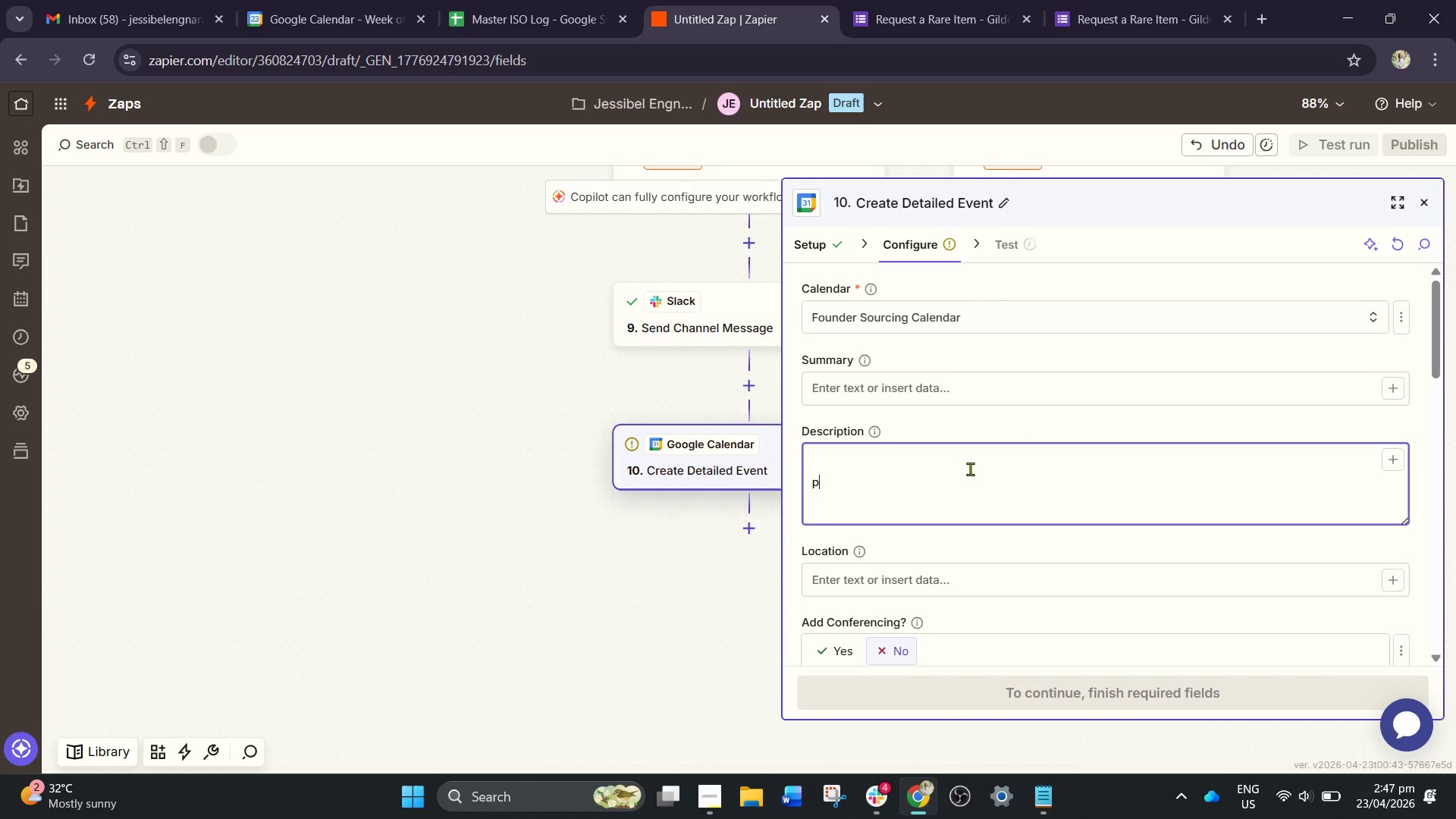 
key(Shift+ShiftLeft)
 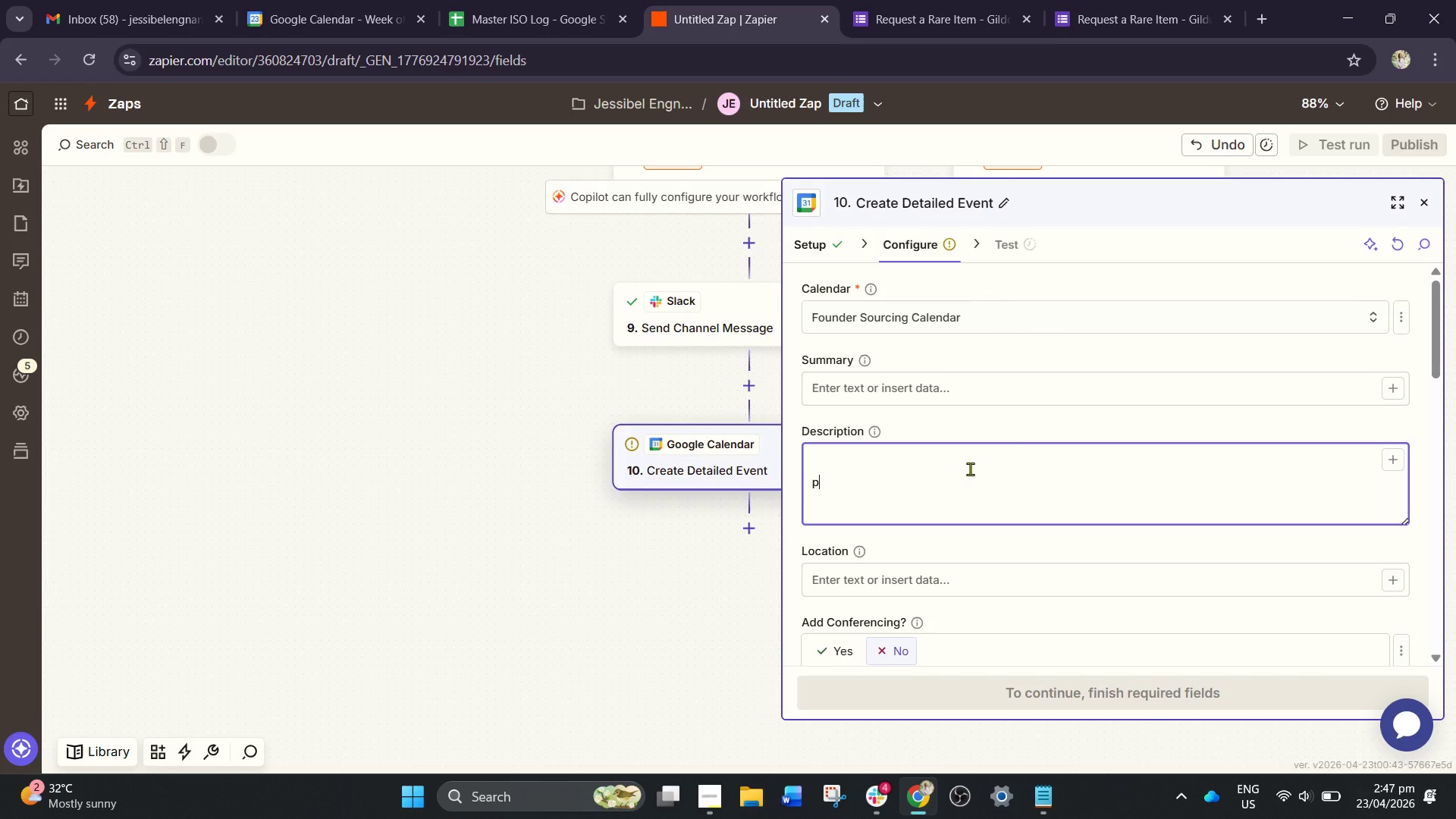 
wait(5.25)
 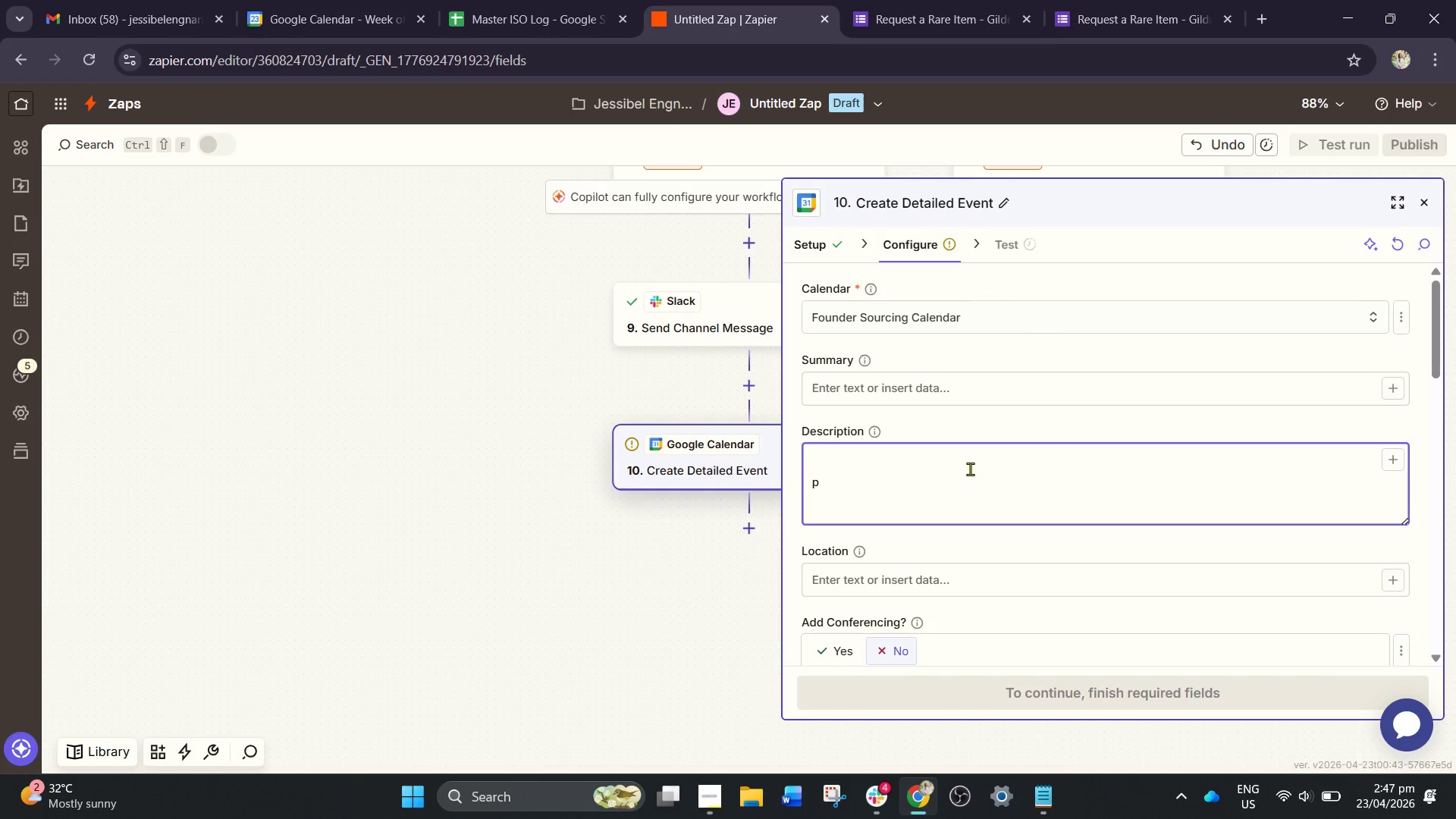 
type(lain tes)
key(Backspace)
type(xt)
 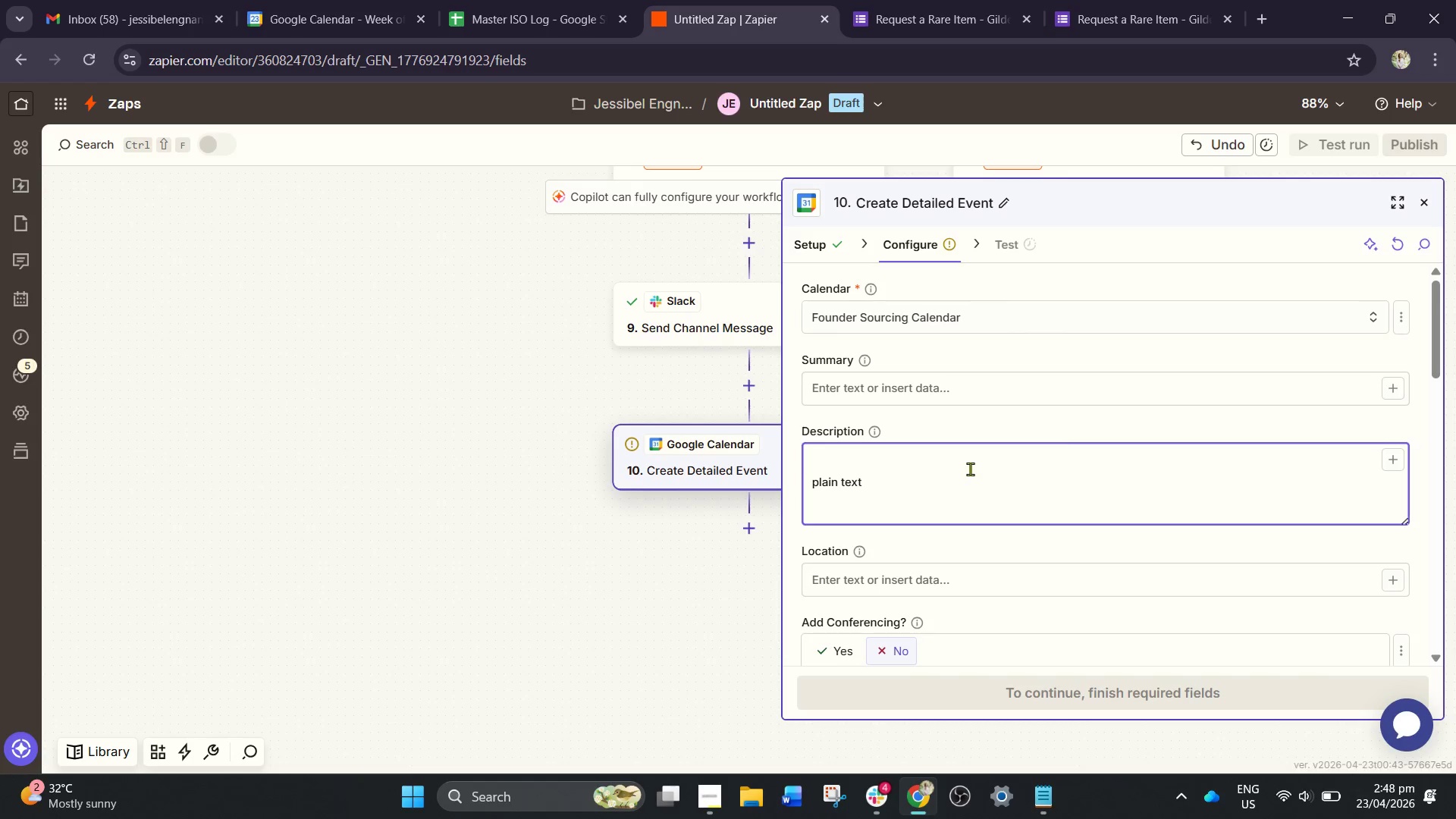 
wait(5.14)
 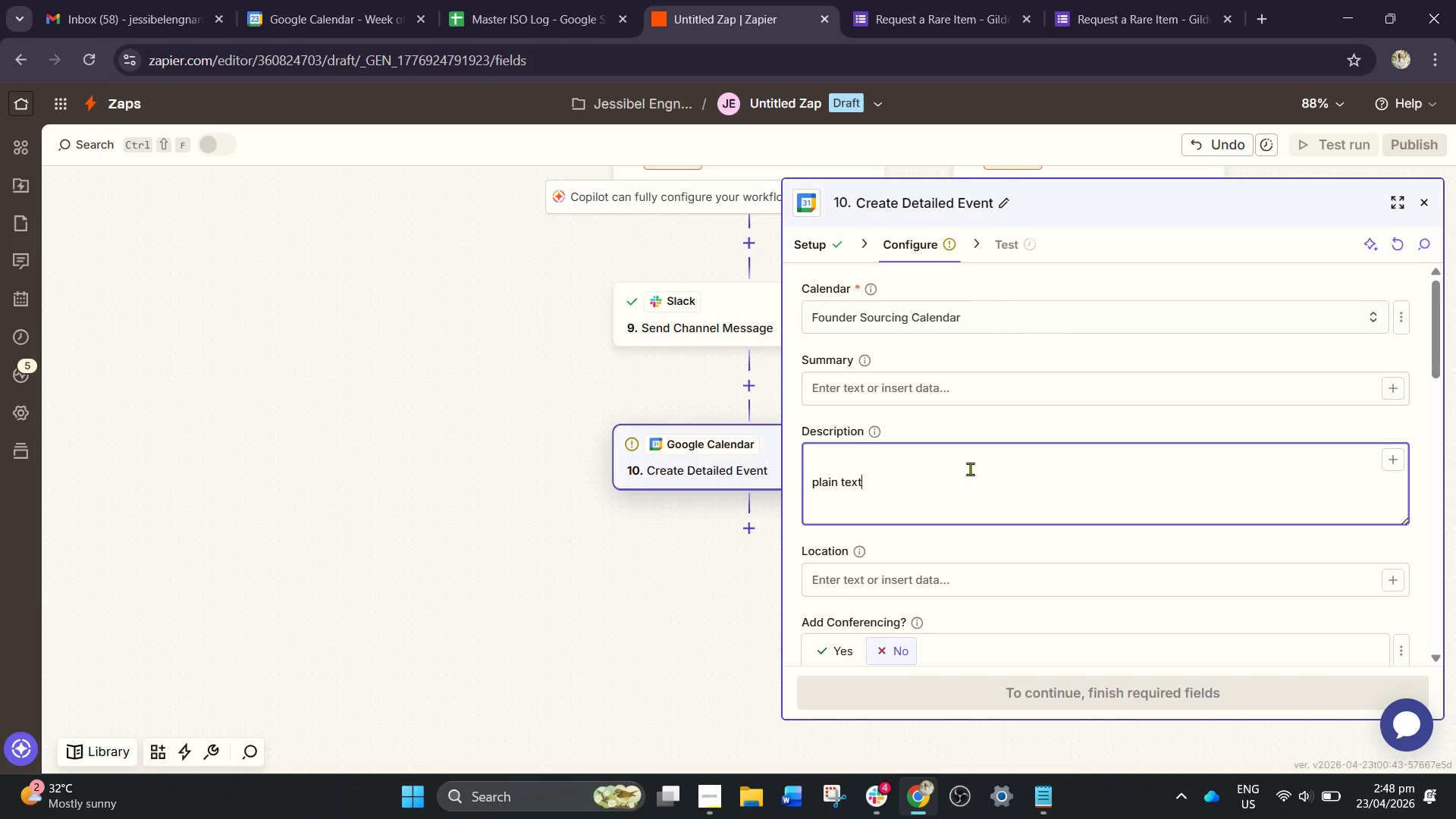 
key(Enter)
 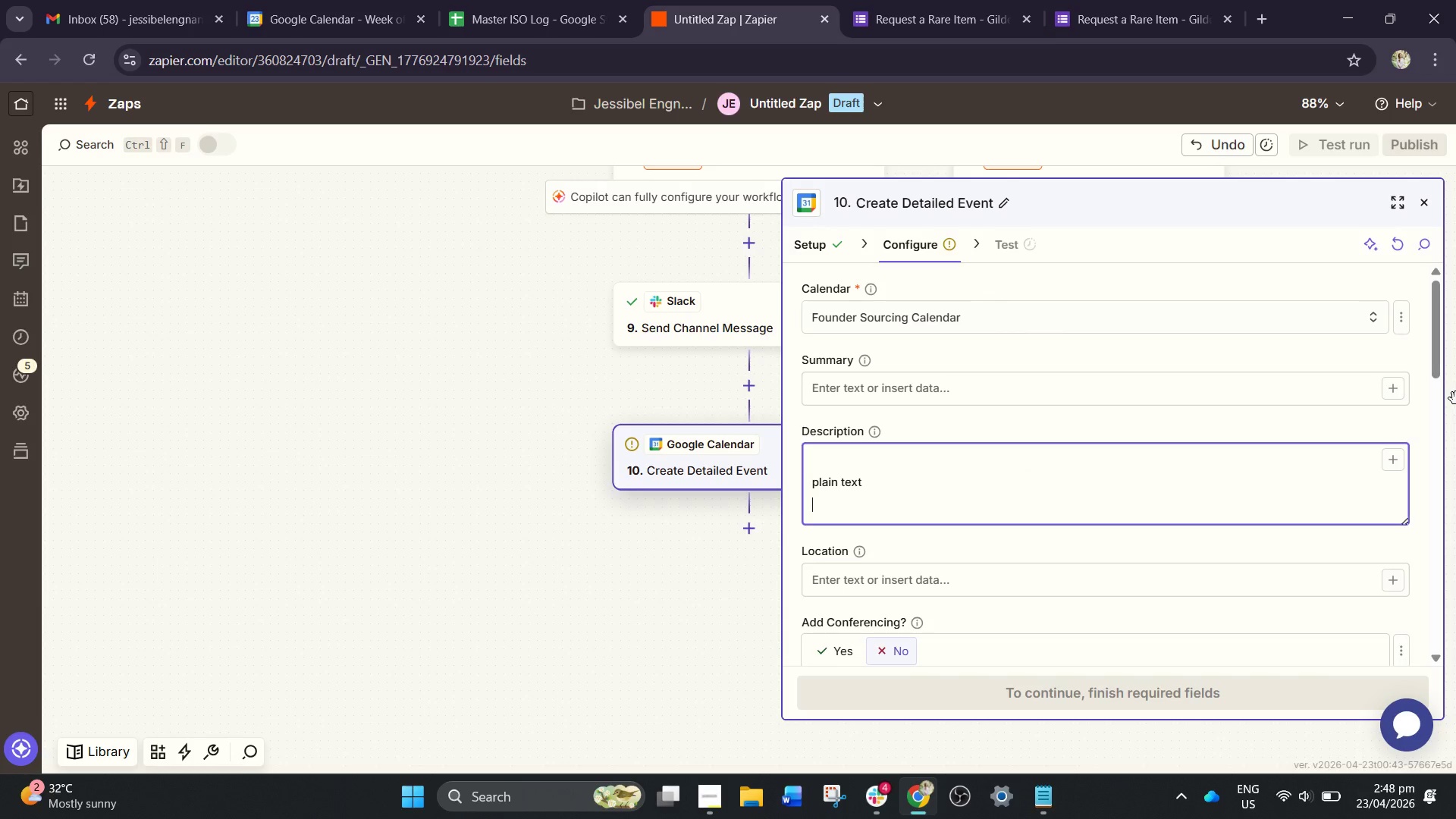 
key(Enter)
 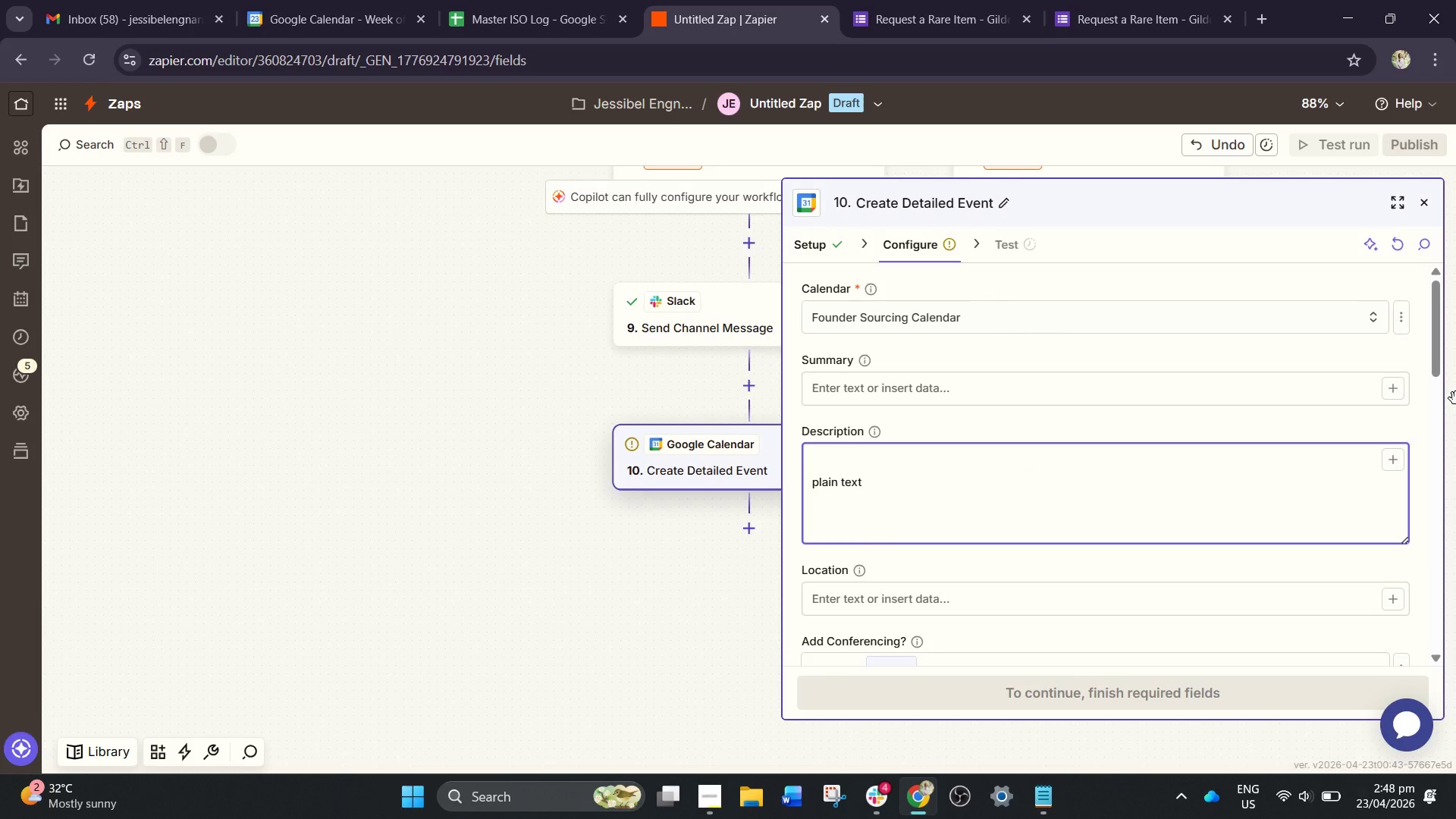 
key(CapsLock)
 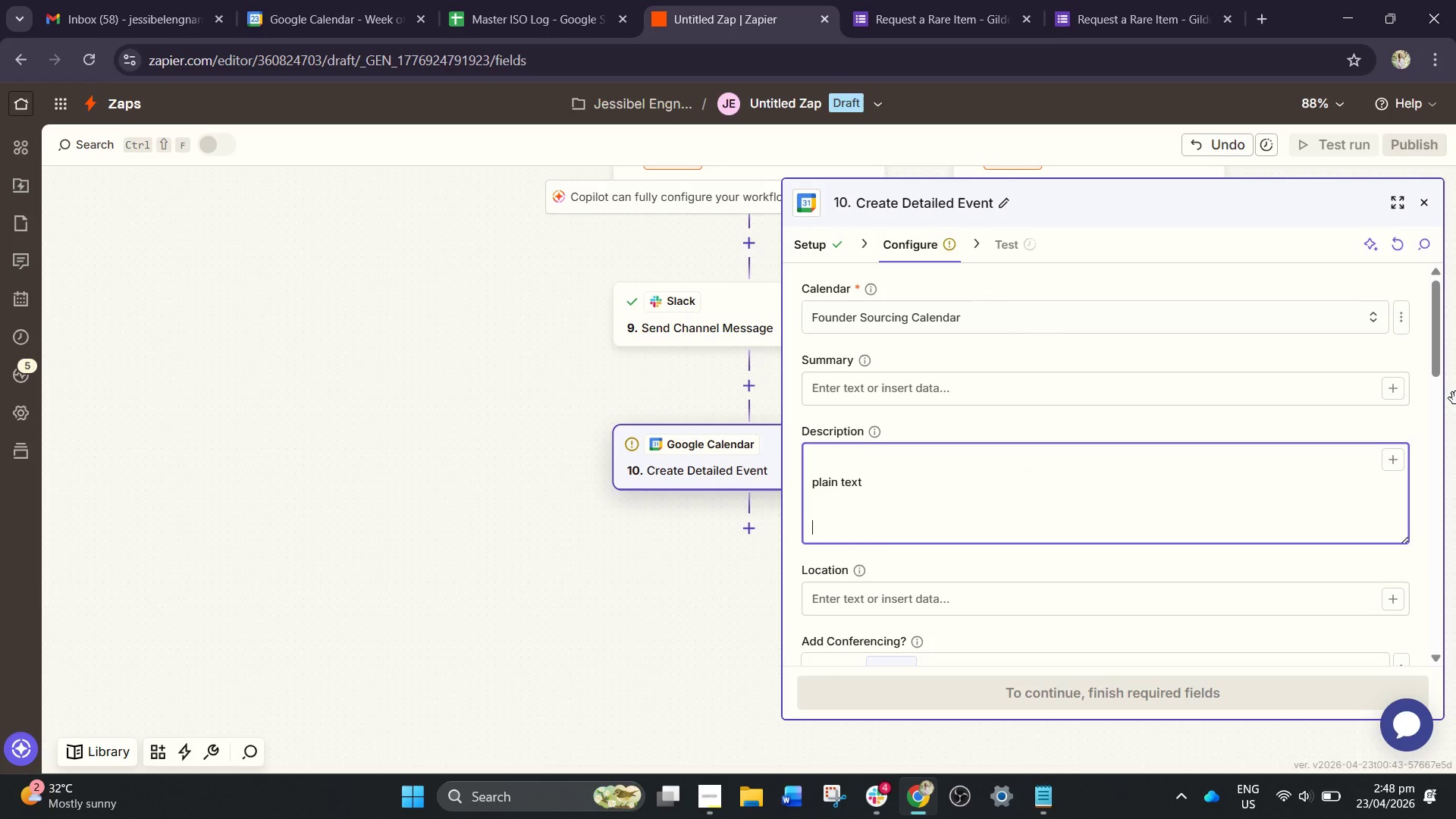 
key(C)
 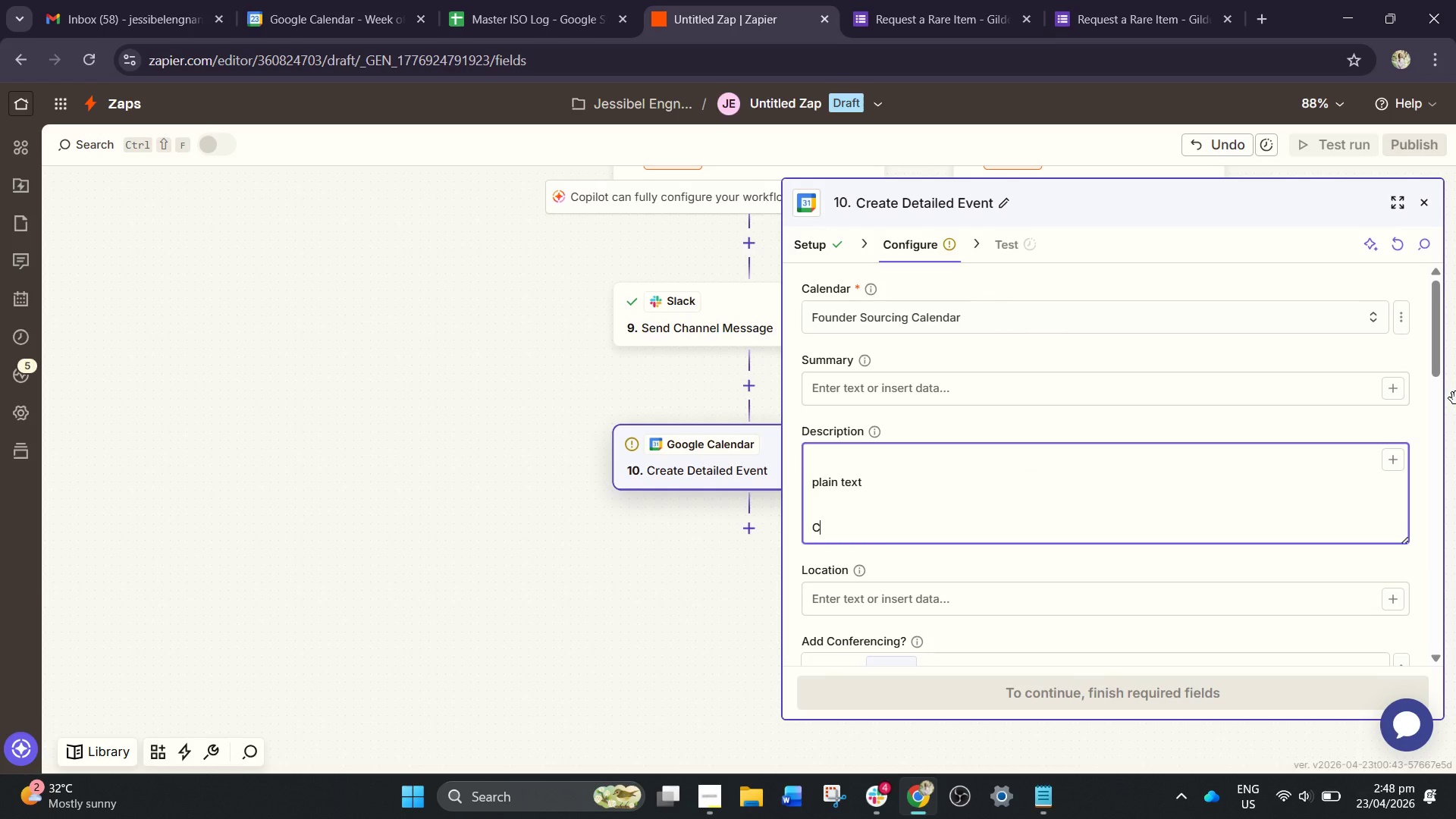 
key(CapsLock)
 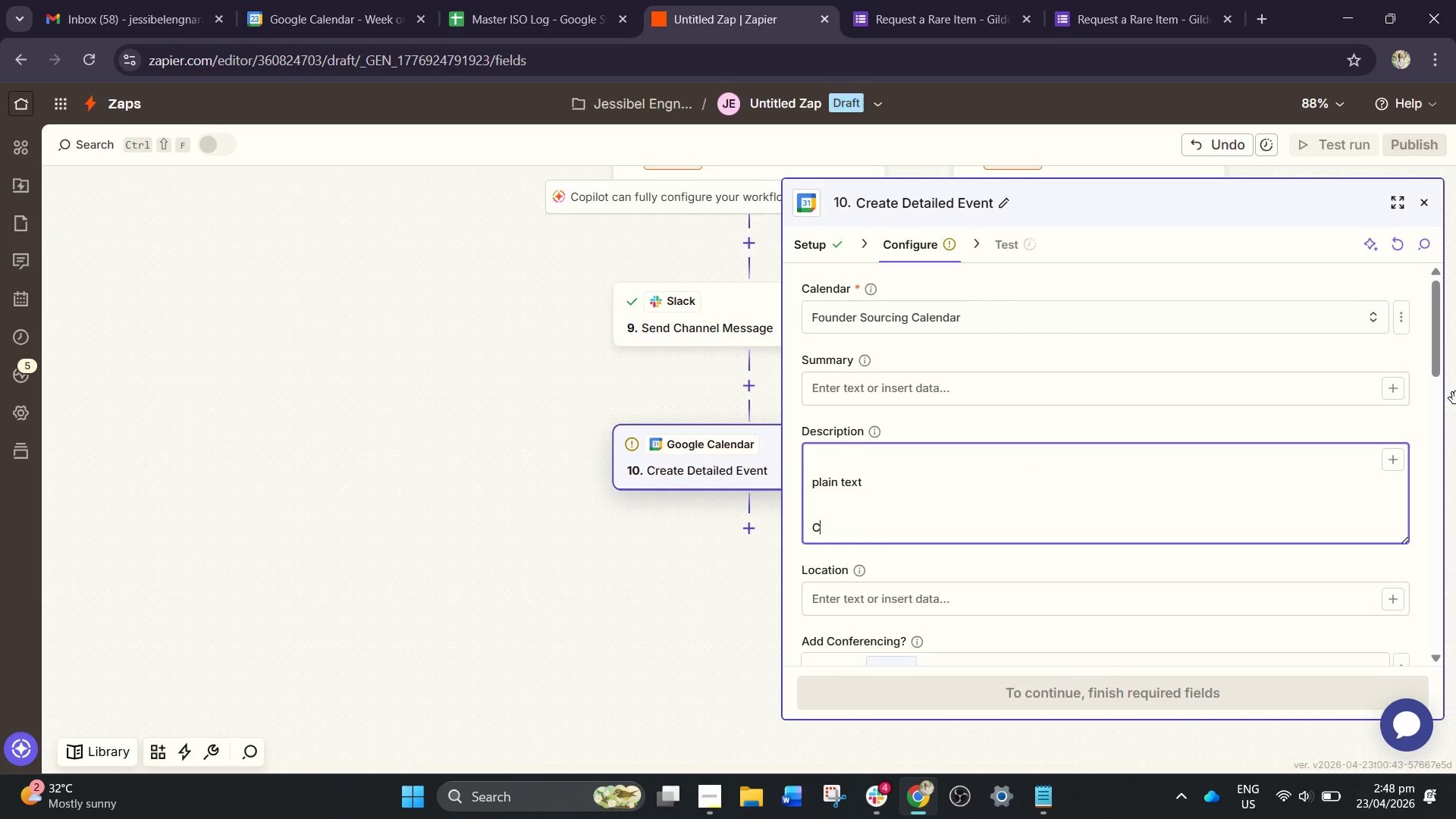 
key(U)
 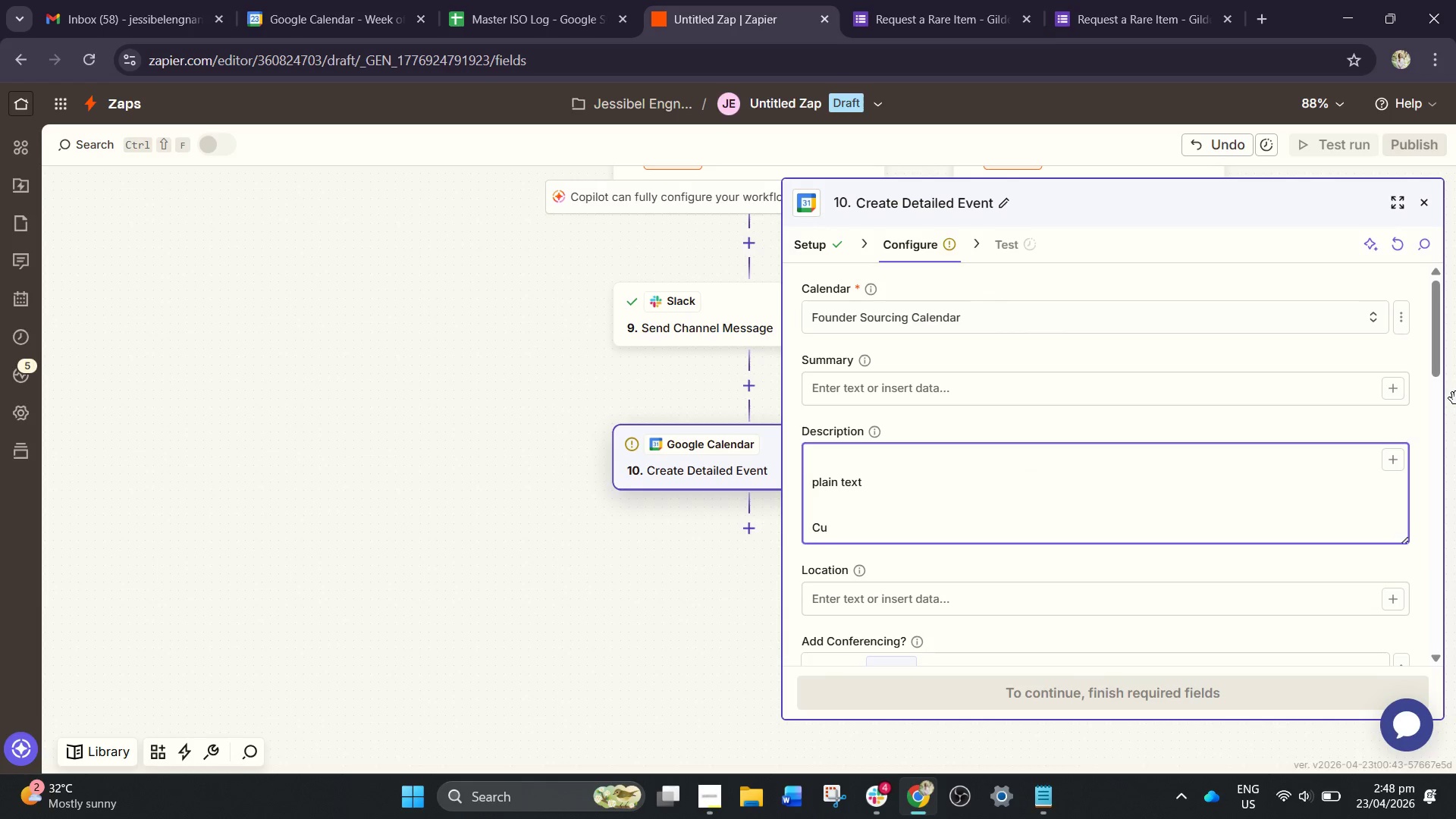 
type(stomer)
 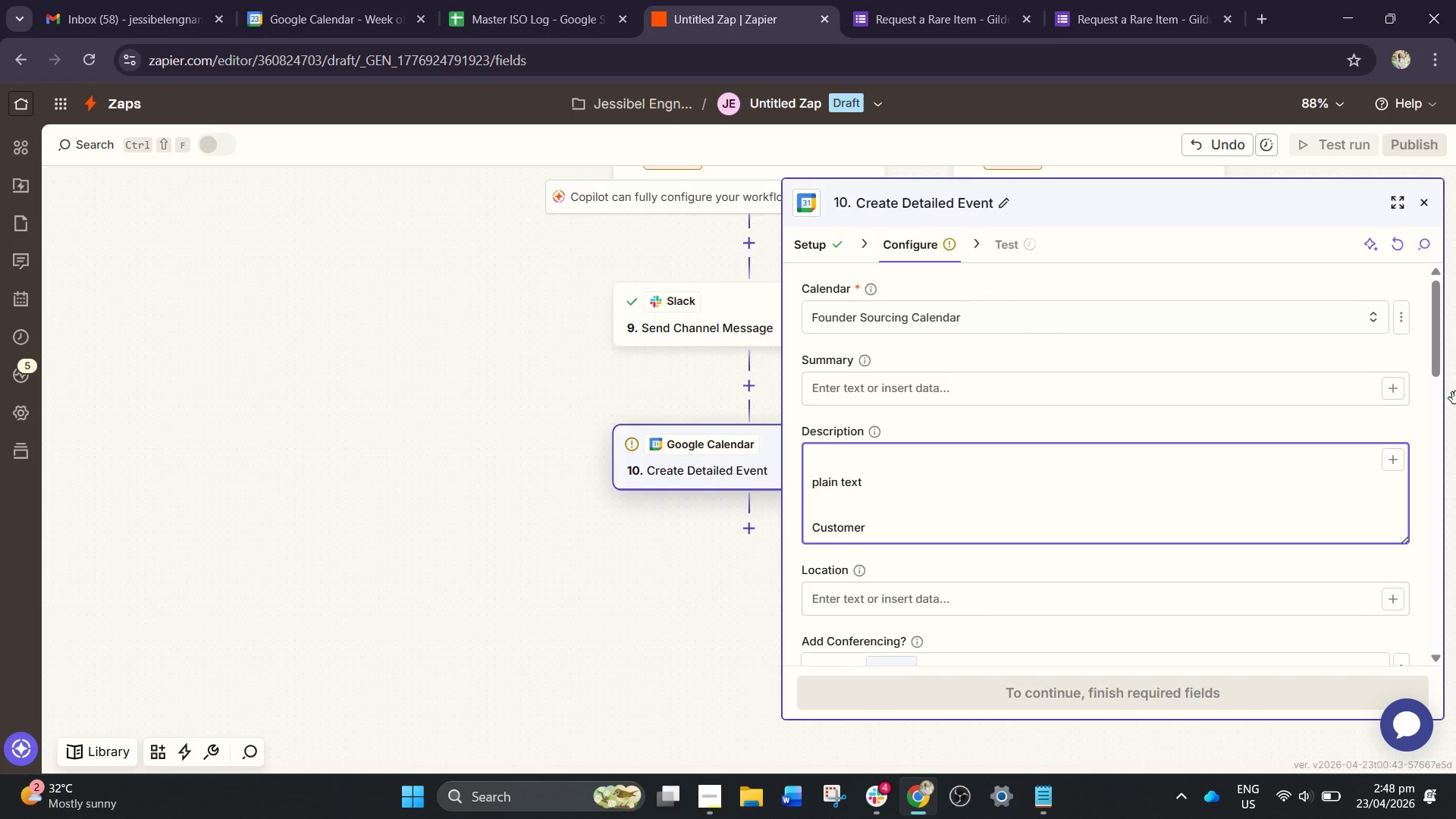 
key(Backspace)
 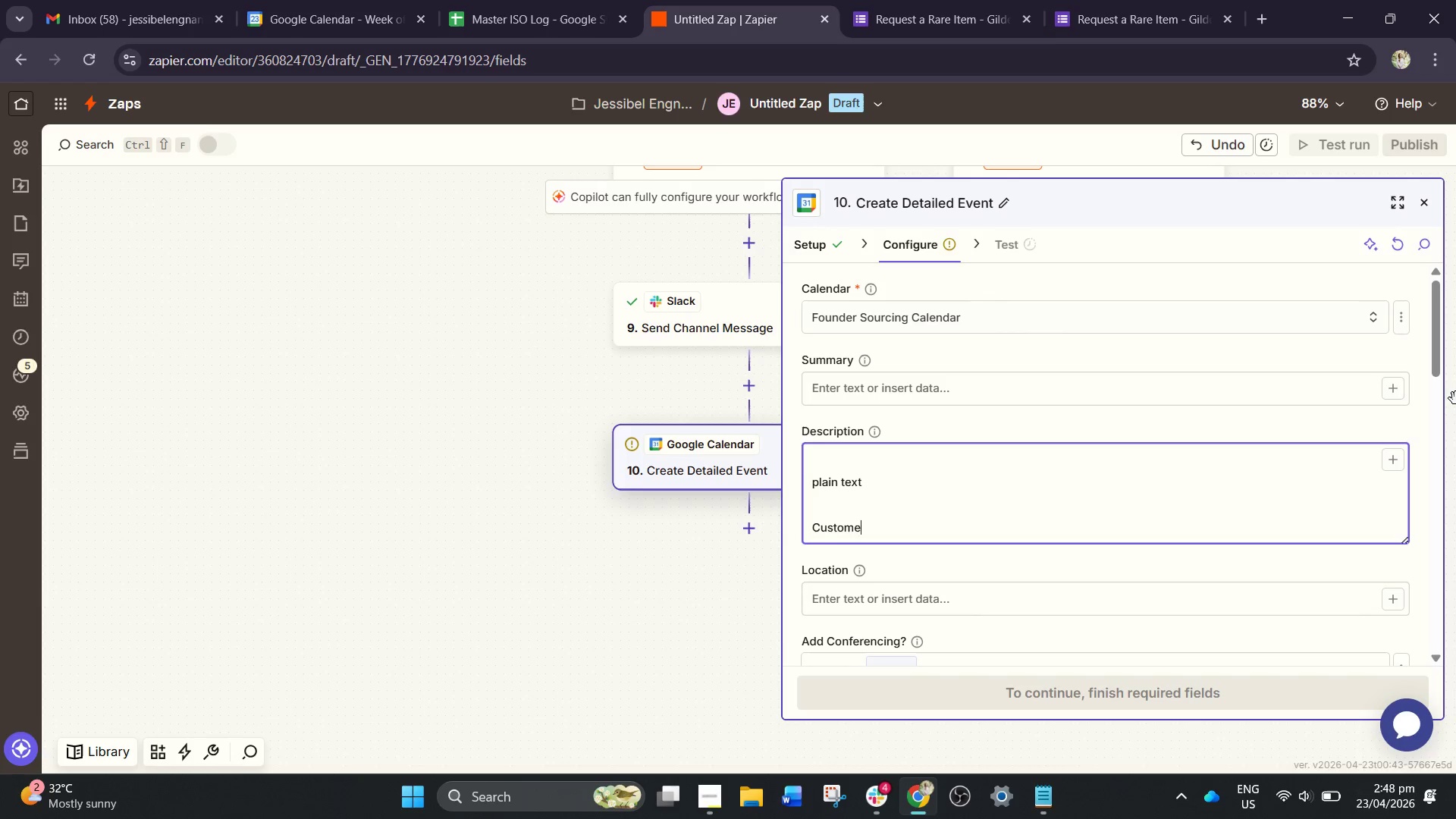 
key(Backspace)
 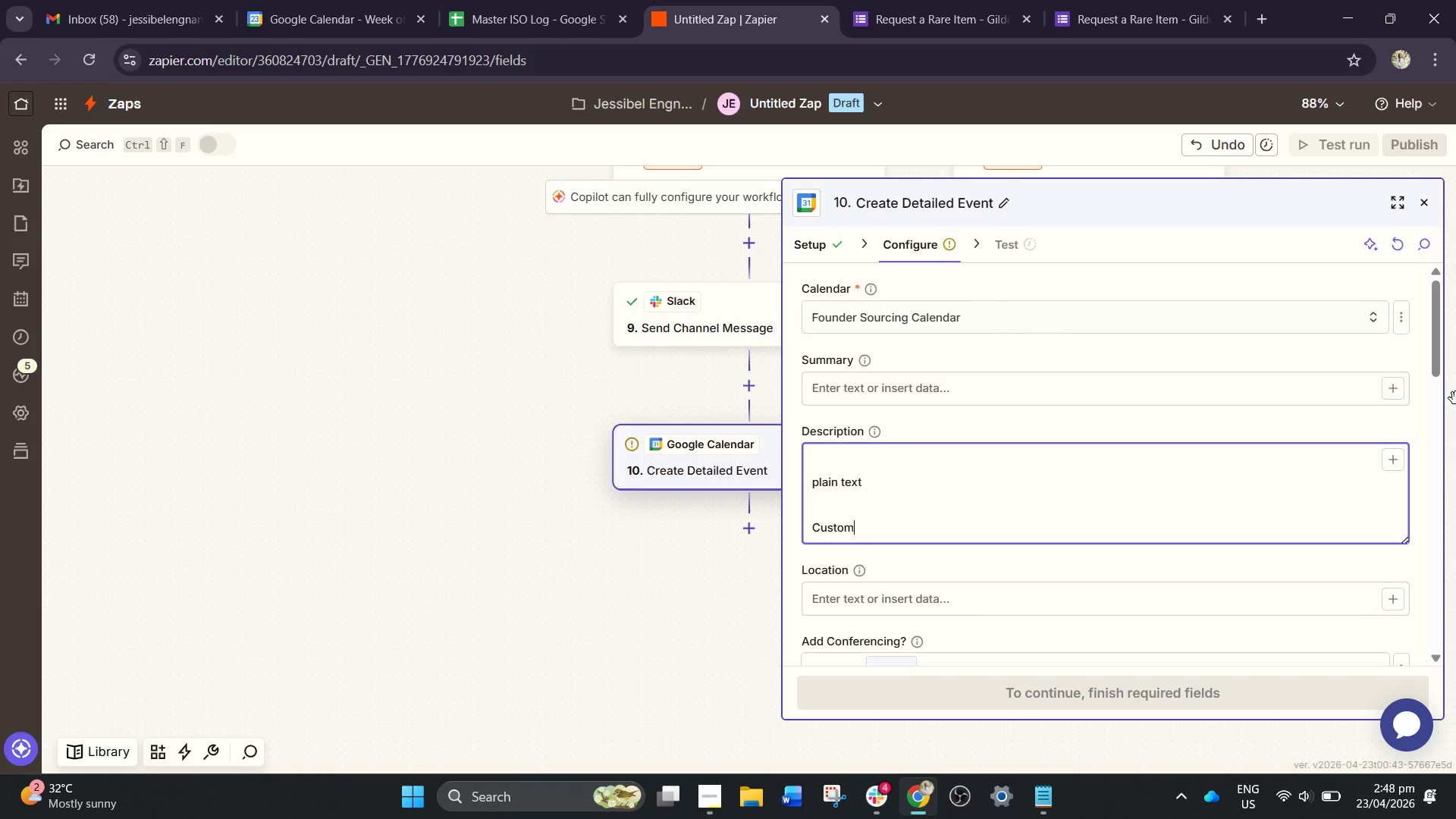 
key(Backspace)
 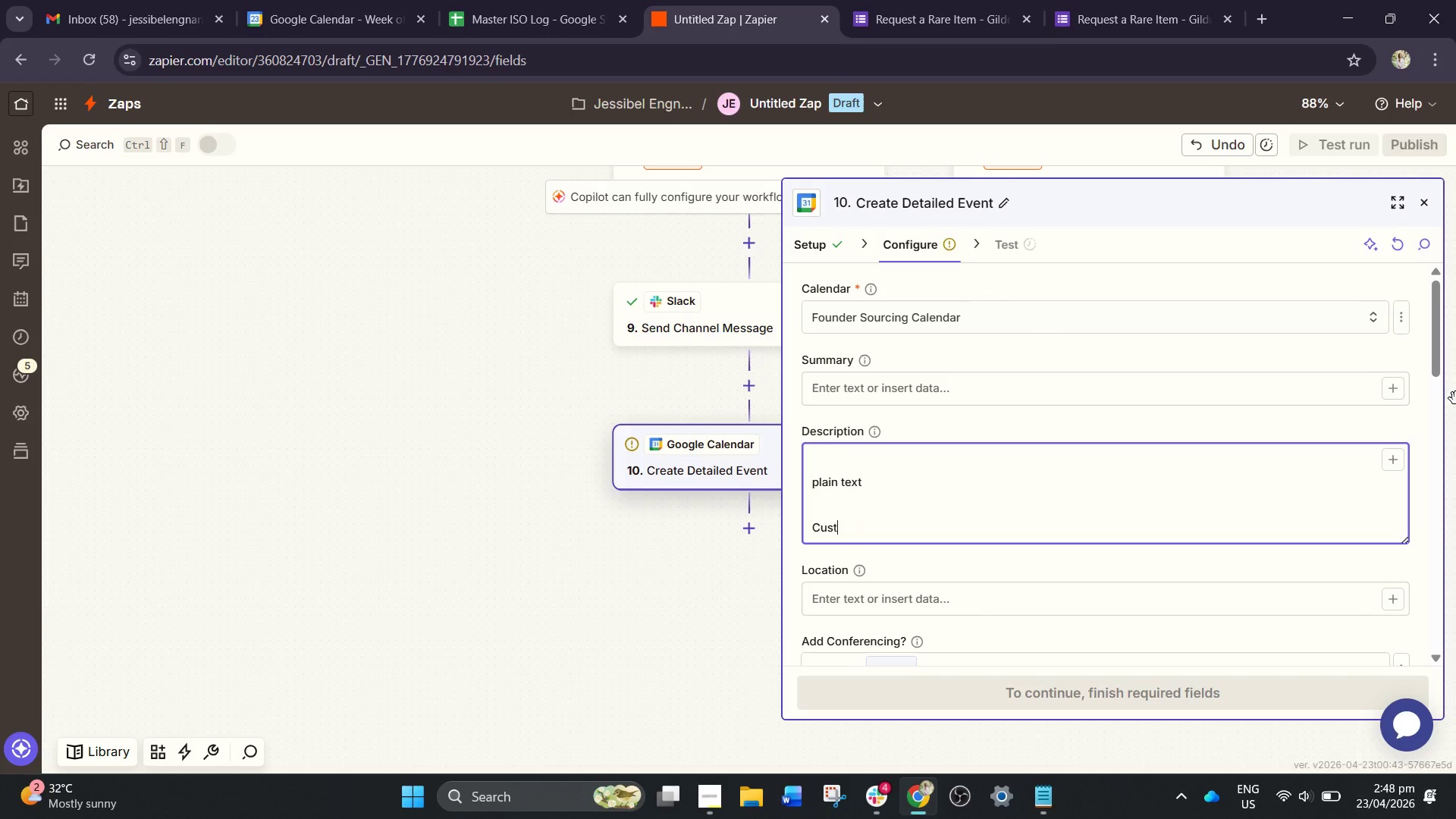 
key(Backspace)
 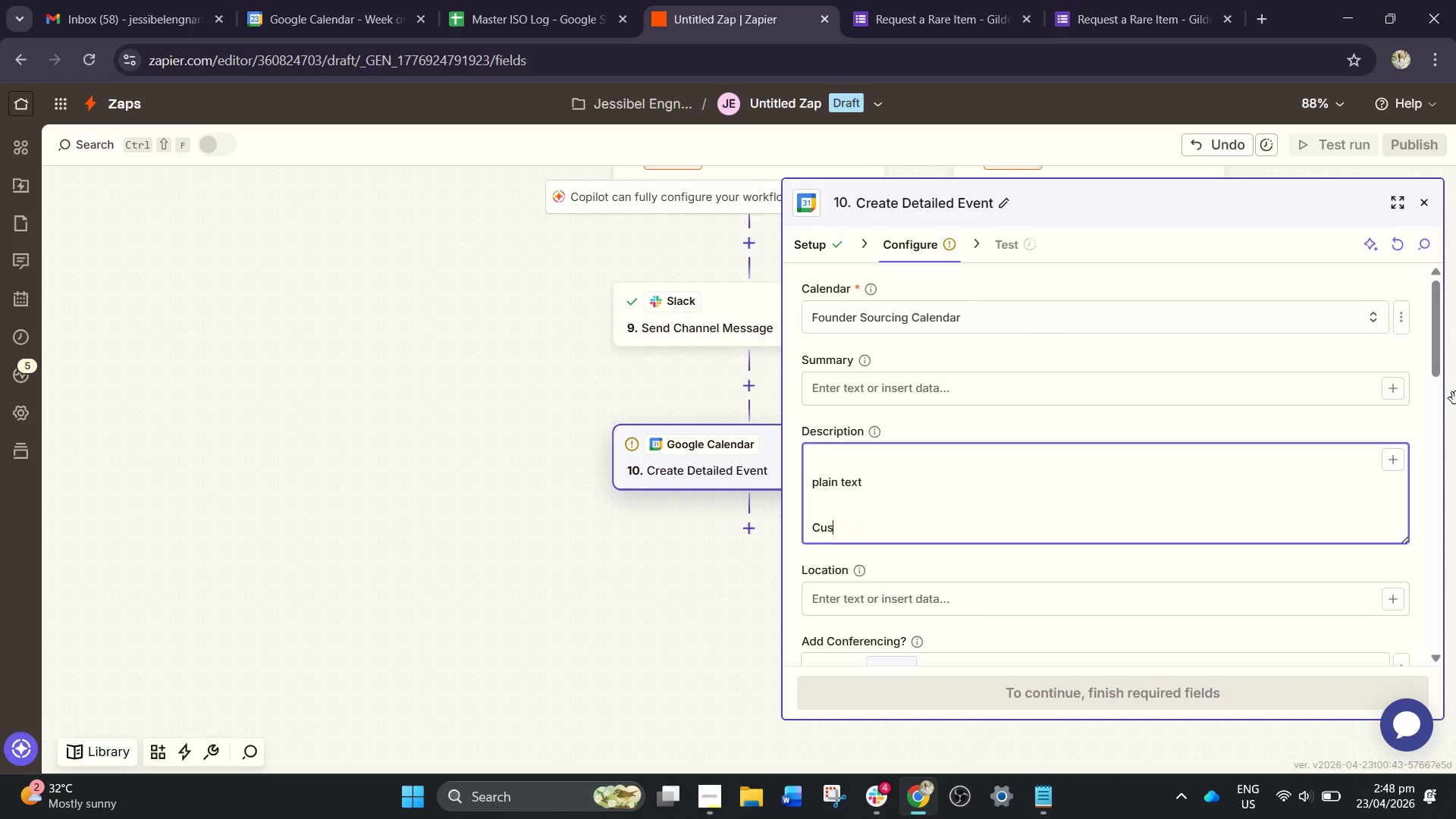 
key(Backspace)
 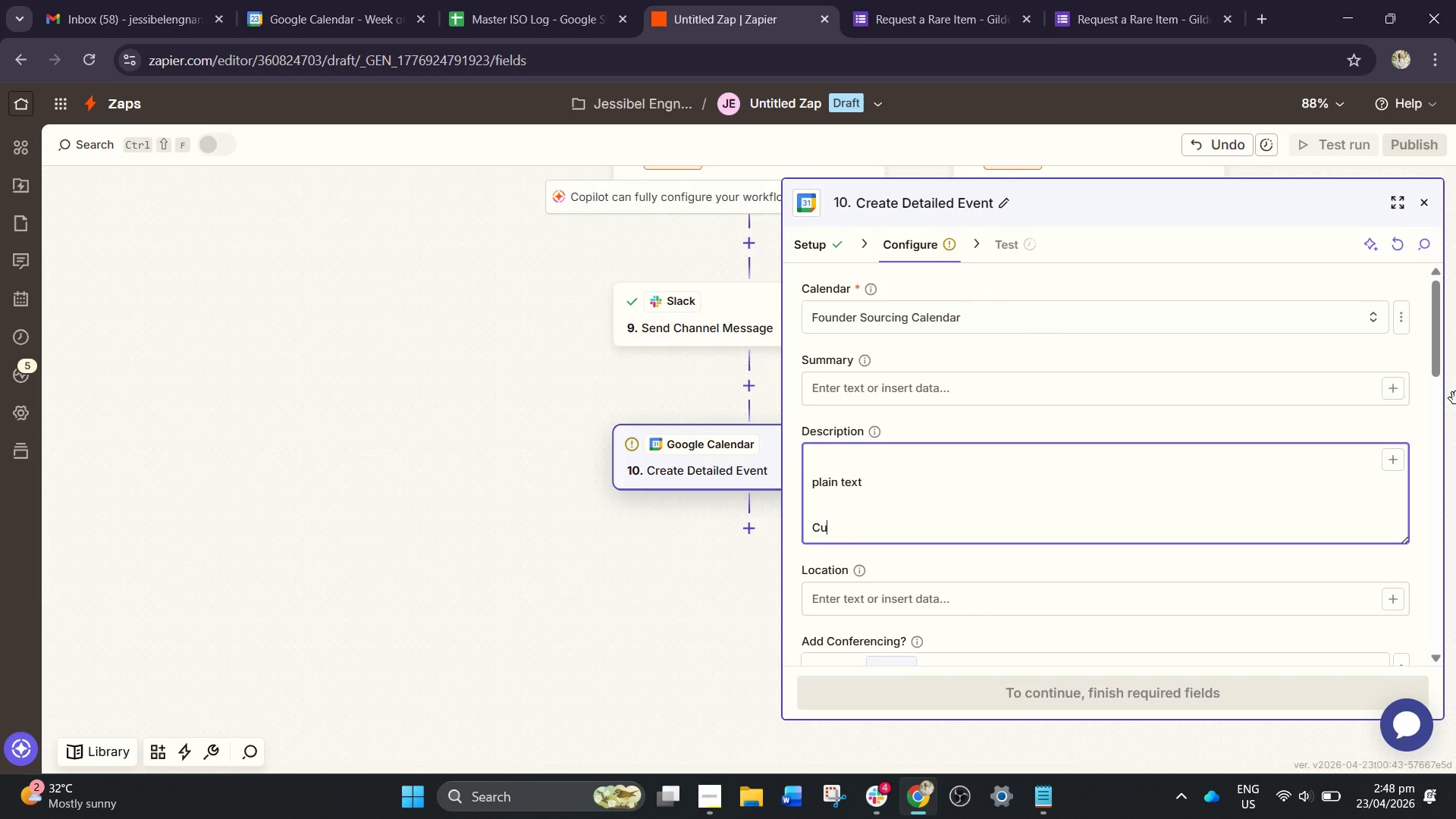 
key(Backspace)
 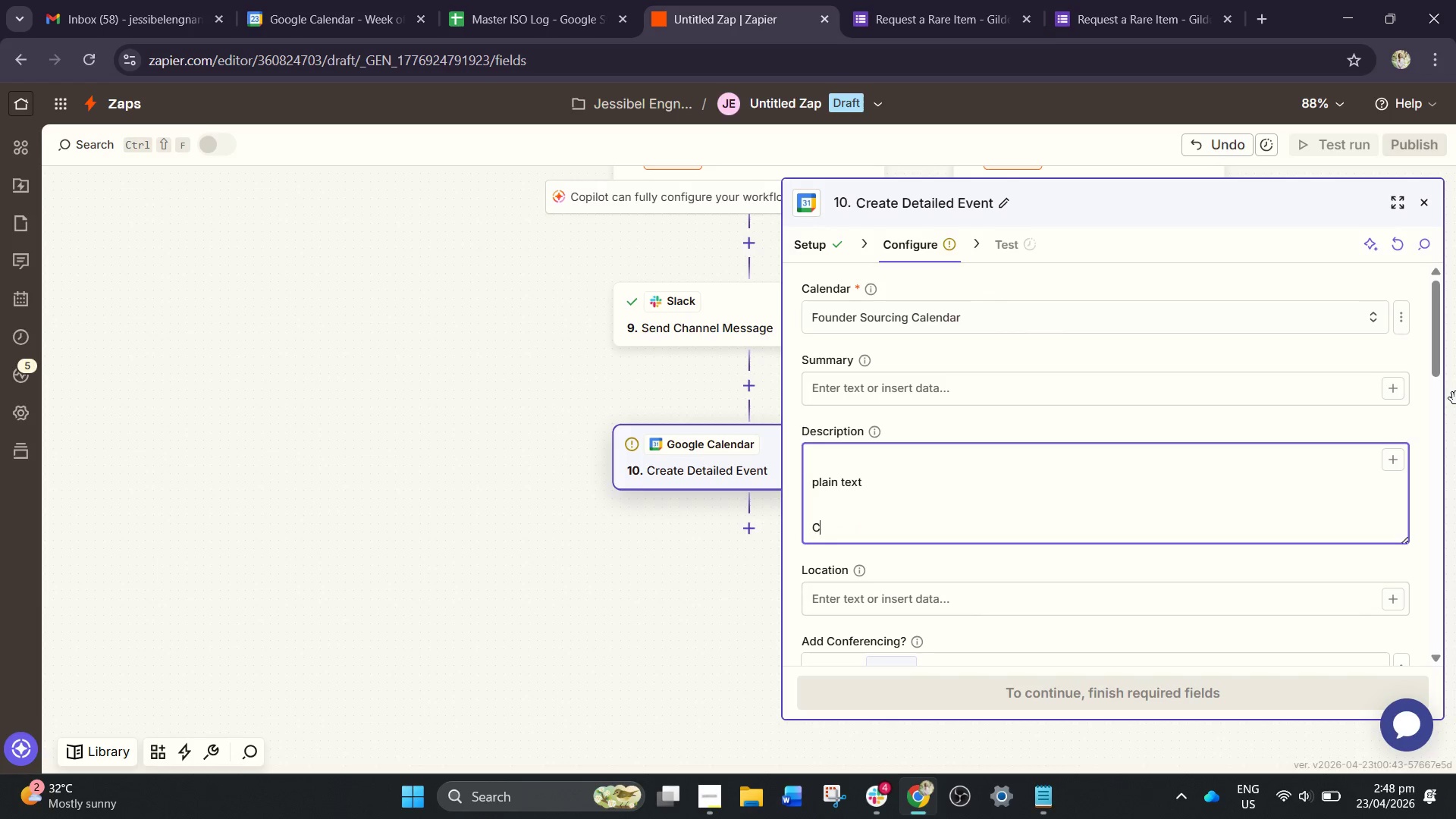 
key(Backspace)
 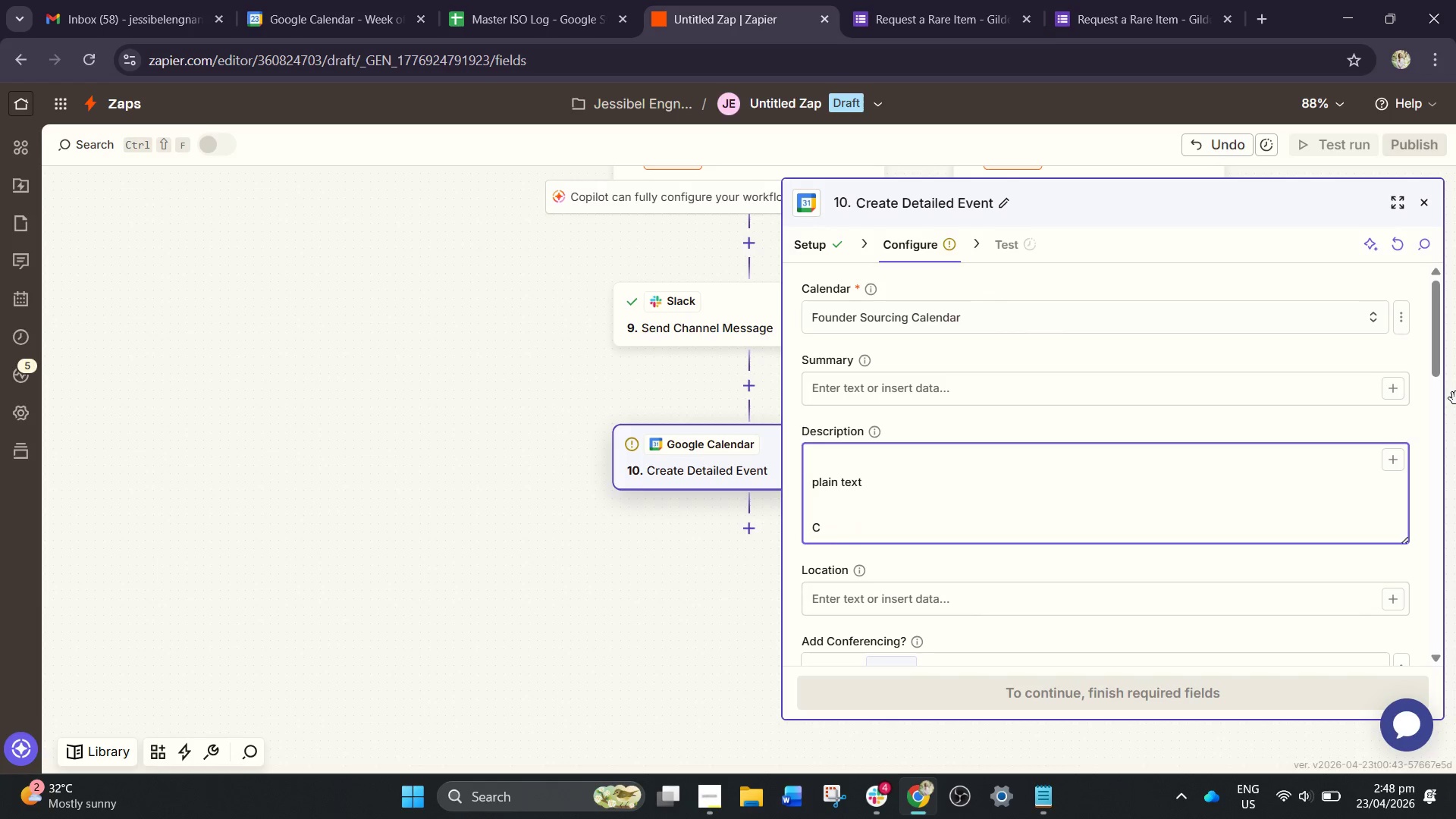 
key(Backspace)
 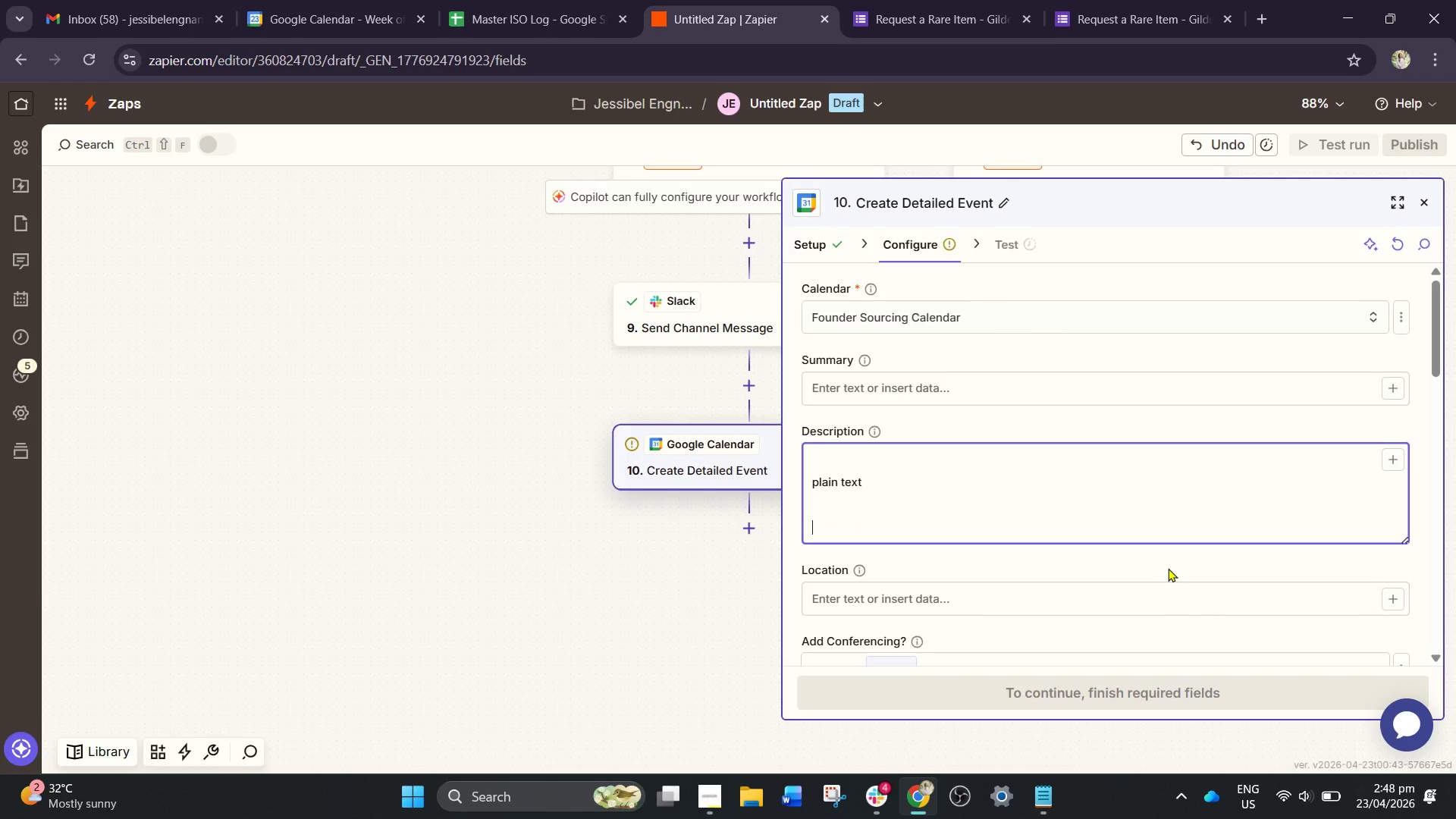 
left_click_drag(start_coordinate=[1157, 607], to_coordinate=[1156, 620])
 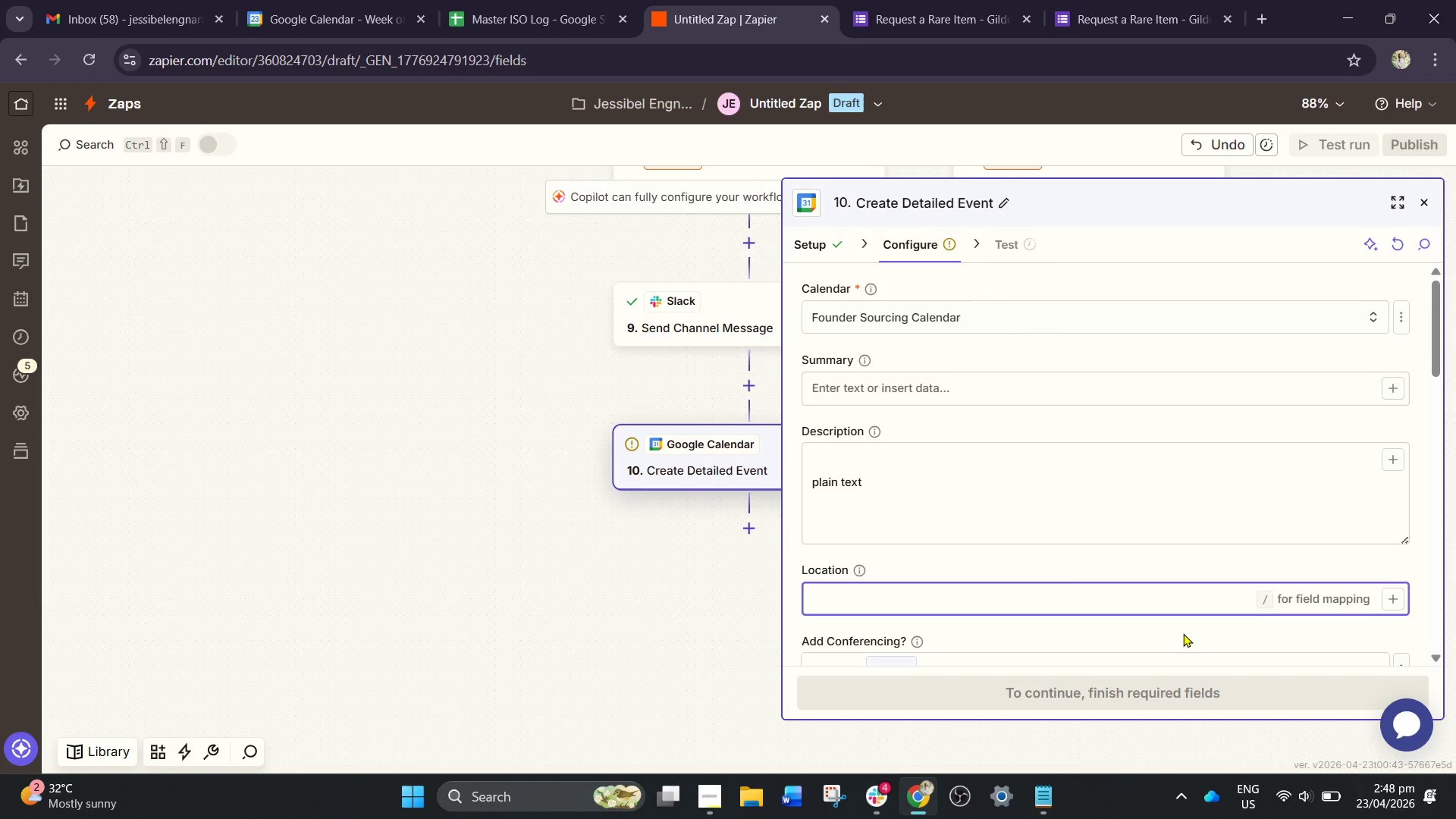 
key(C)
 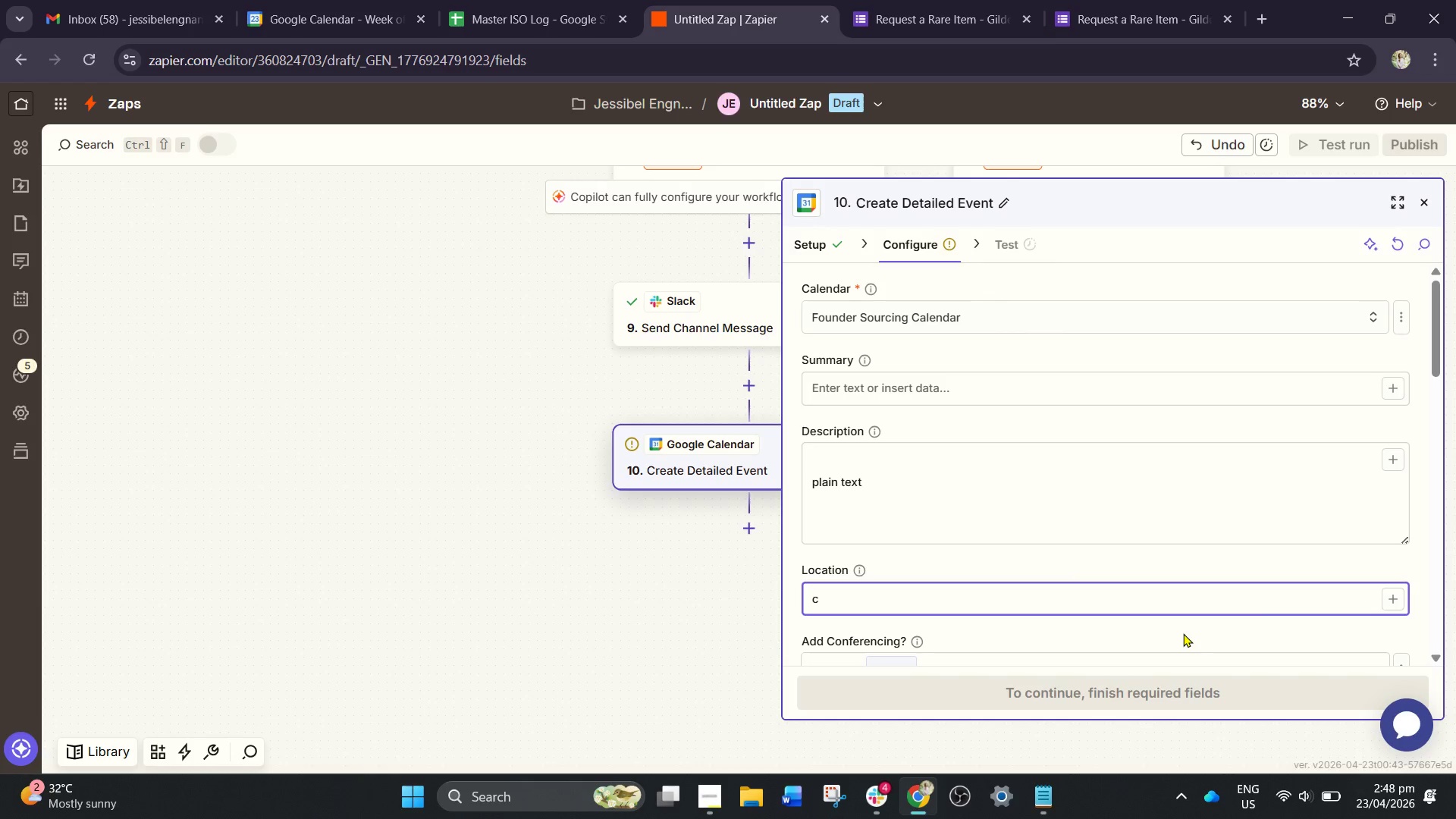 
key(Backspace)
 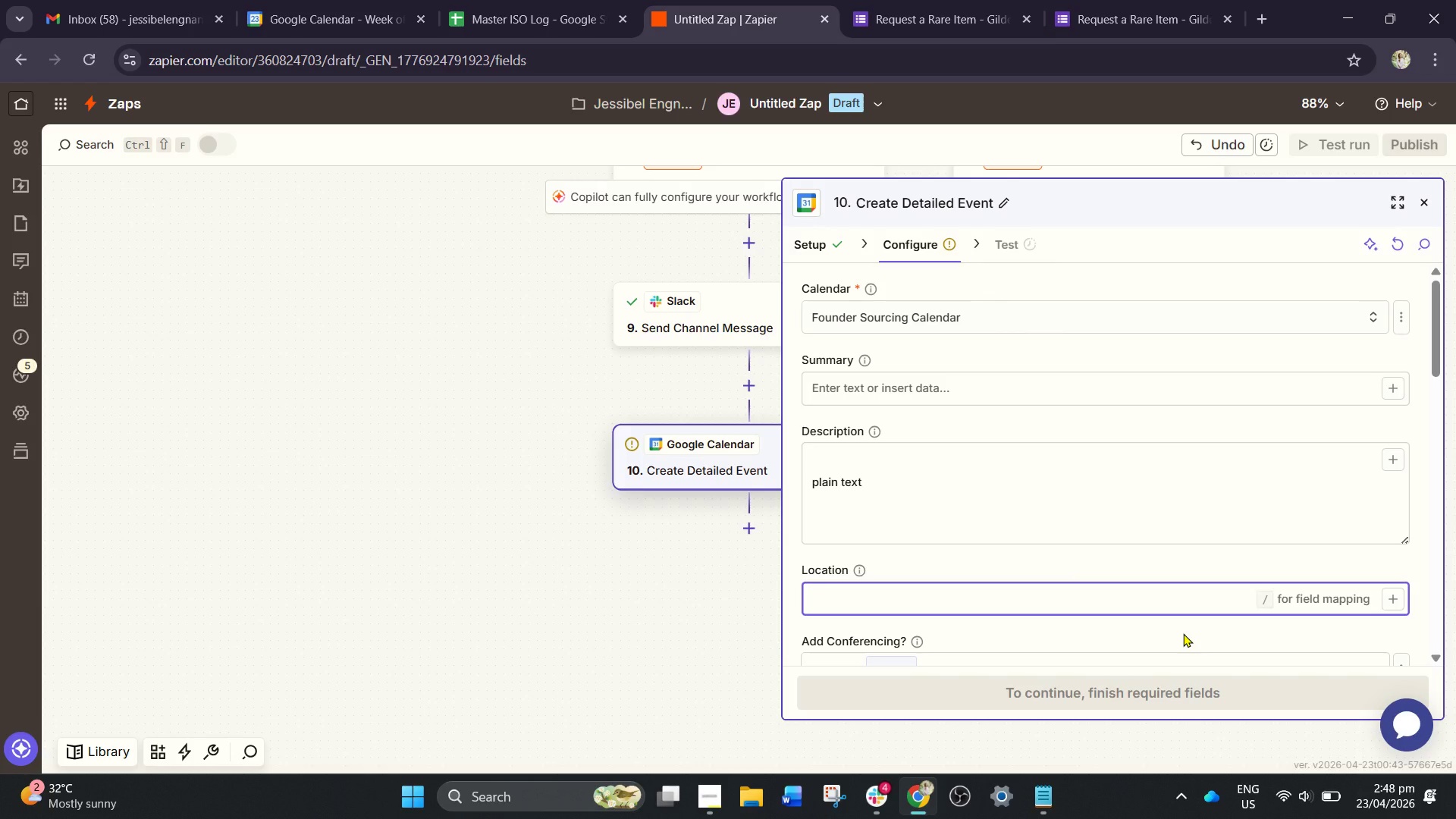 
wait(6.8)
 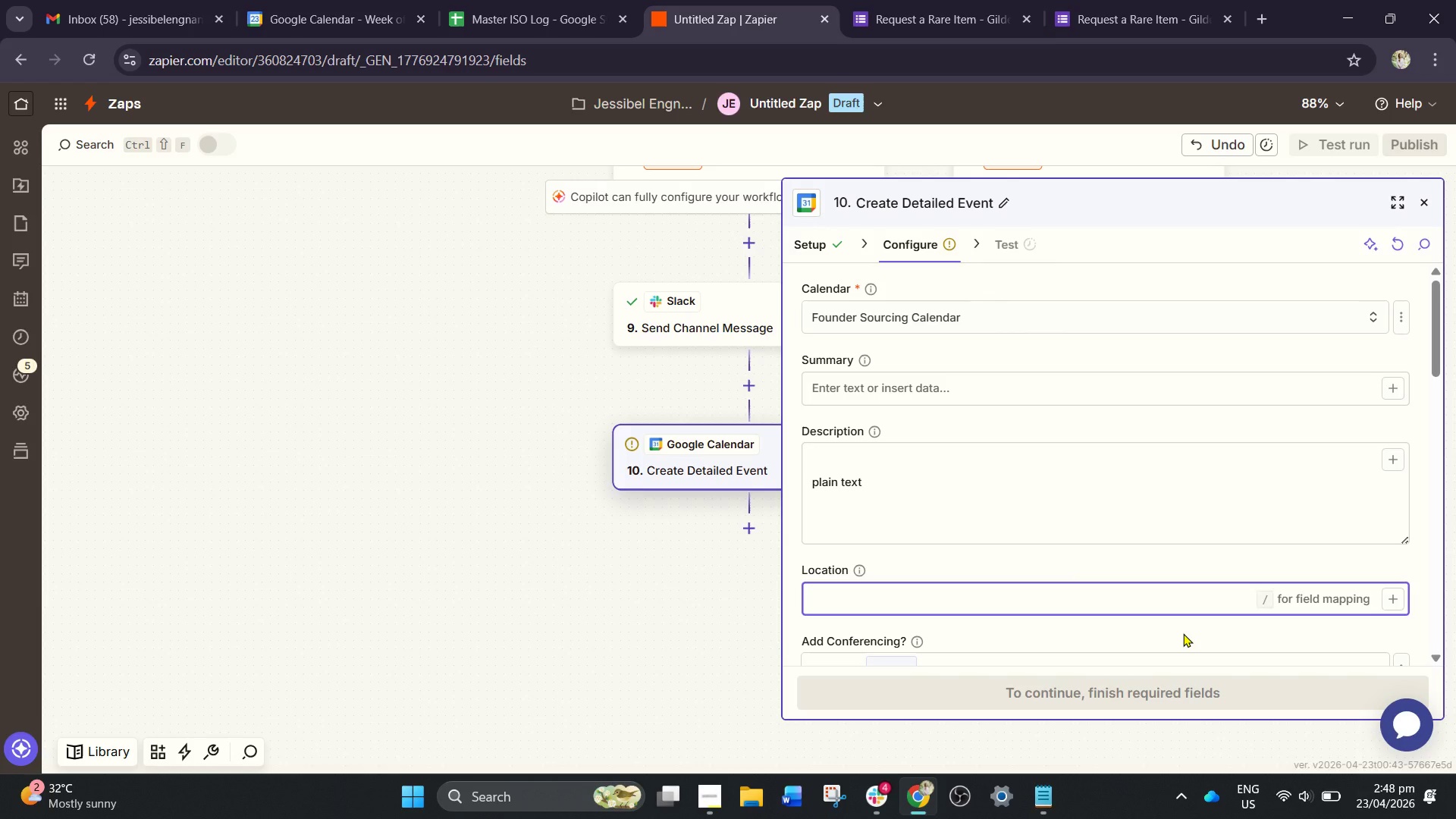 
scroll: coordinate [1206, 629], scroll_direction: down, amount: 2.0
 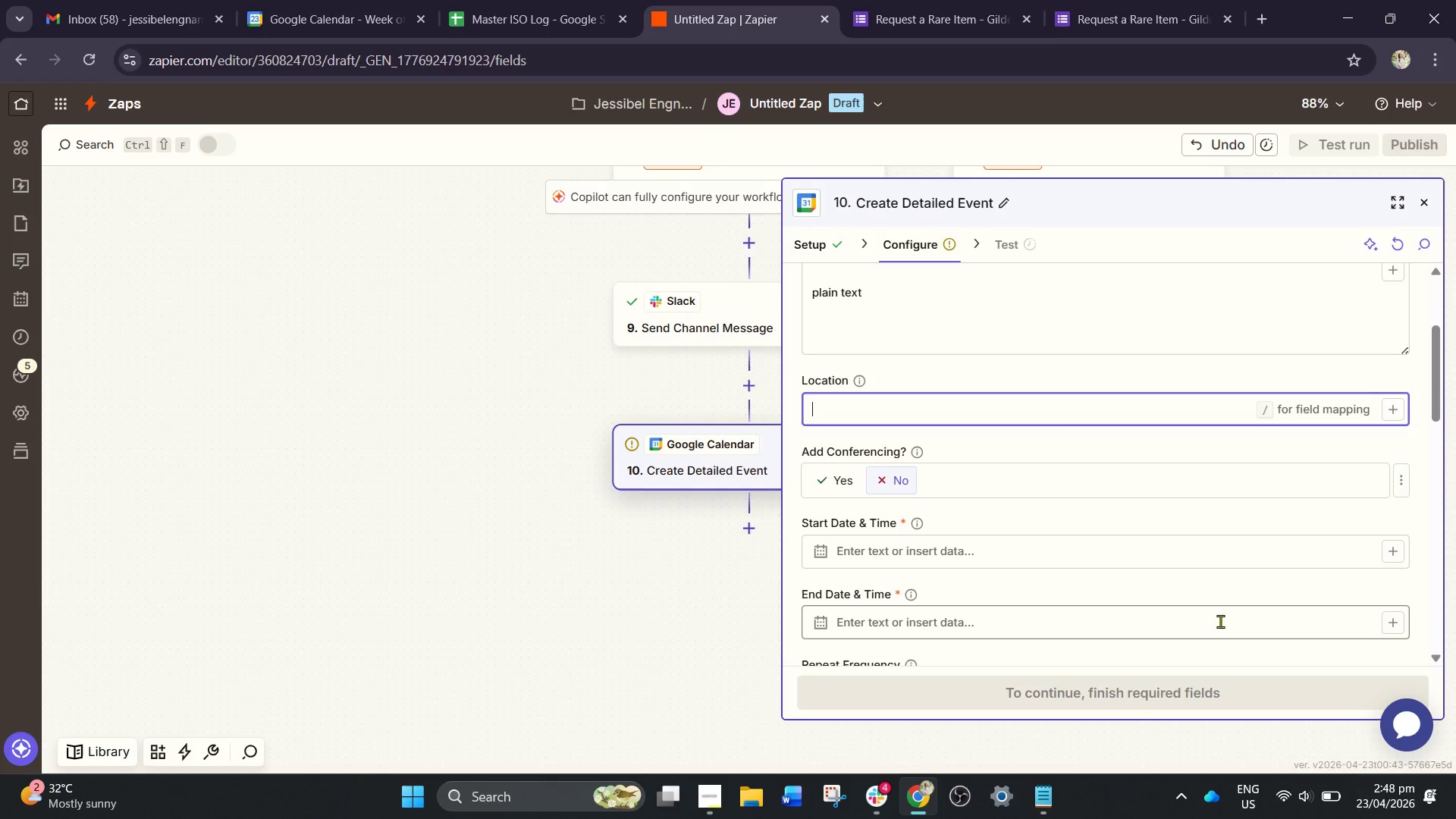 
scroll: coordinate [1218, 558], scroll_direction: up, amount: 3.0
 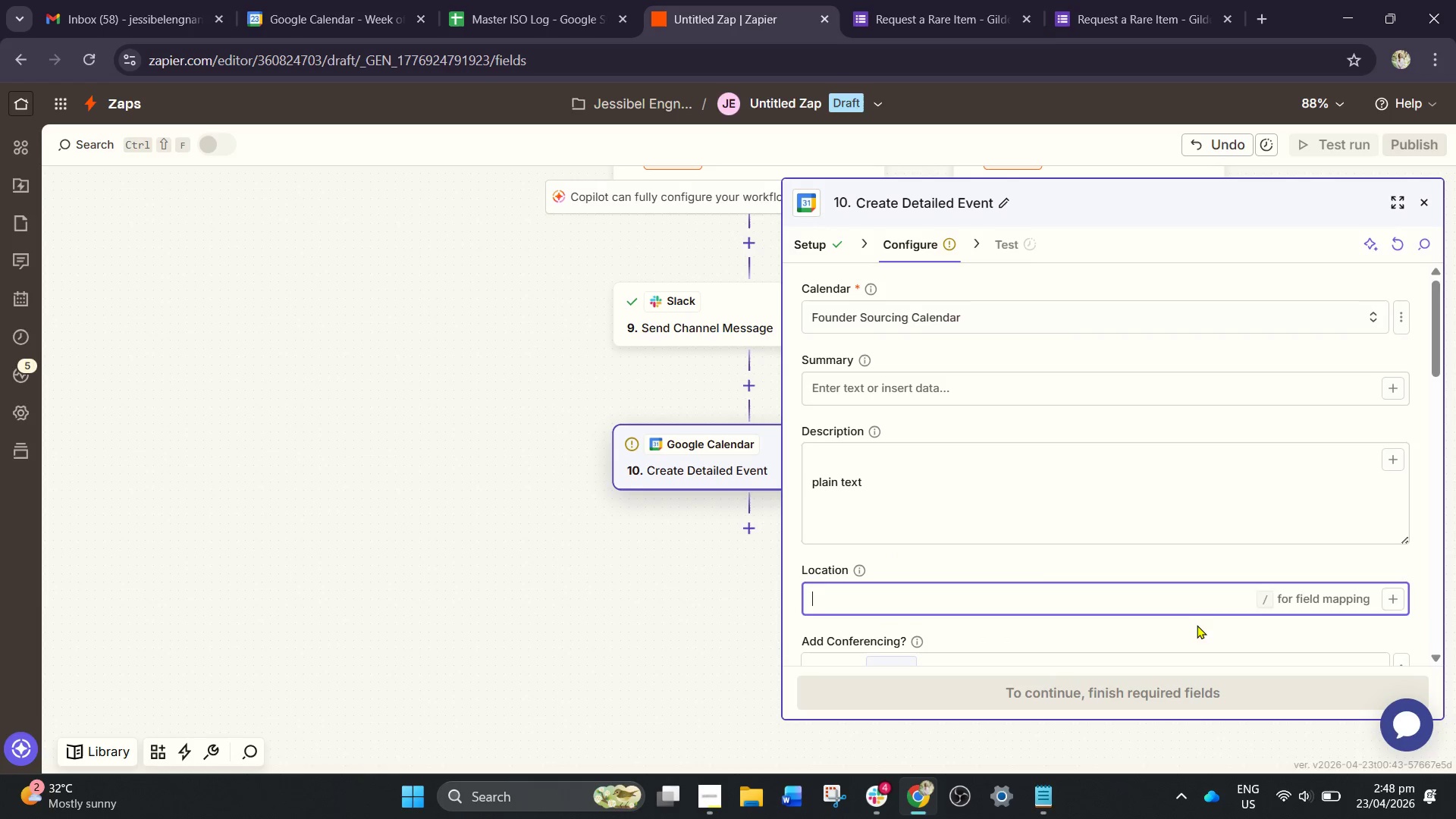 
mouse_move([1249, 801])
 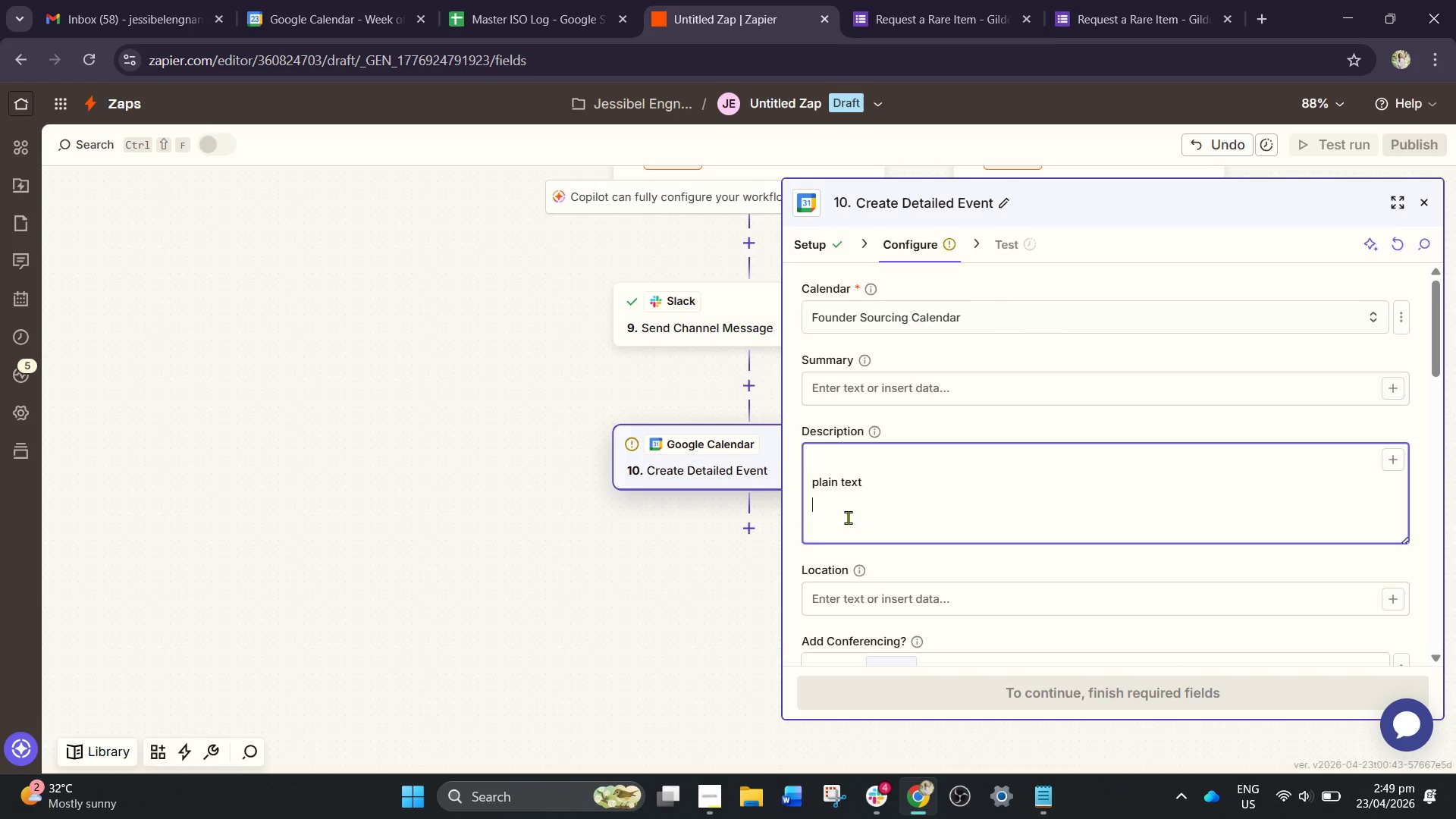 
wait(11.32)
 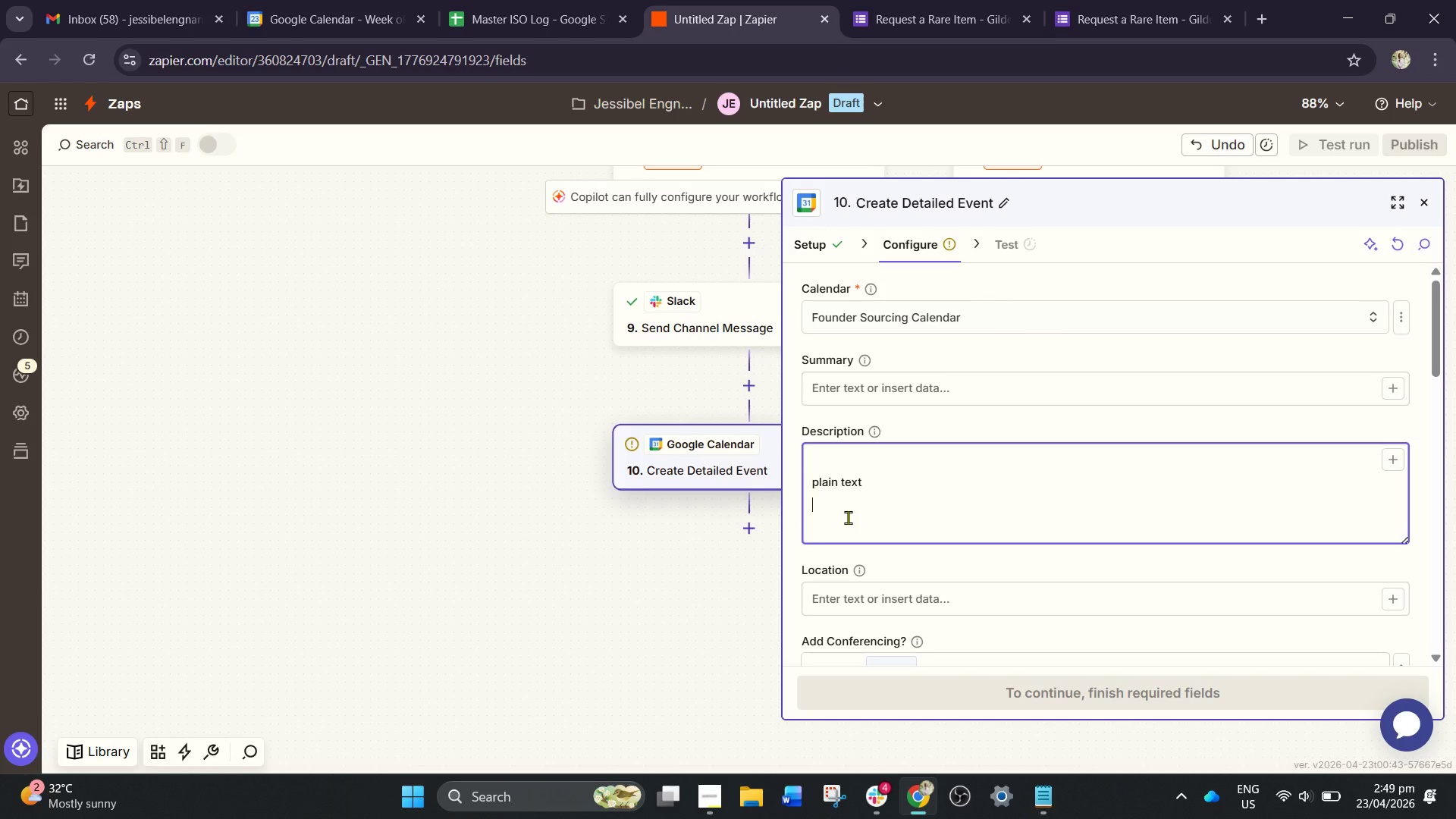 
left_click([822, 484])
 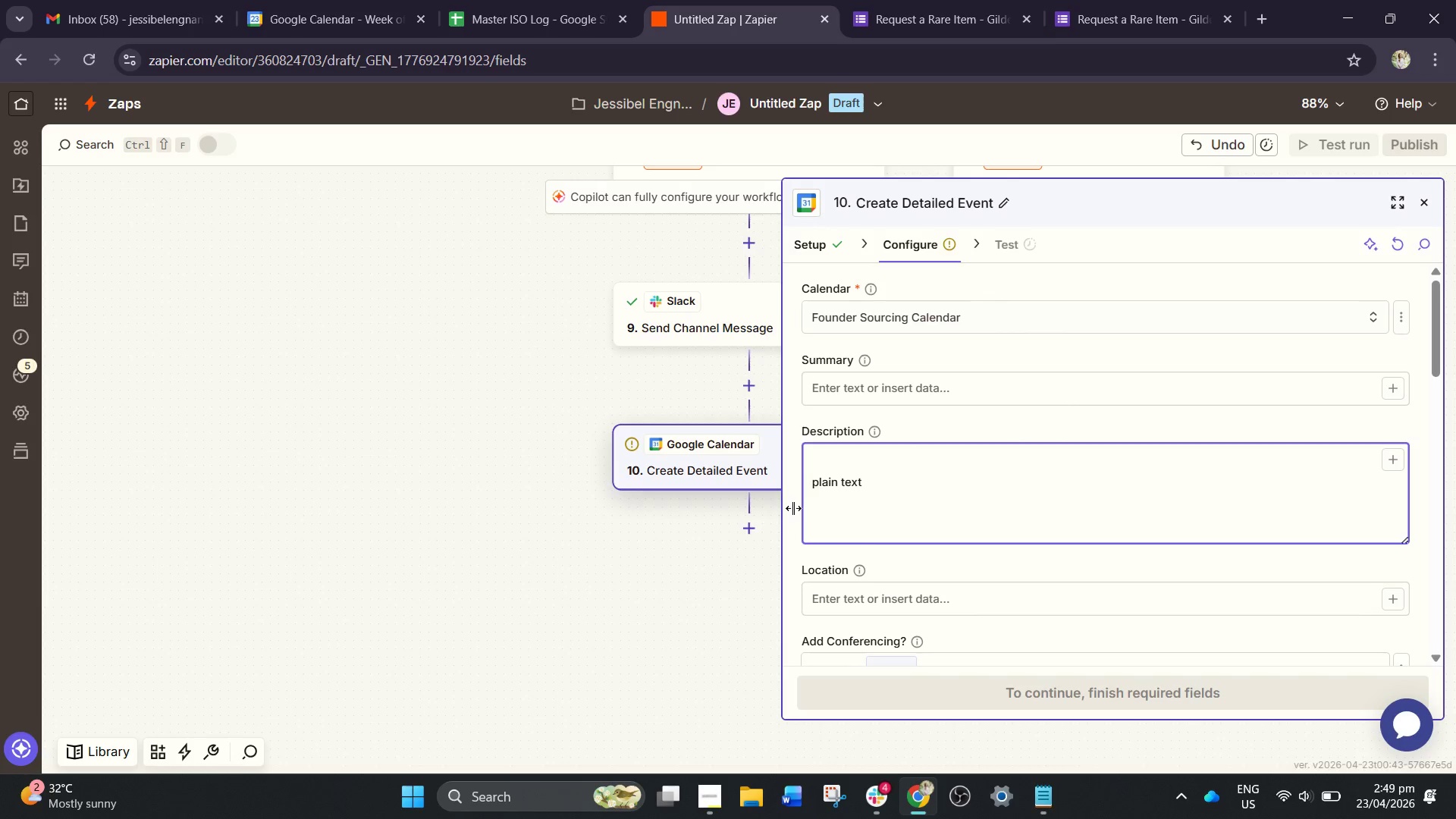 
key(Backspace)
 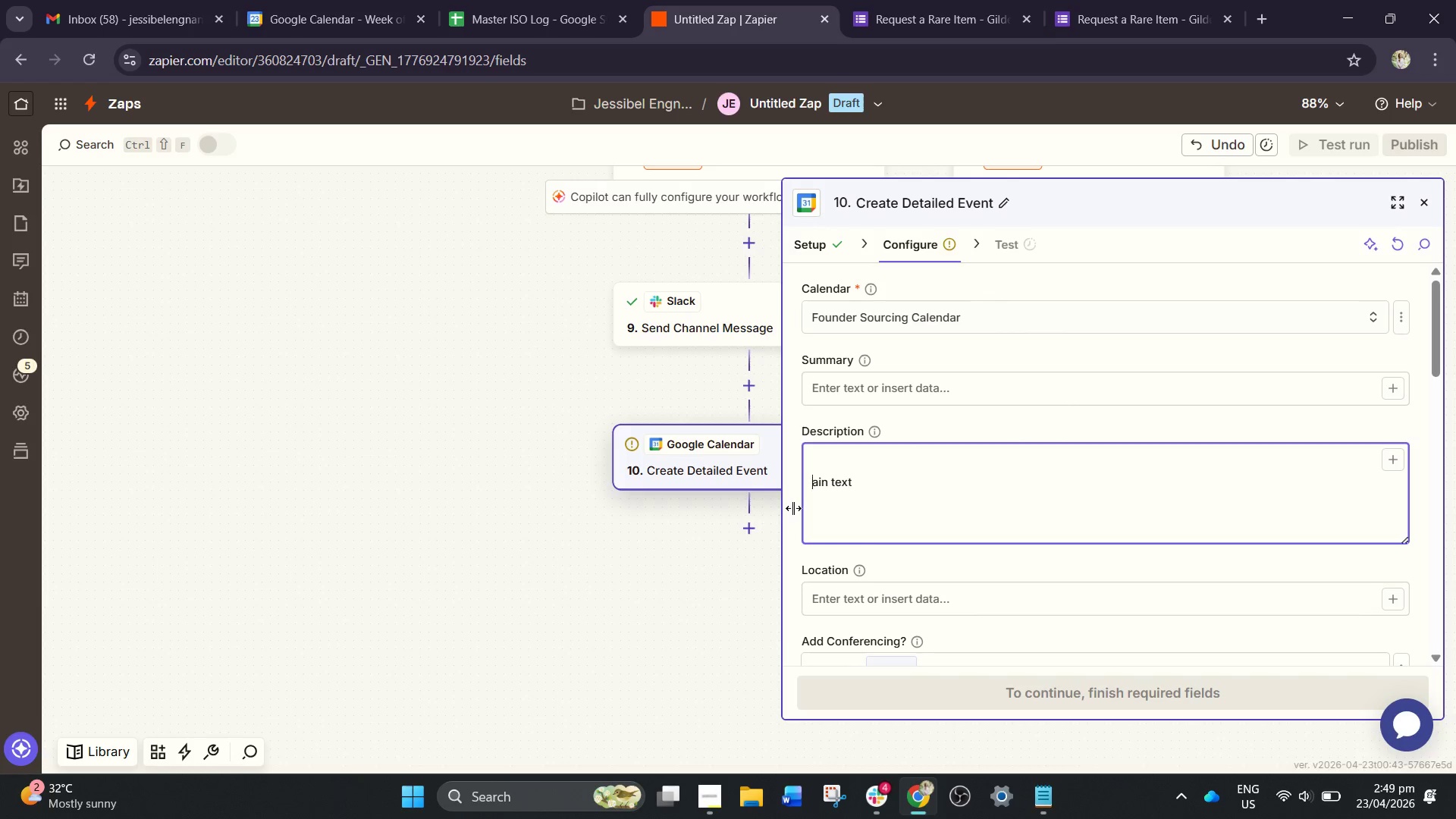 
key(Backspace)
 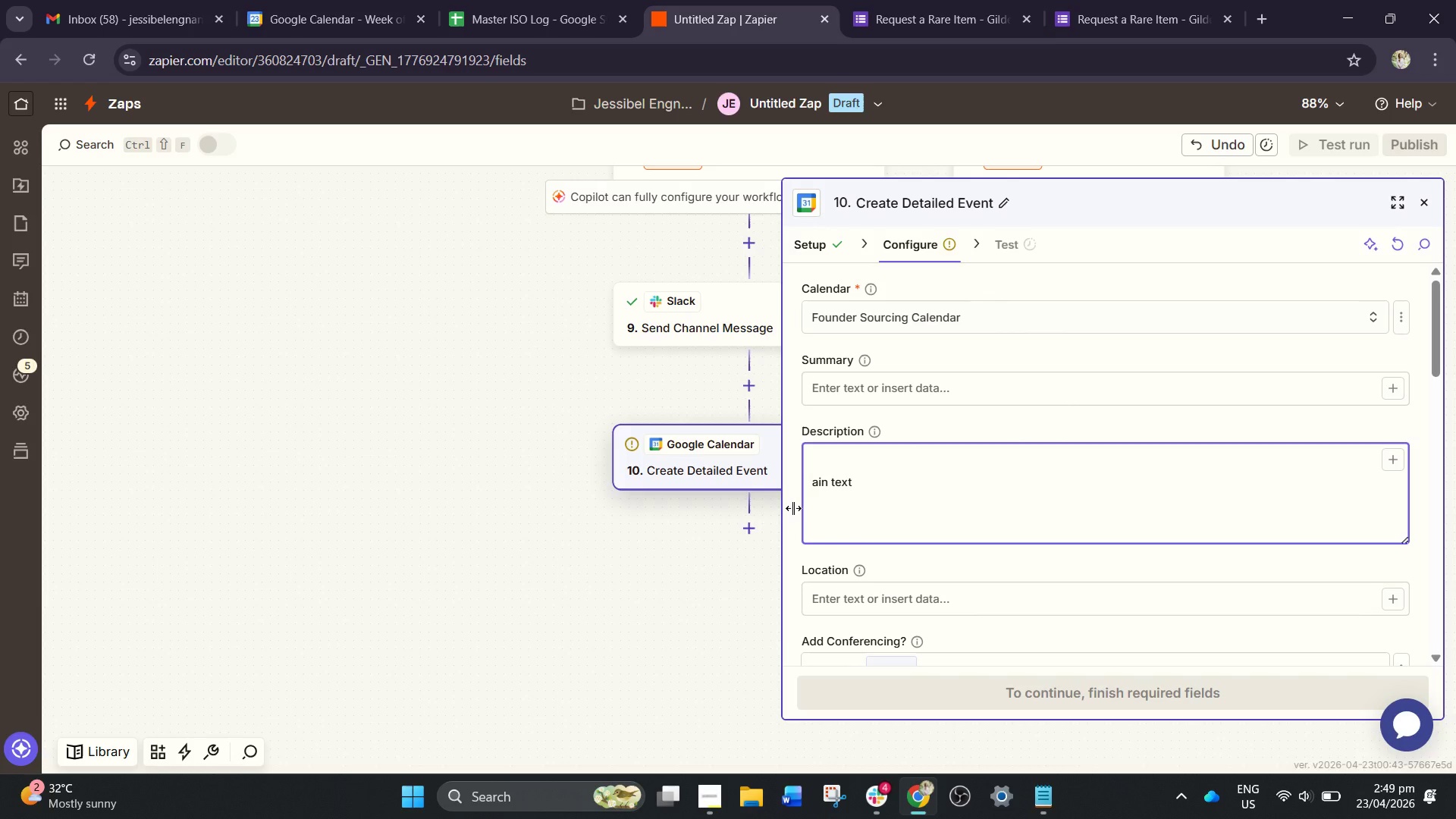 
key(CapsLock)
 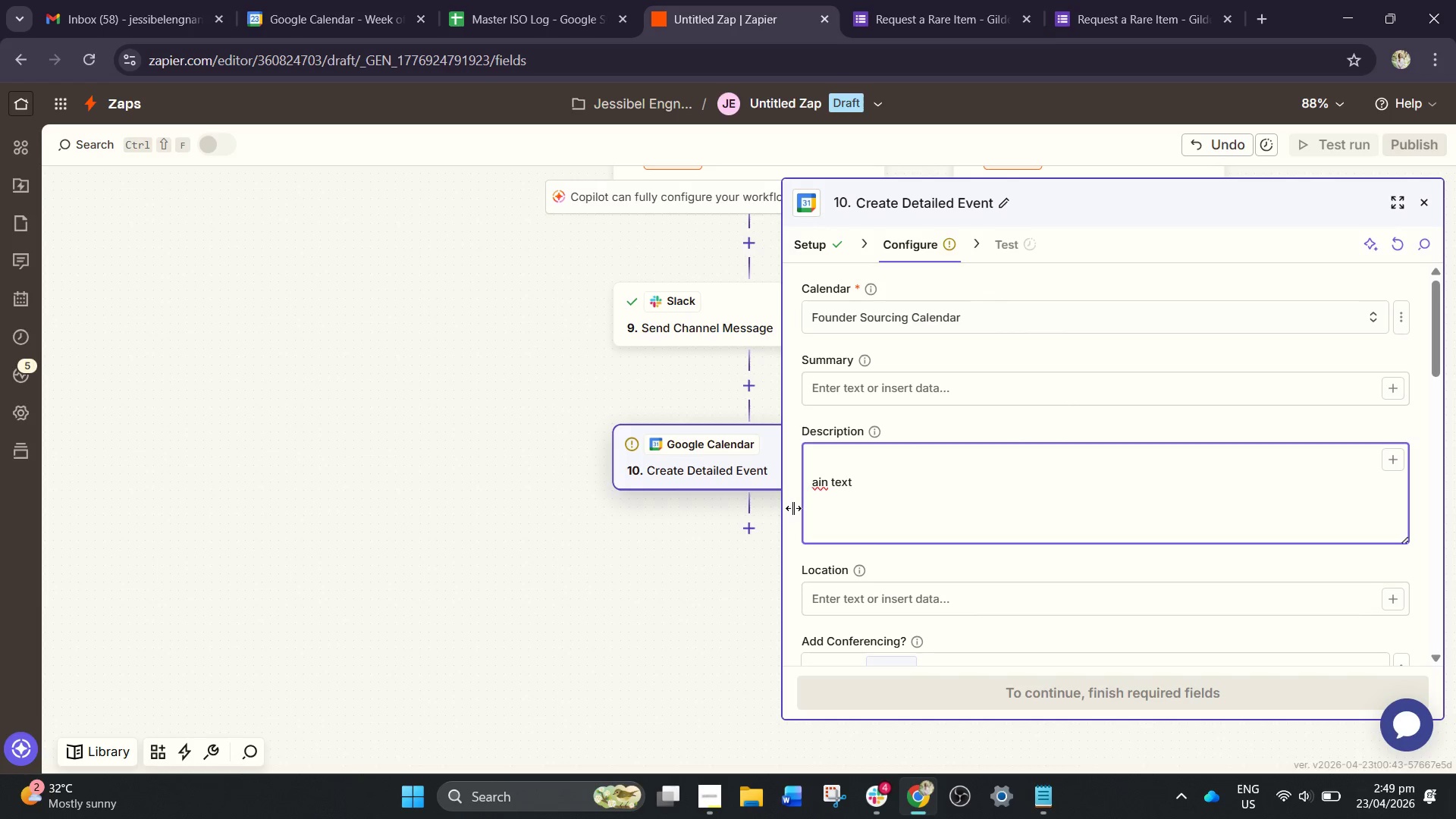 
key(P)
 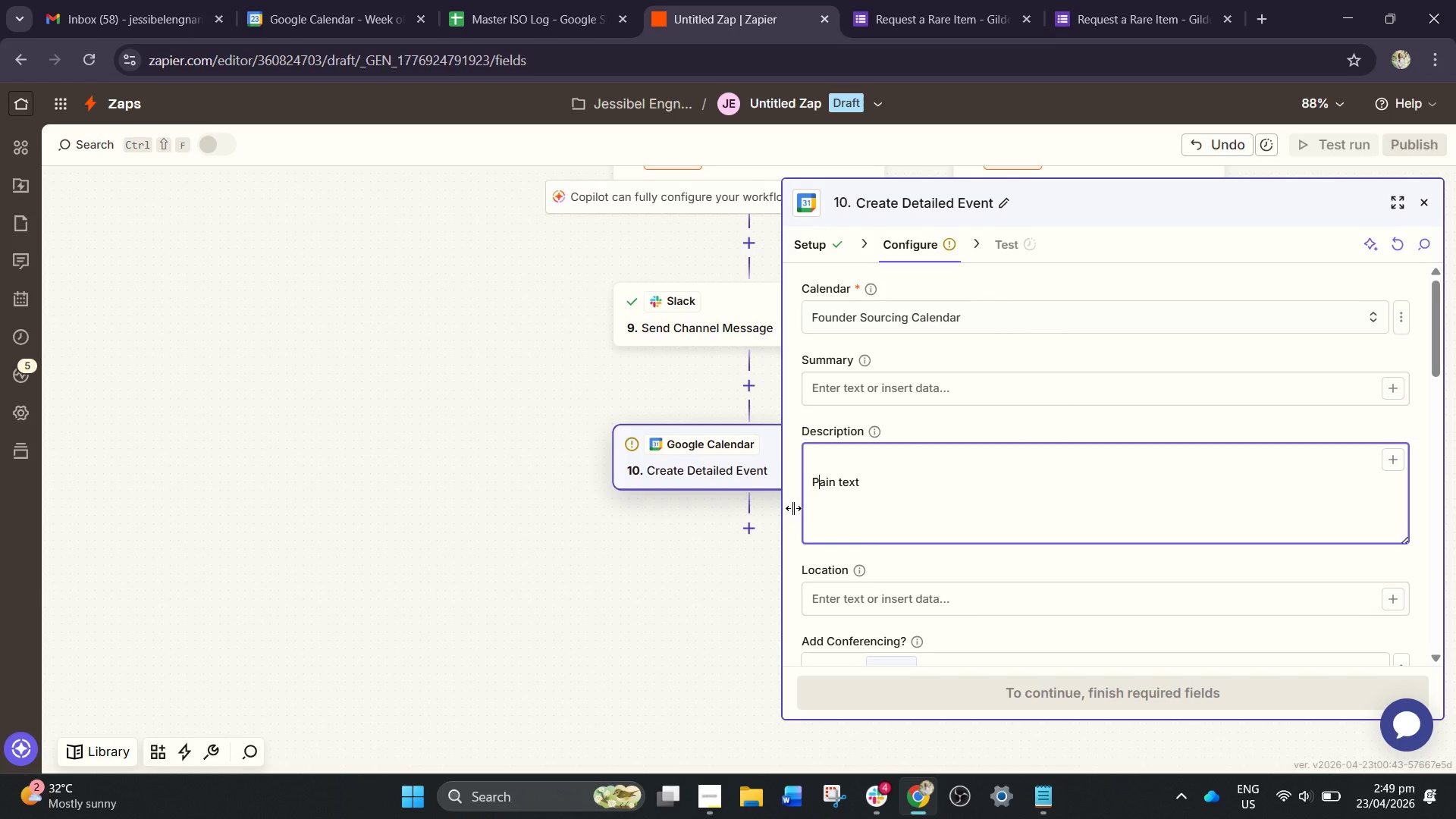 
key(CapsLock)
 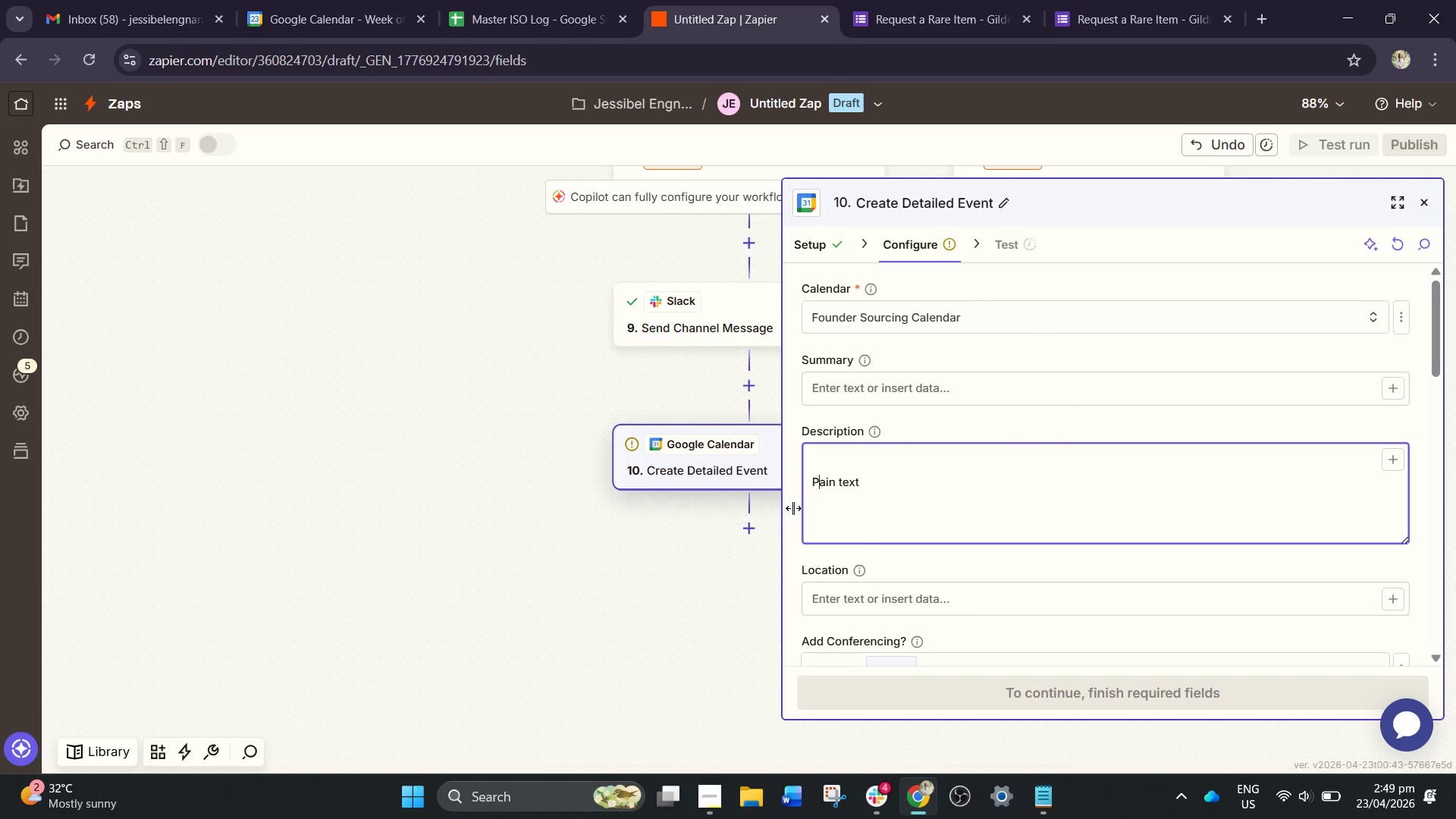 
key(L)
 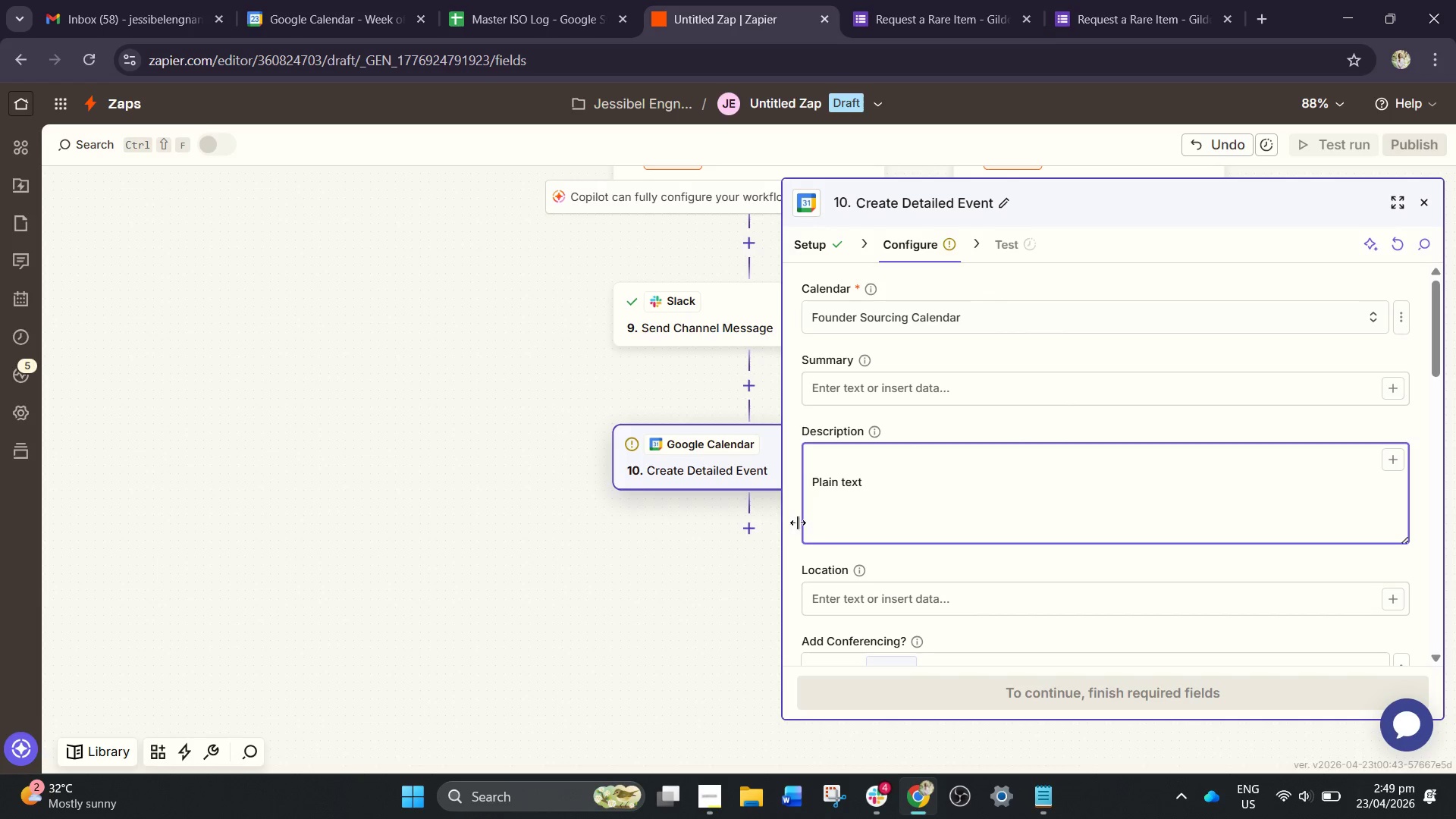 
left_click([820, 516])
 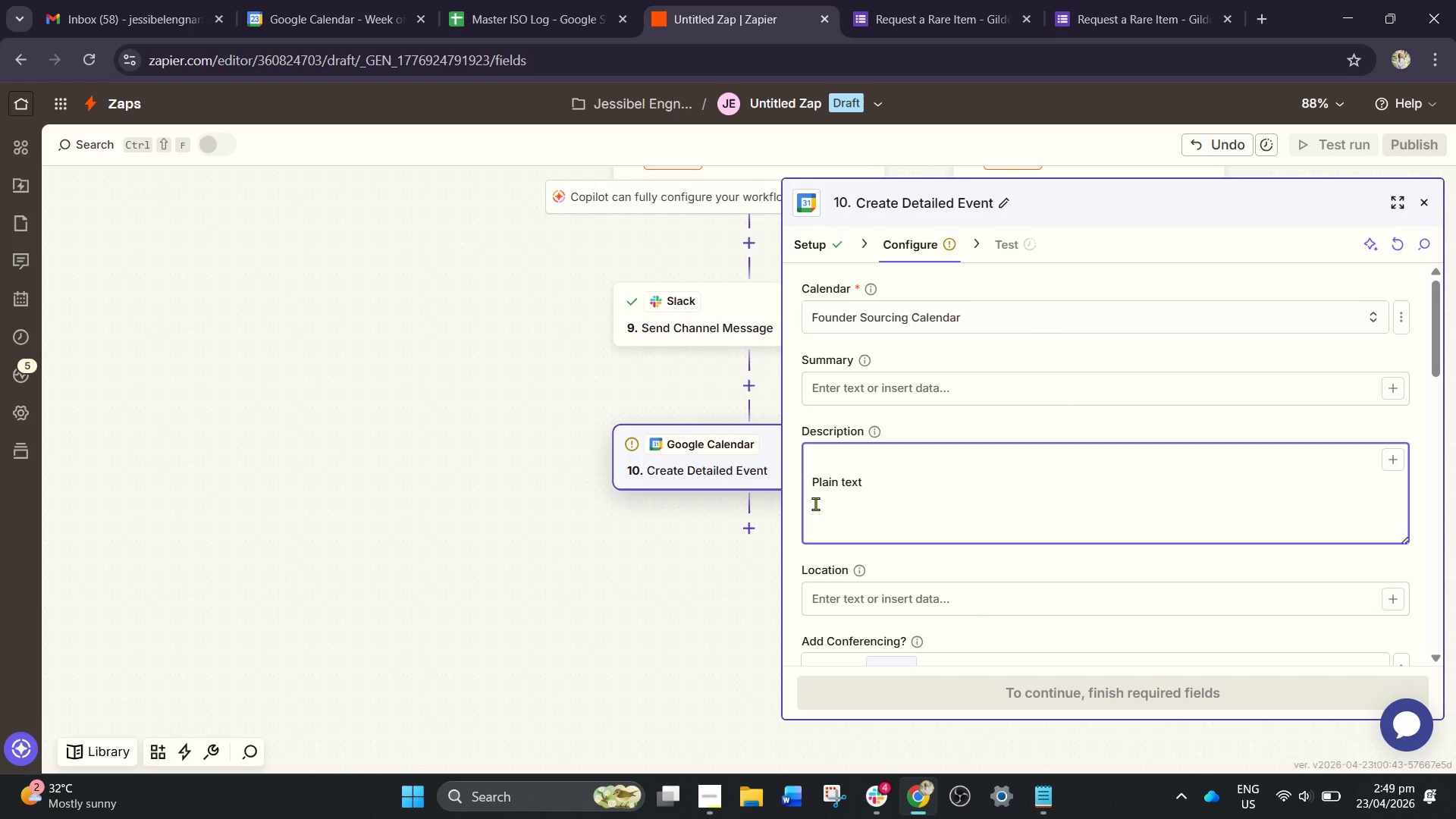 
left_click([815, 504])
 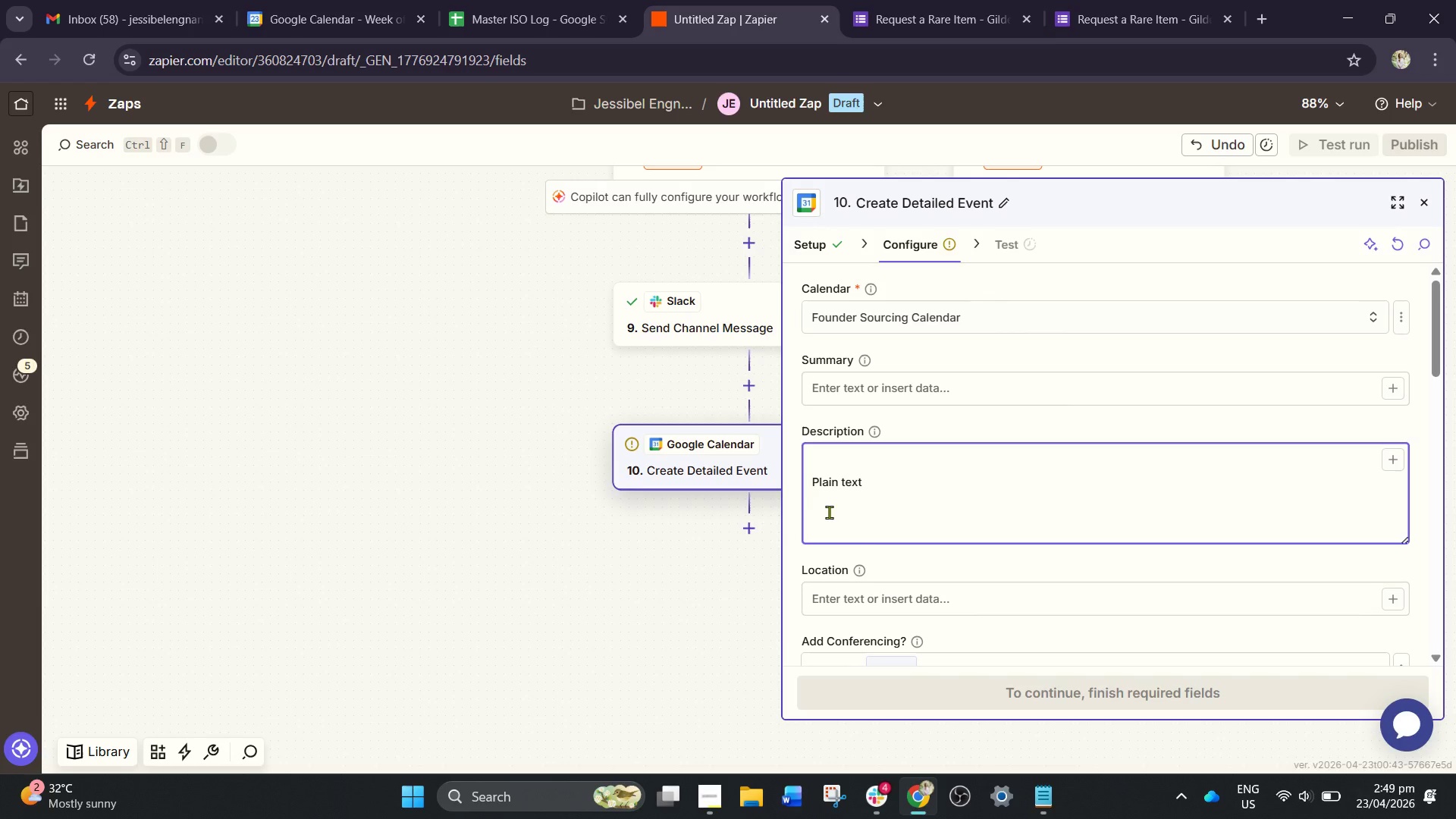 
type(Co\u)
key(Backspace)
key(Backspace)
key(Backspace)
type(ustomer :)
 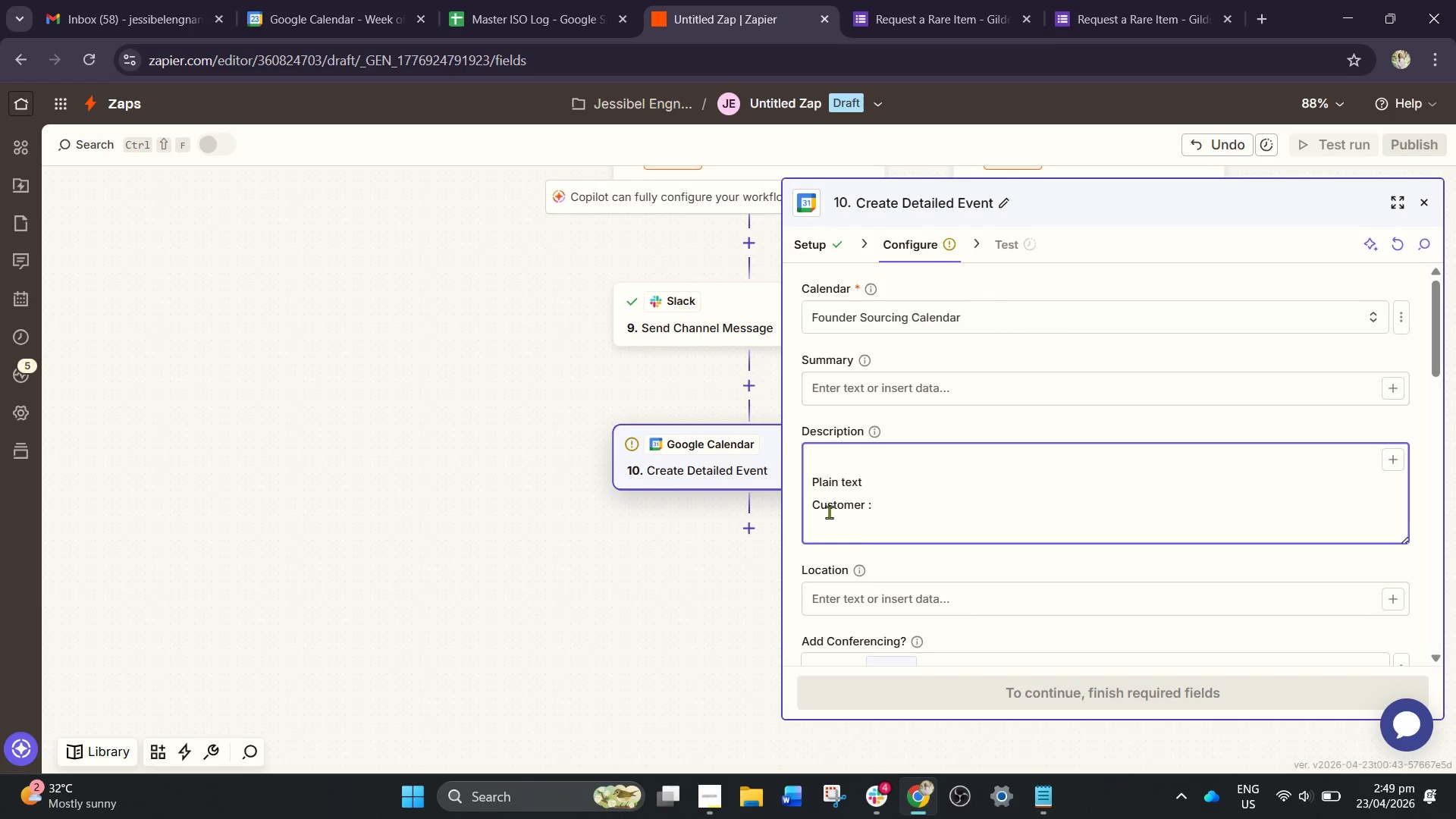 
wait(5.19)
 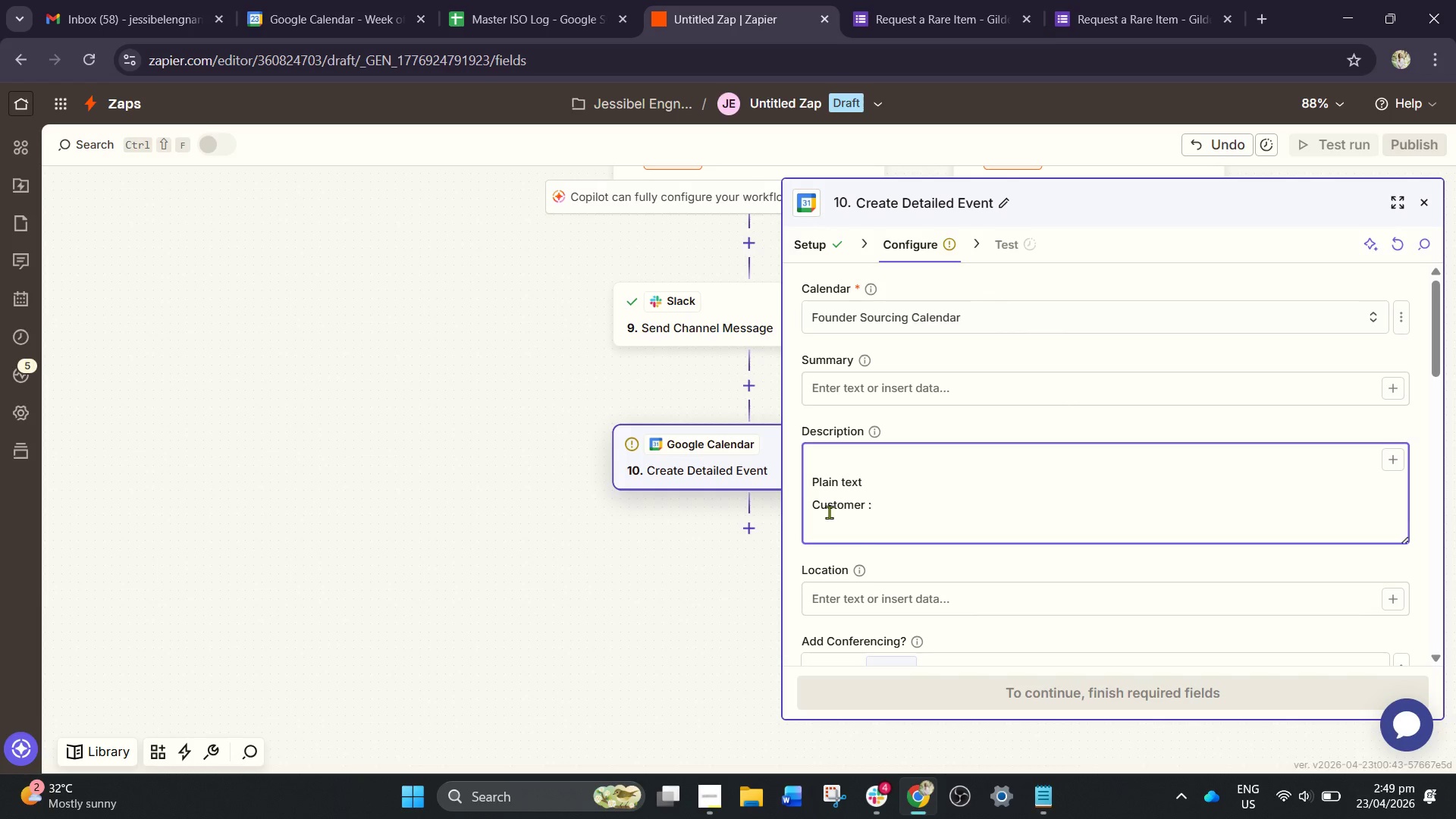 
key(Space)
 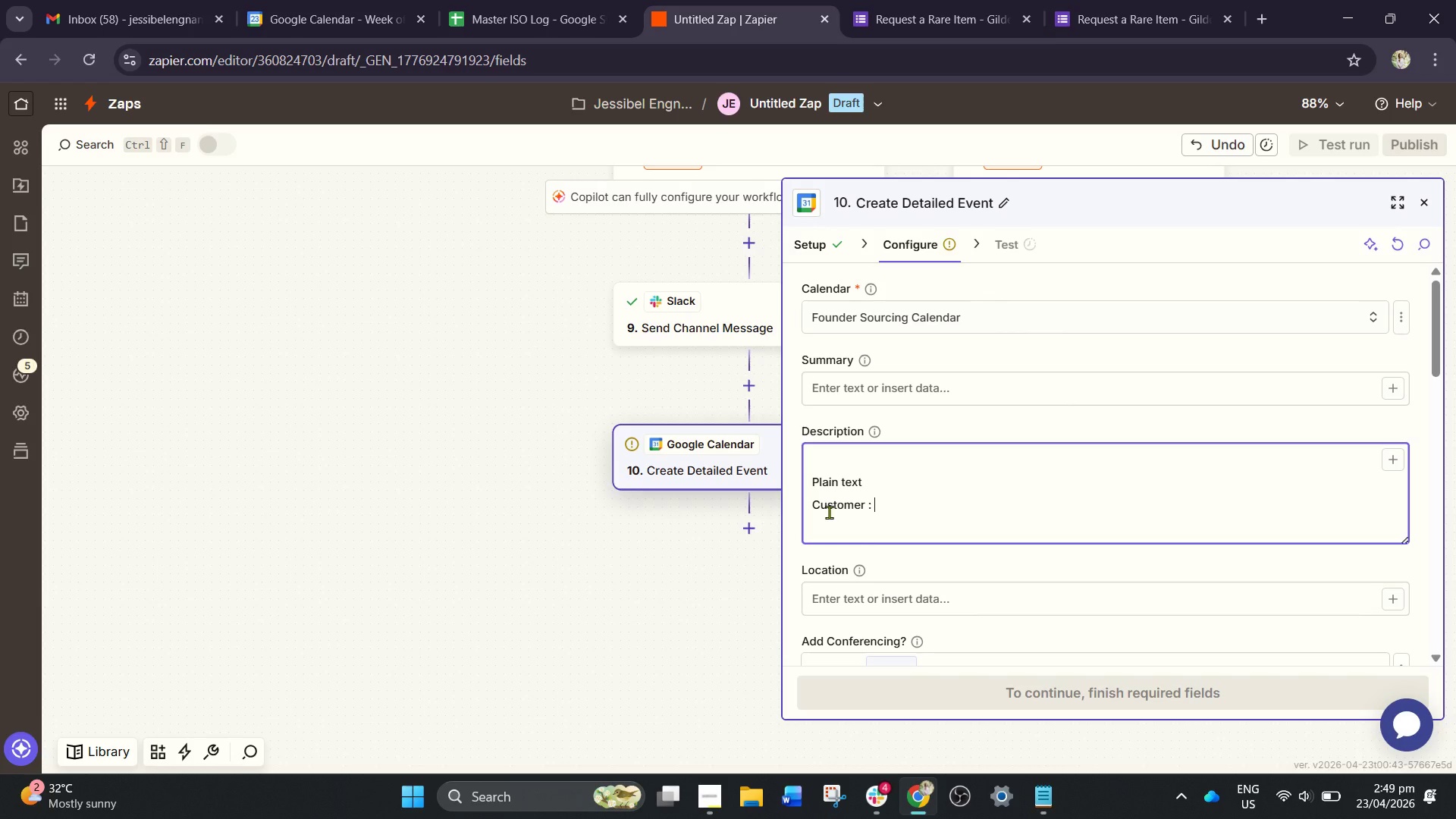 
key(Slash)
 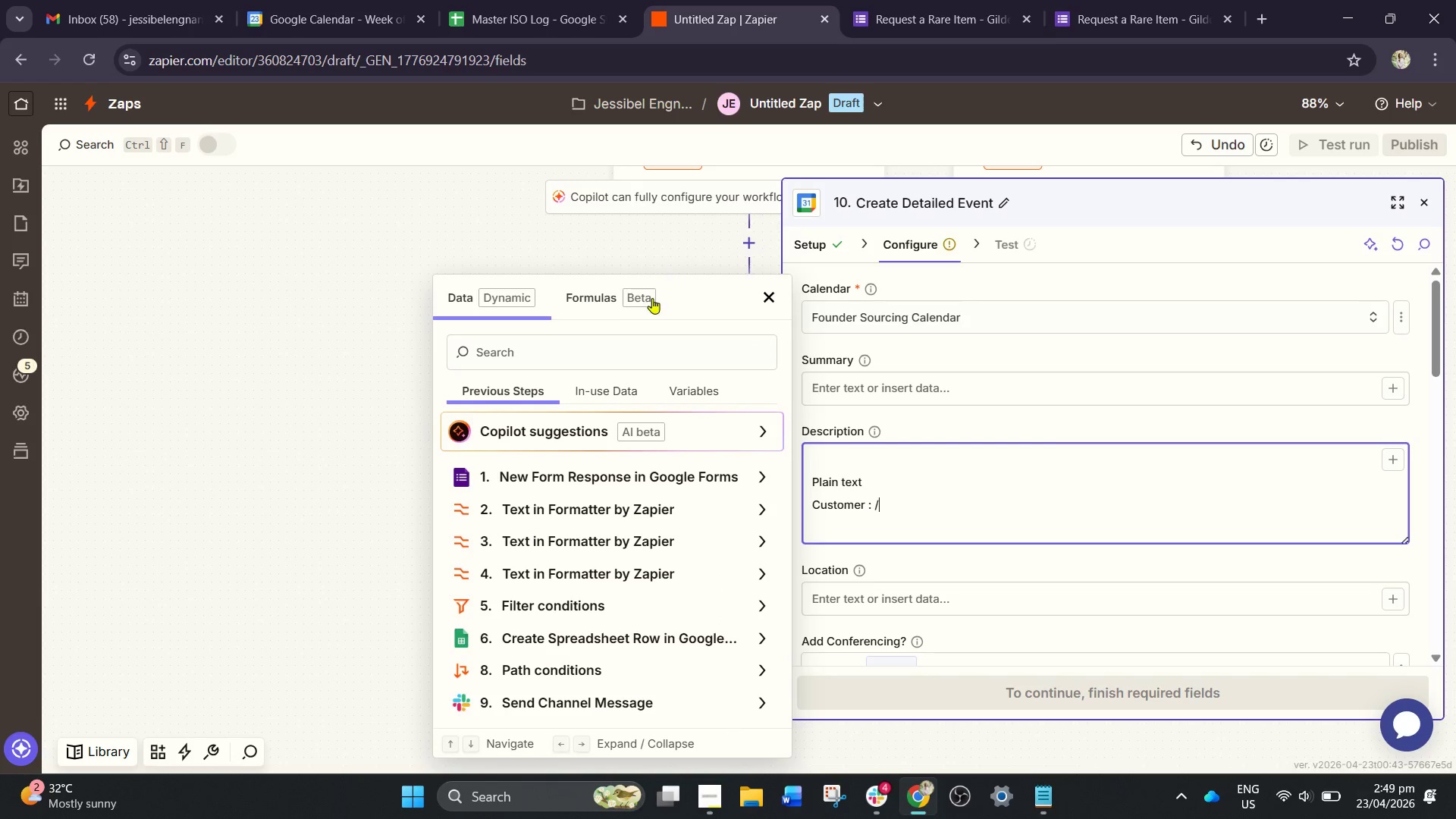 
left_click([618, 349])
 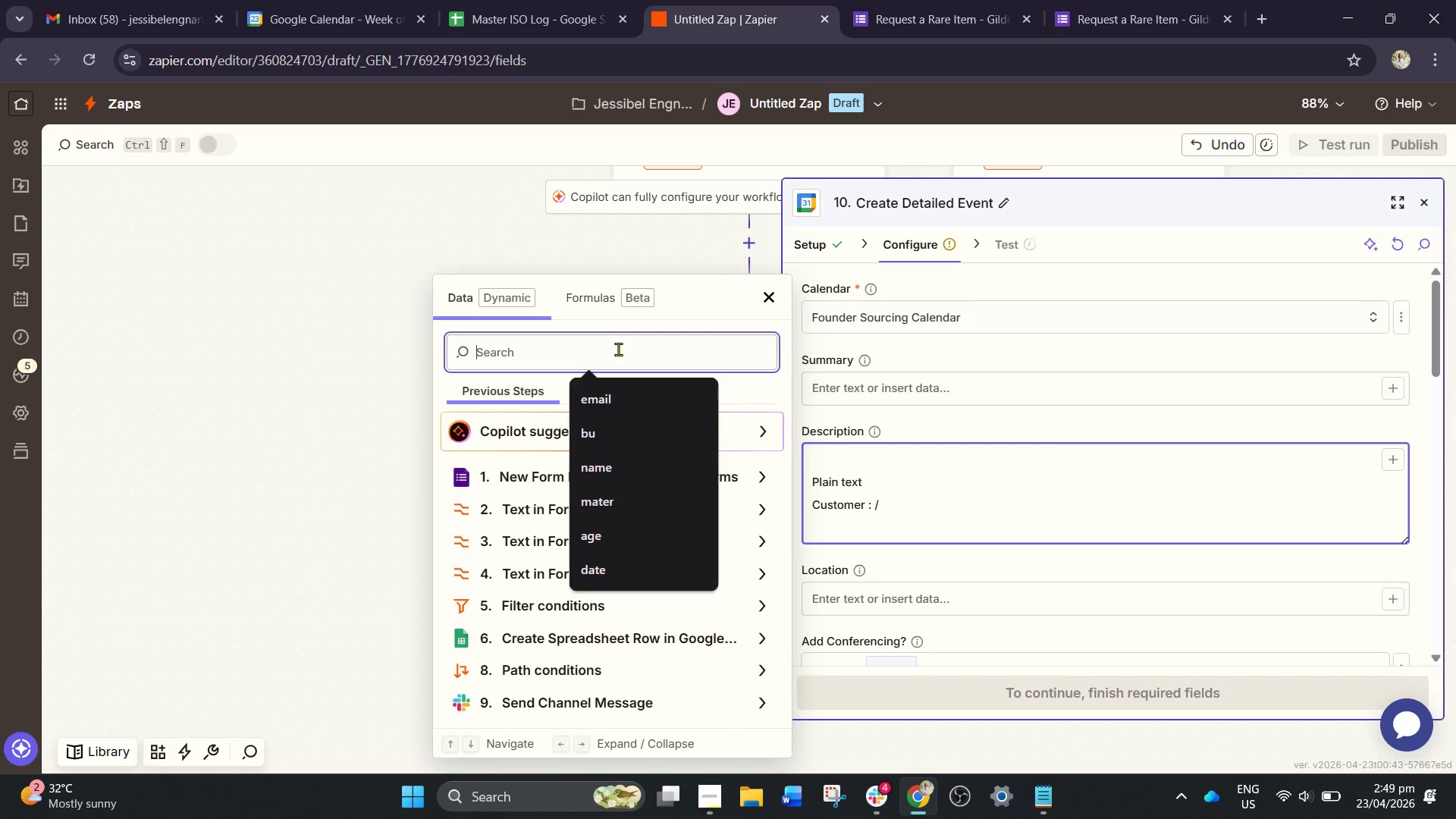 
type(cus)
 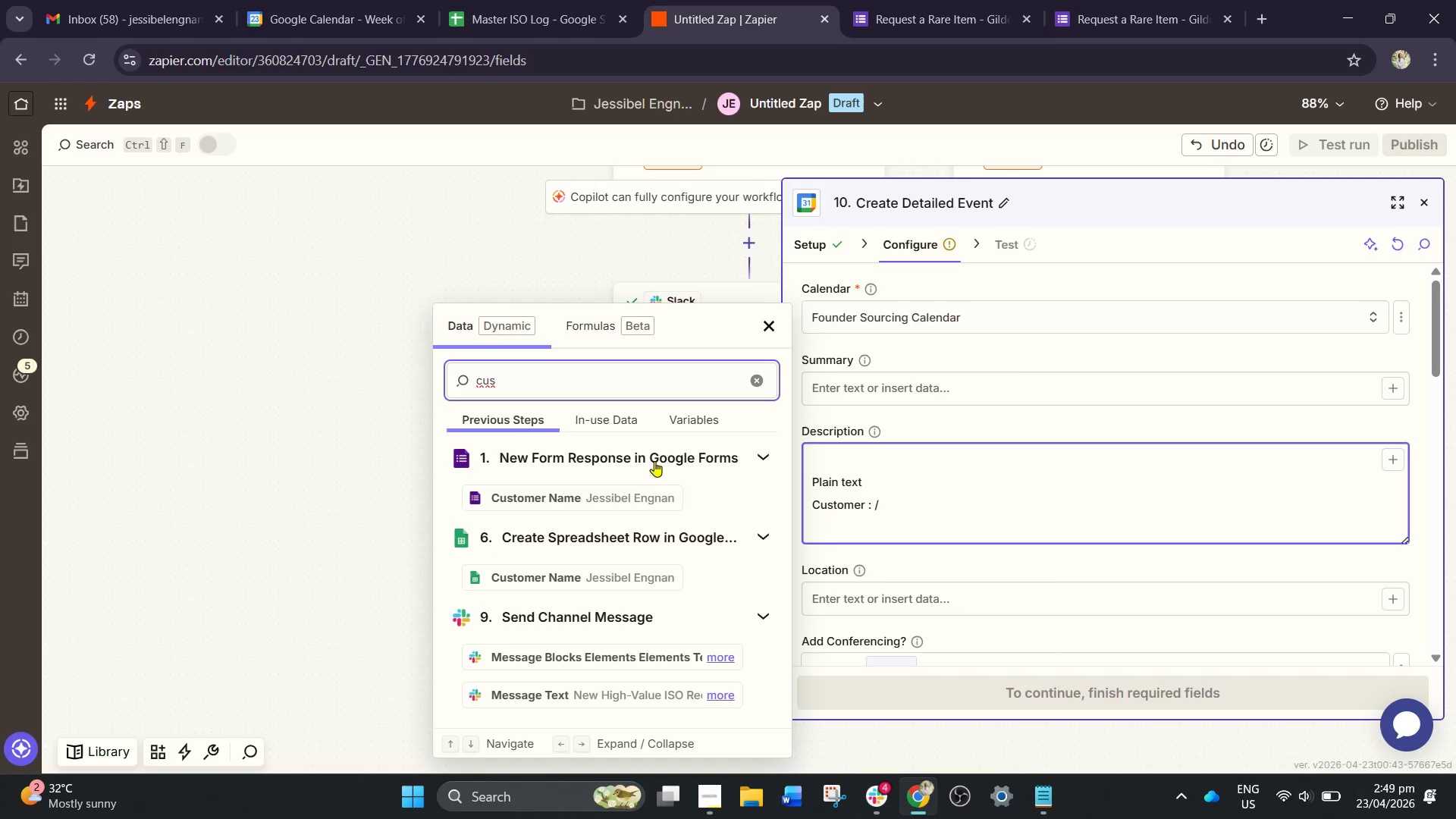 
left_click([657, 488])
 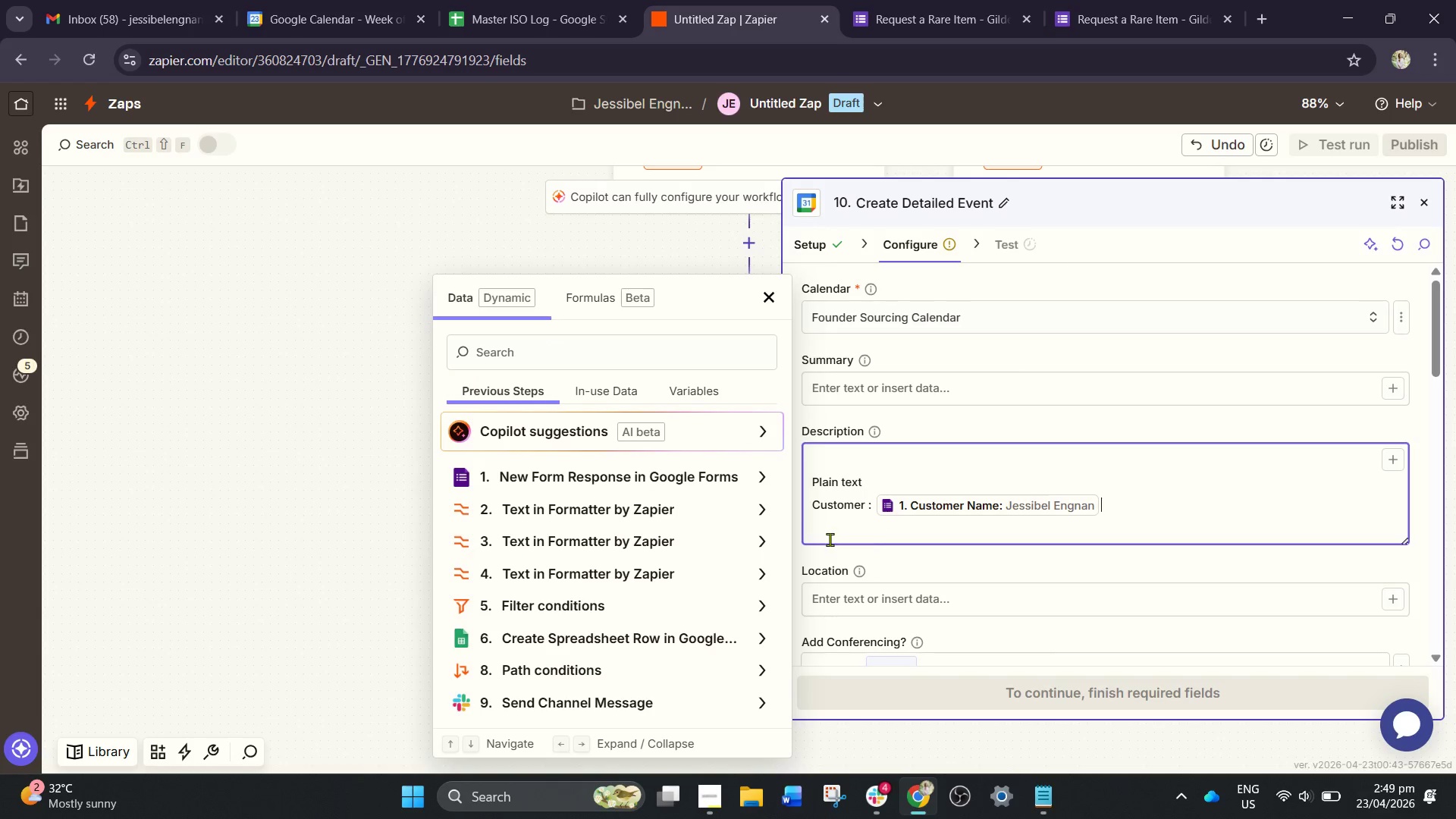 
left_click([830, 530])
 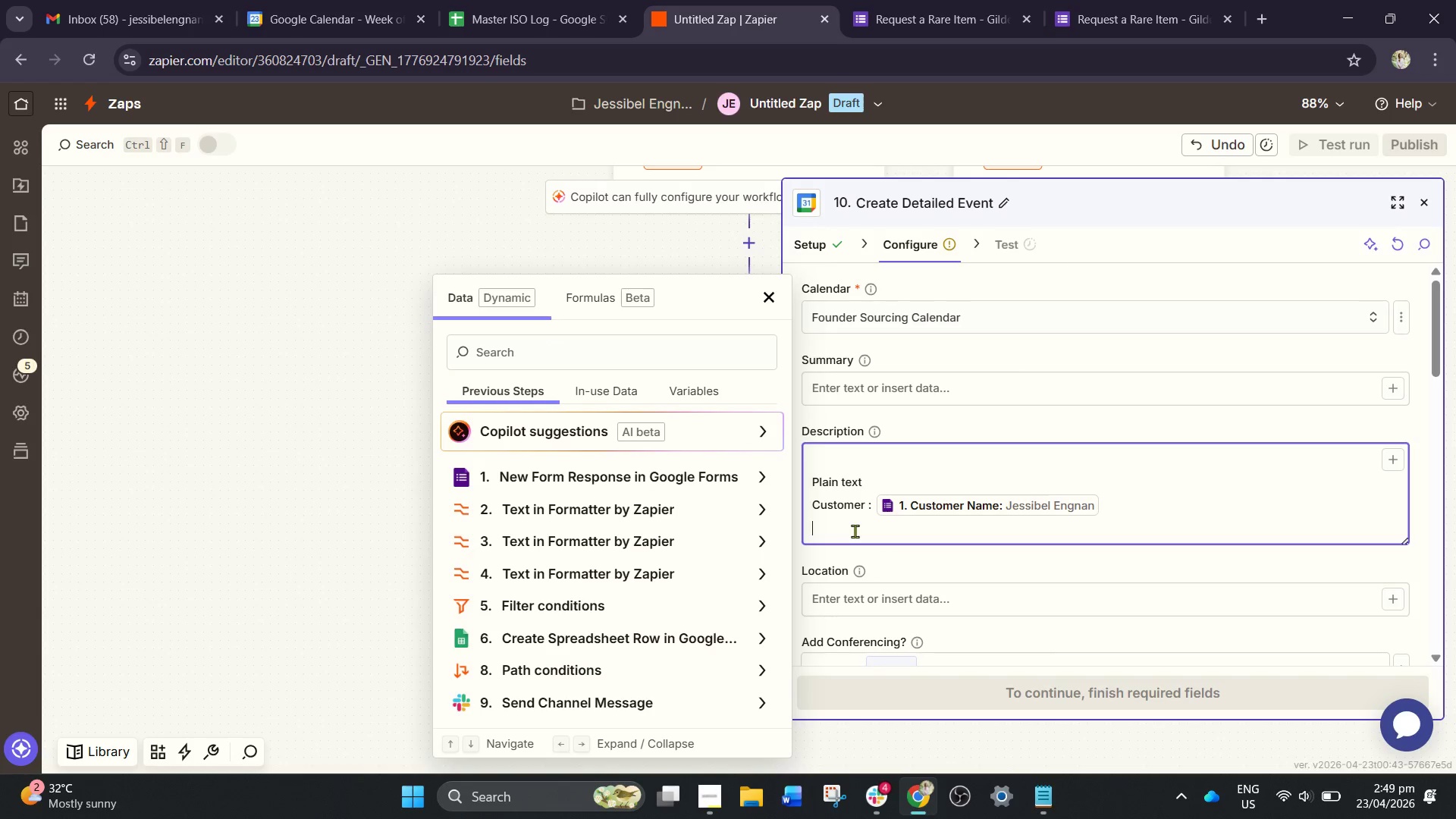 
type(Email)
 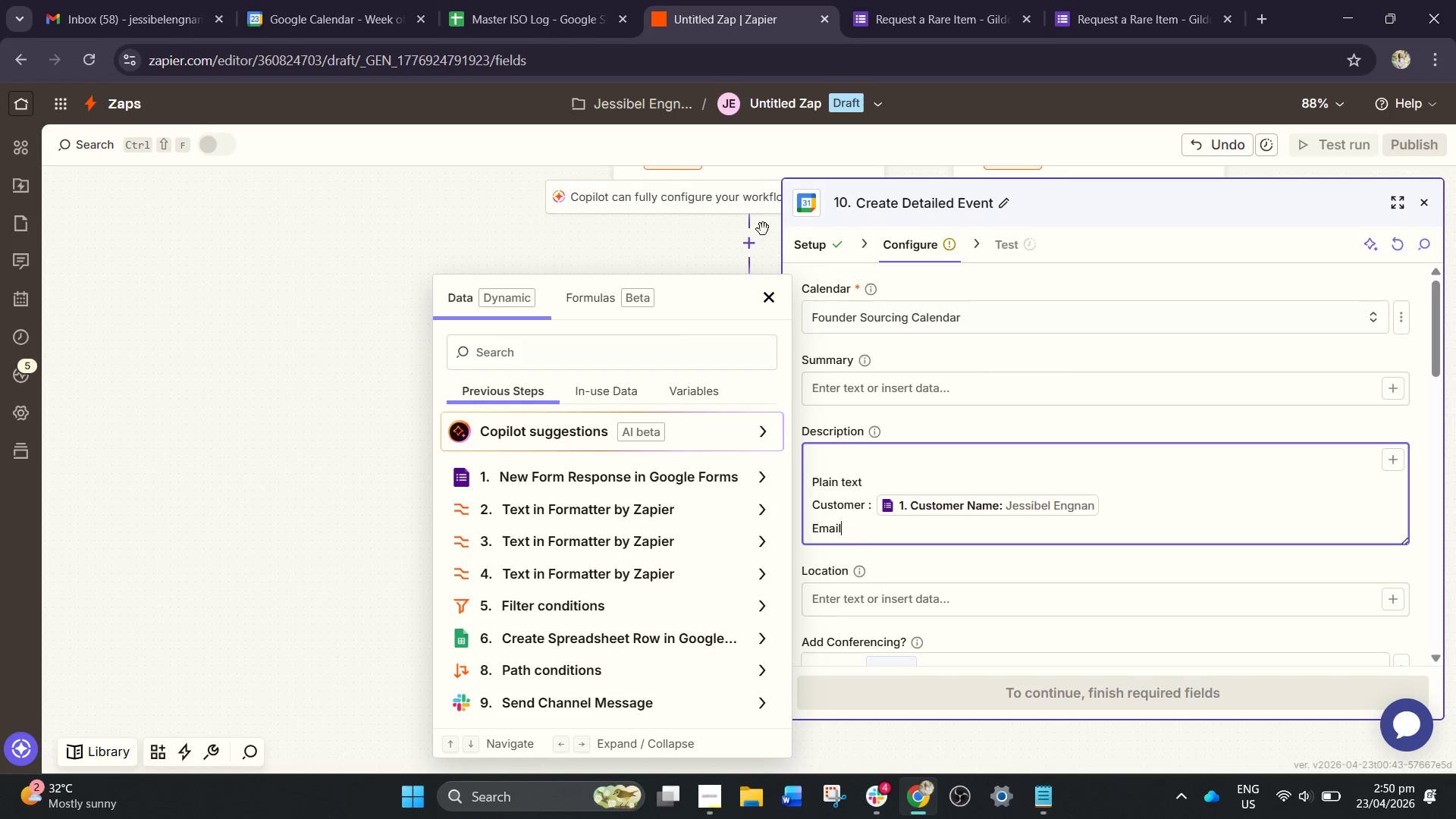 
left_click([774, 287])
 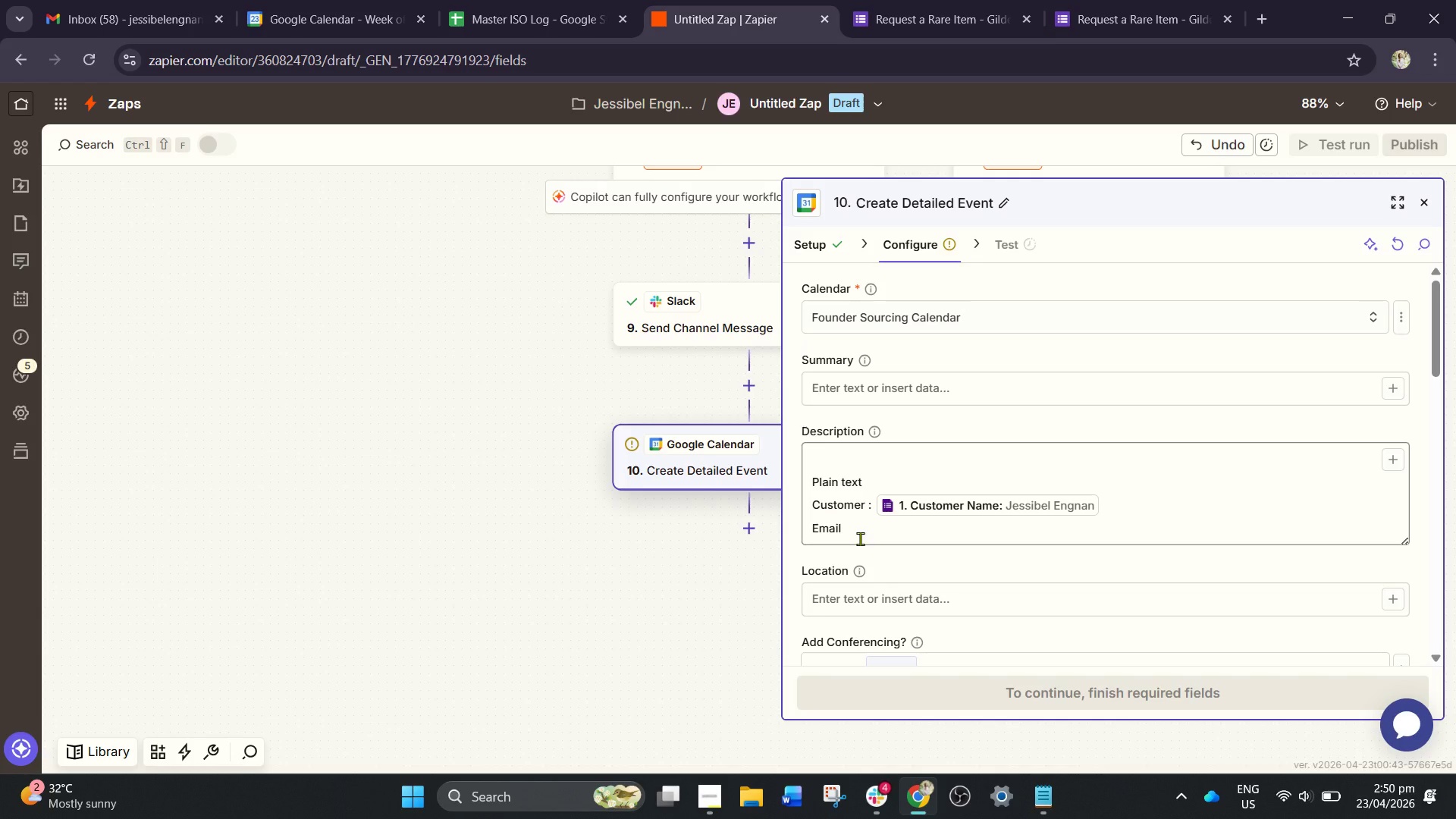 
left_click([860, 538])
 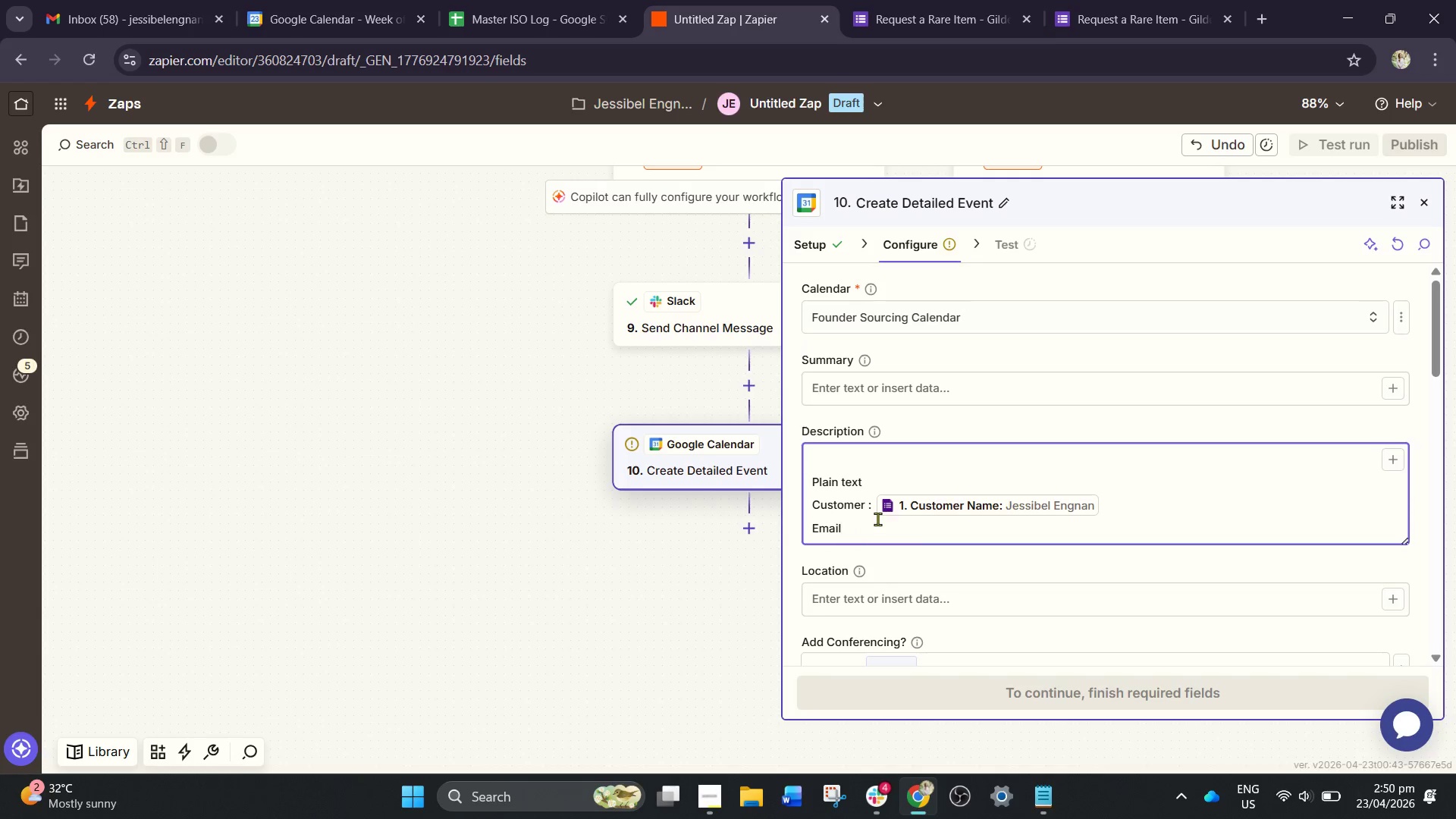 
key(Shift+Semicolon)
 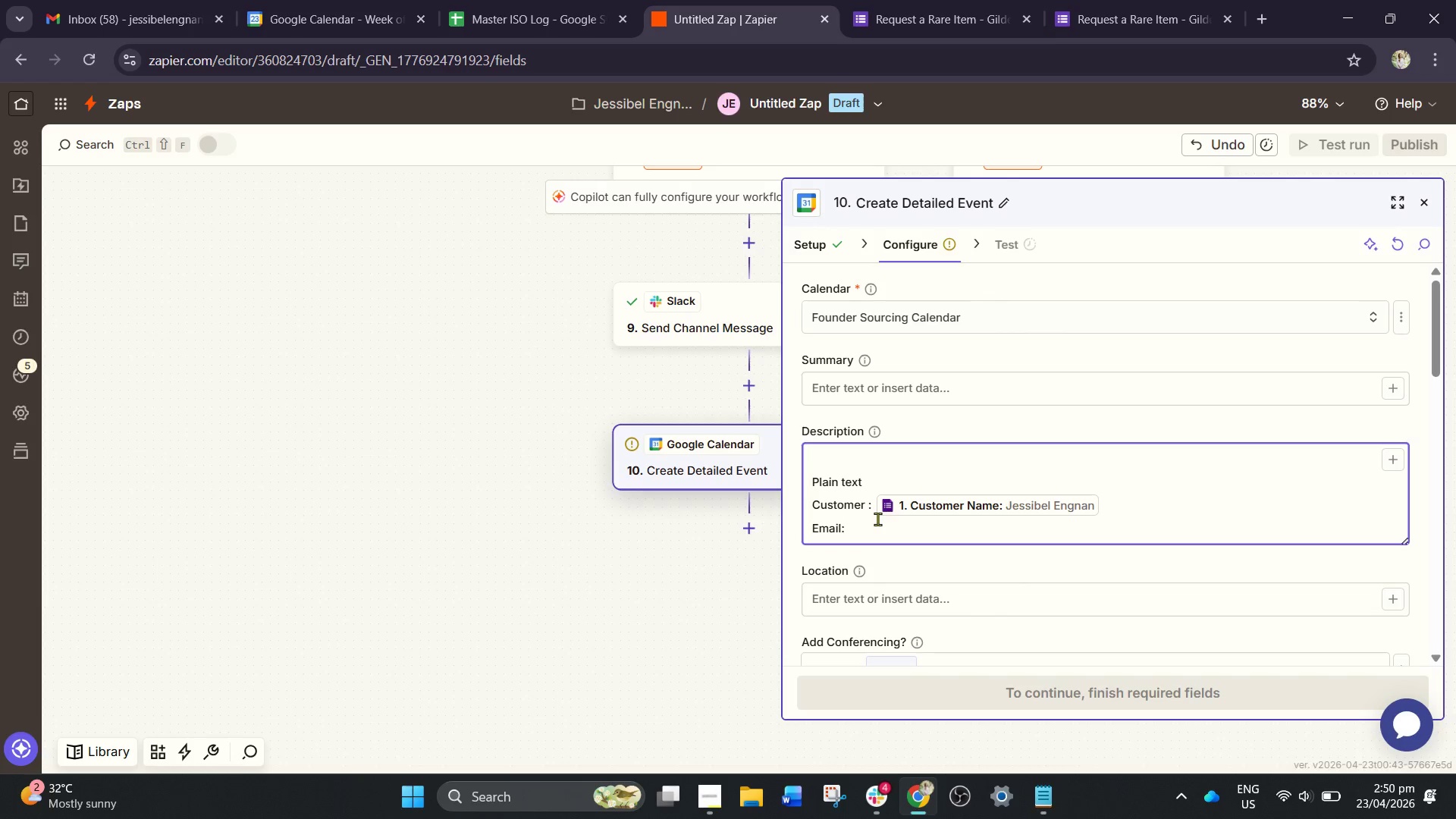 
wait(8.83)
 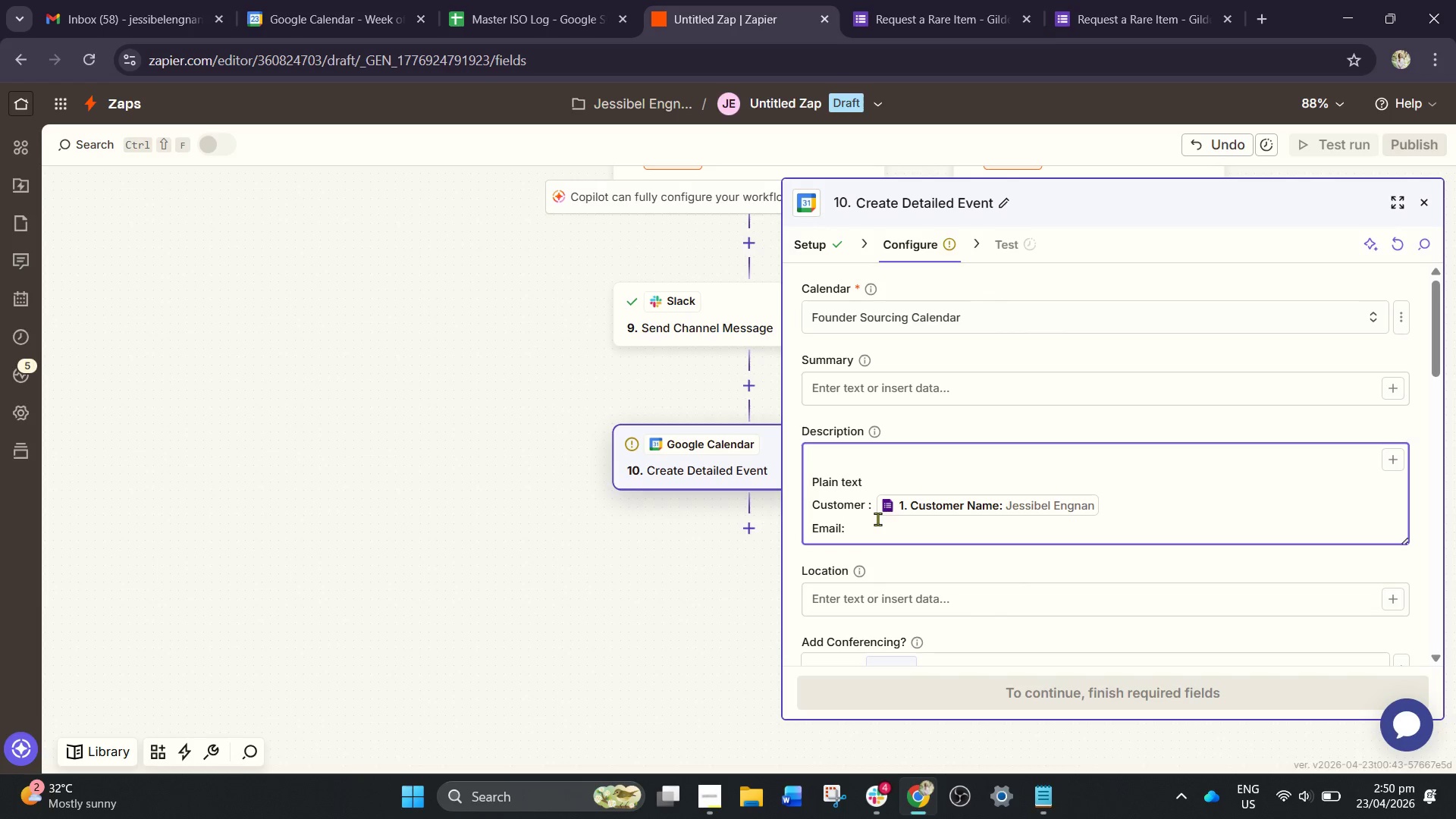 
key(Space)
 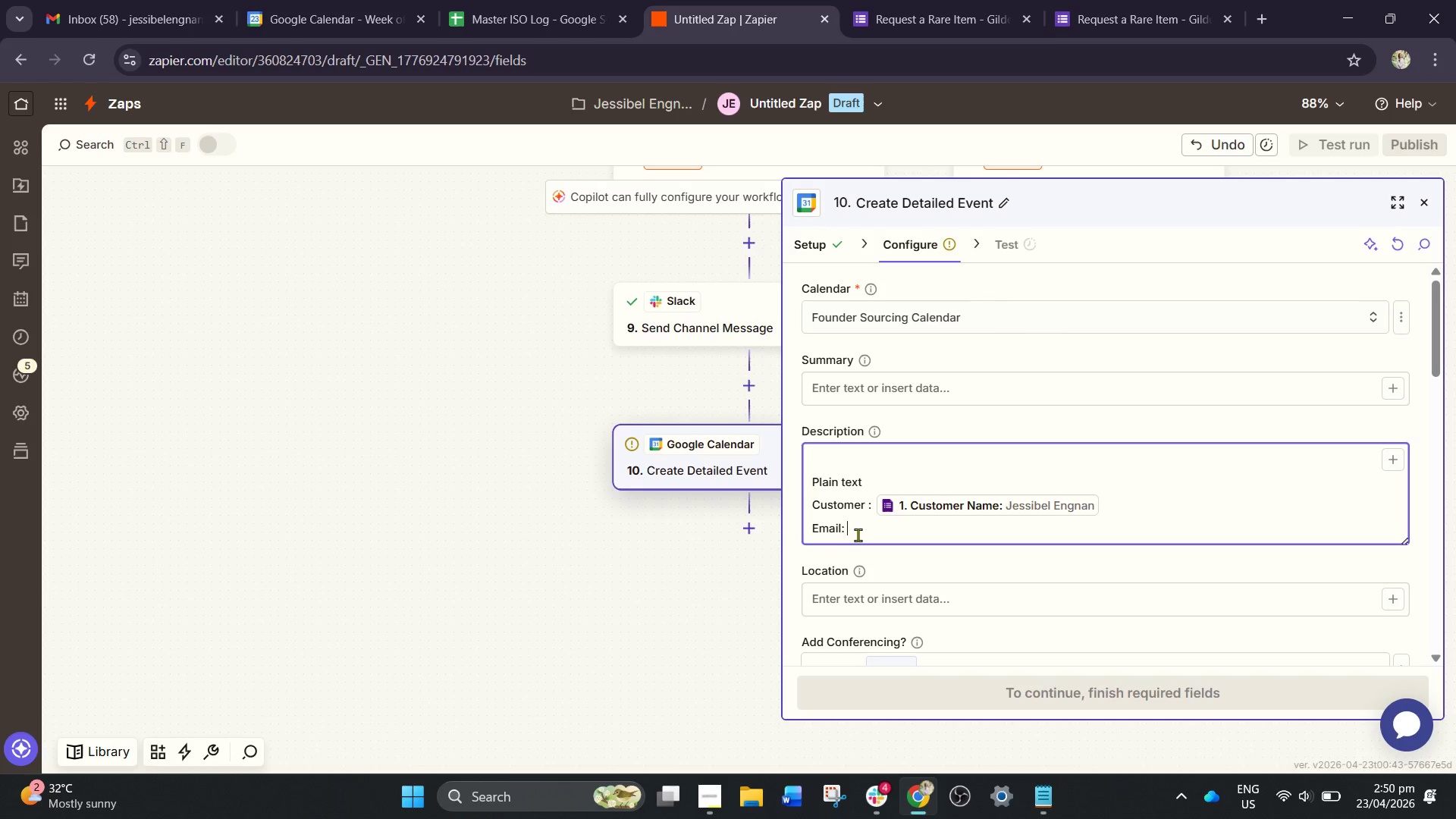 
key(Shift+Slash)
 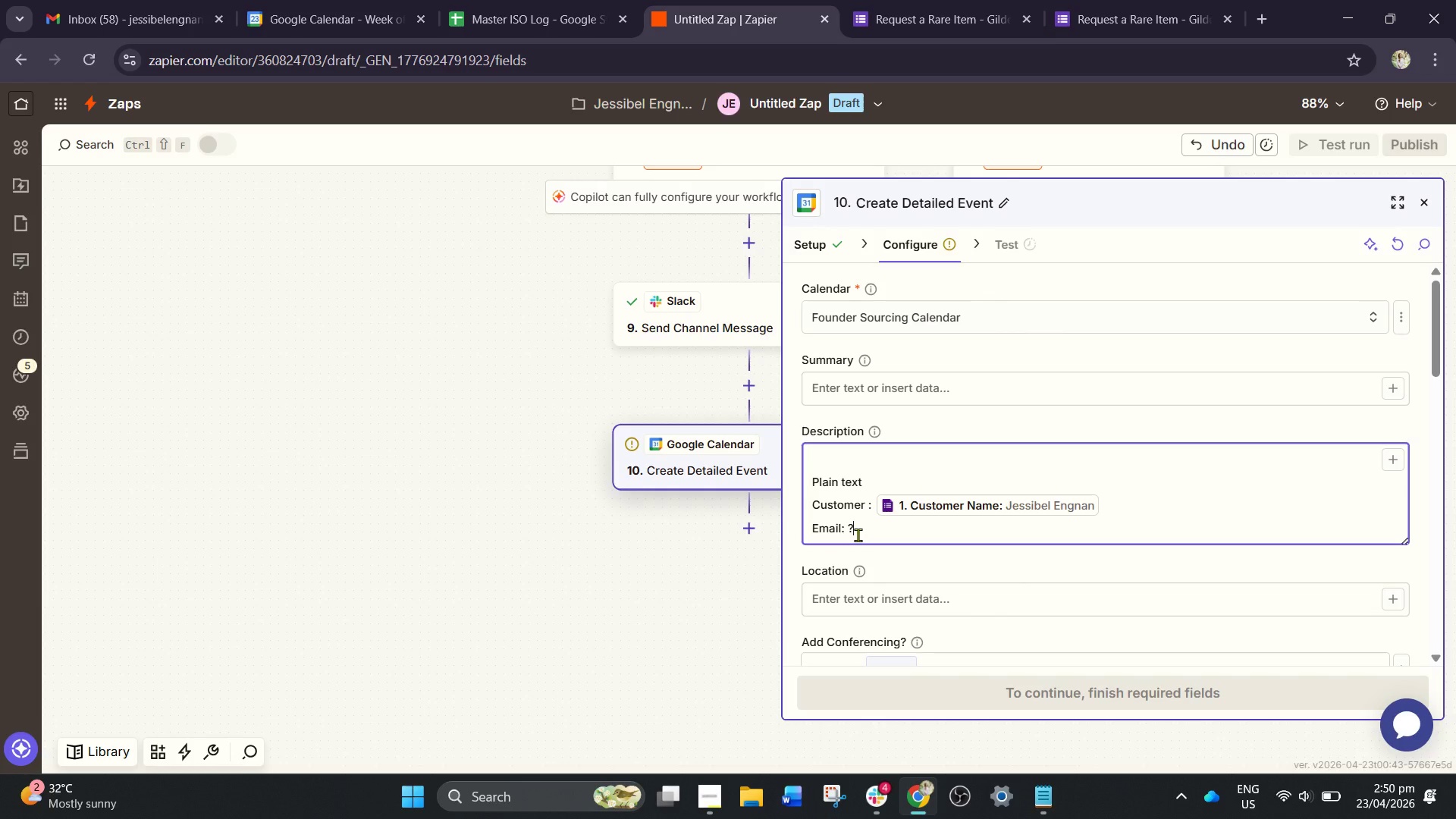 
key(Shift+ShiftRight)
 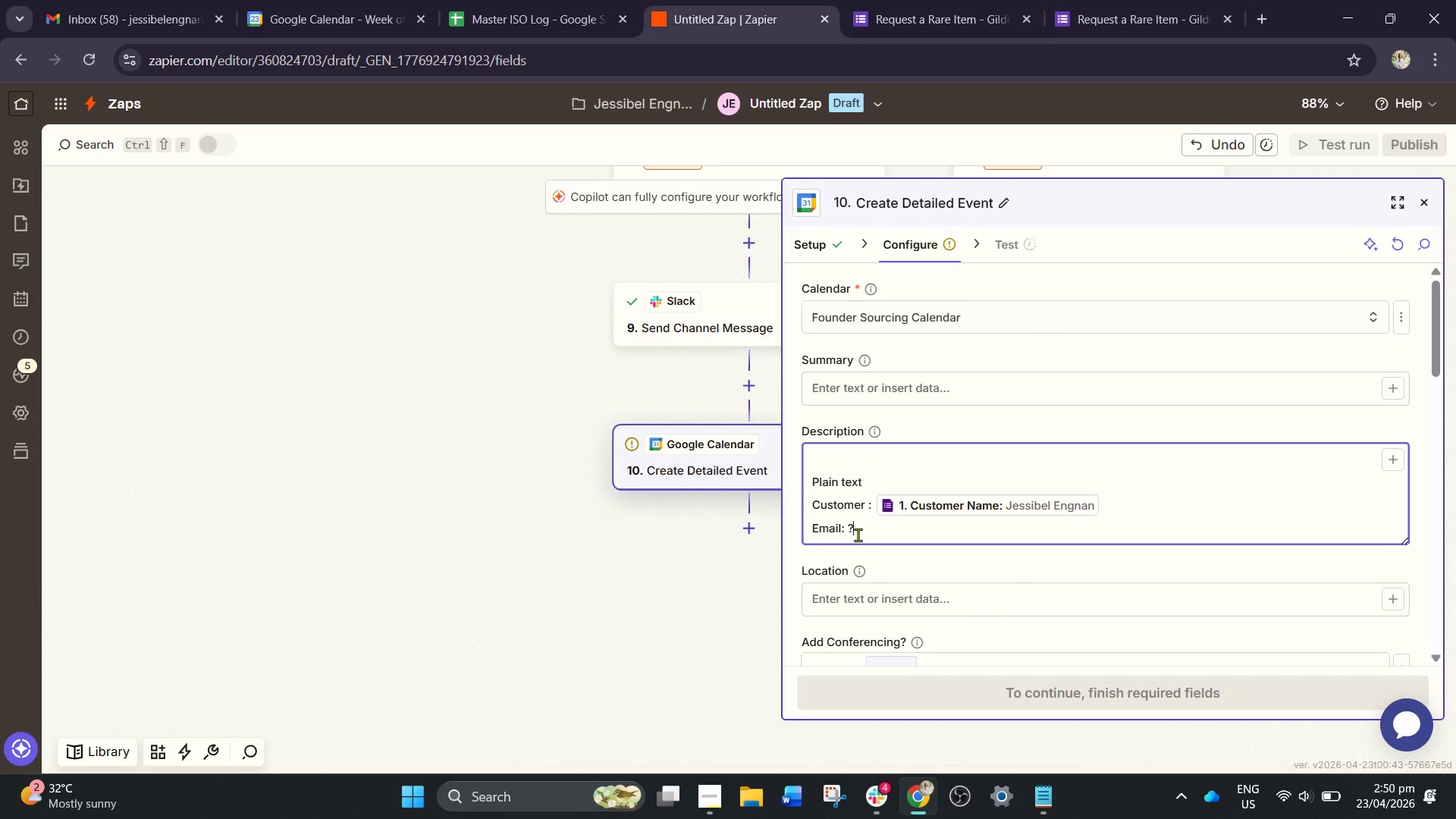 
key(Shift+ShiftRight)
 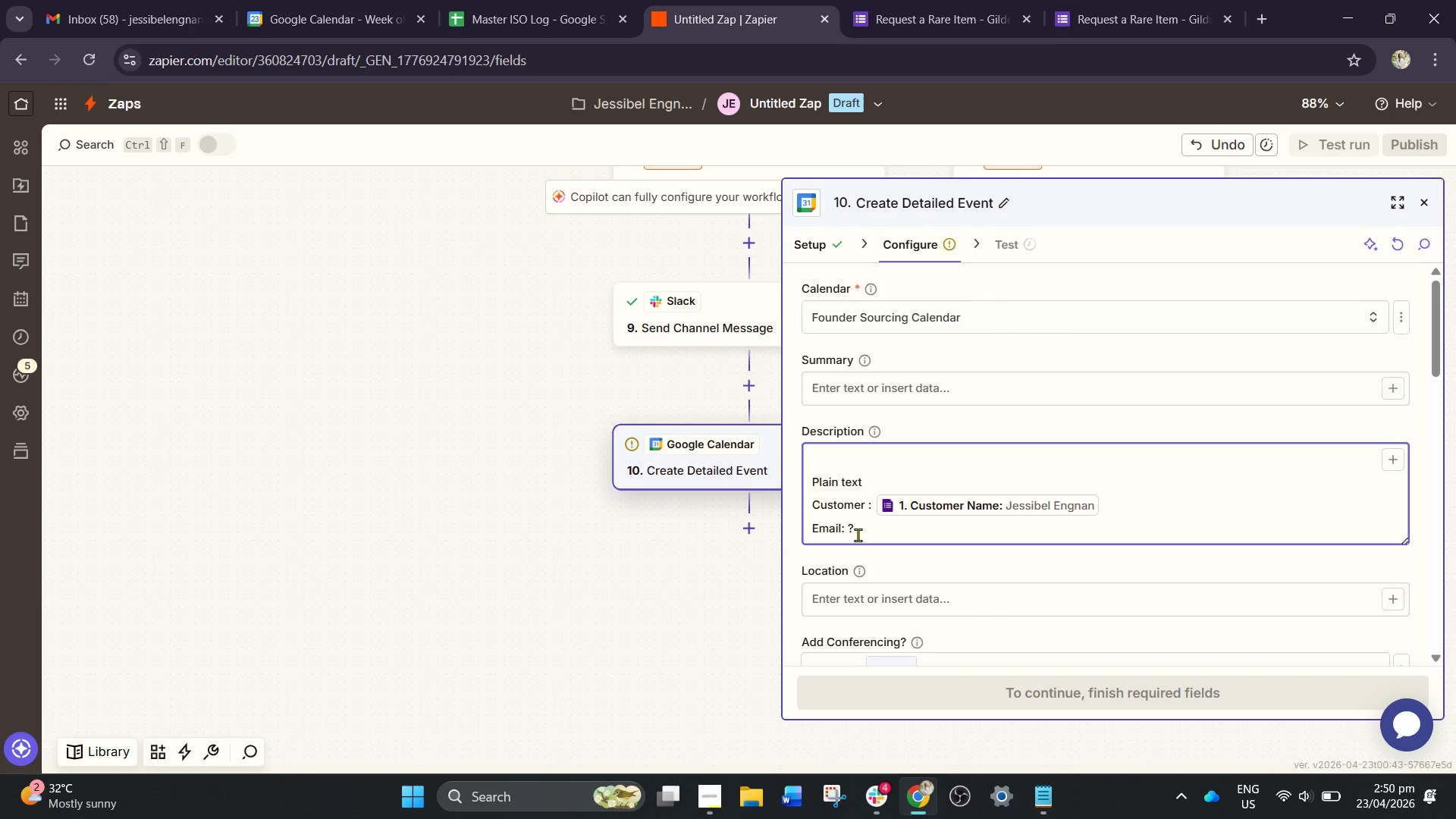 
key(Backspace)
 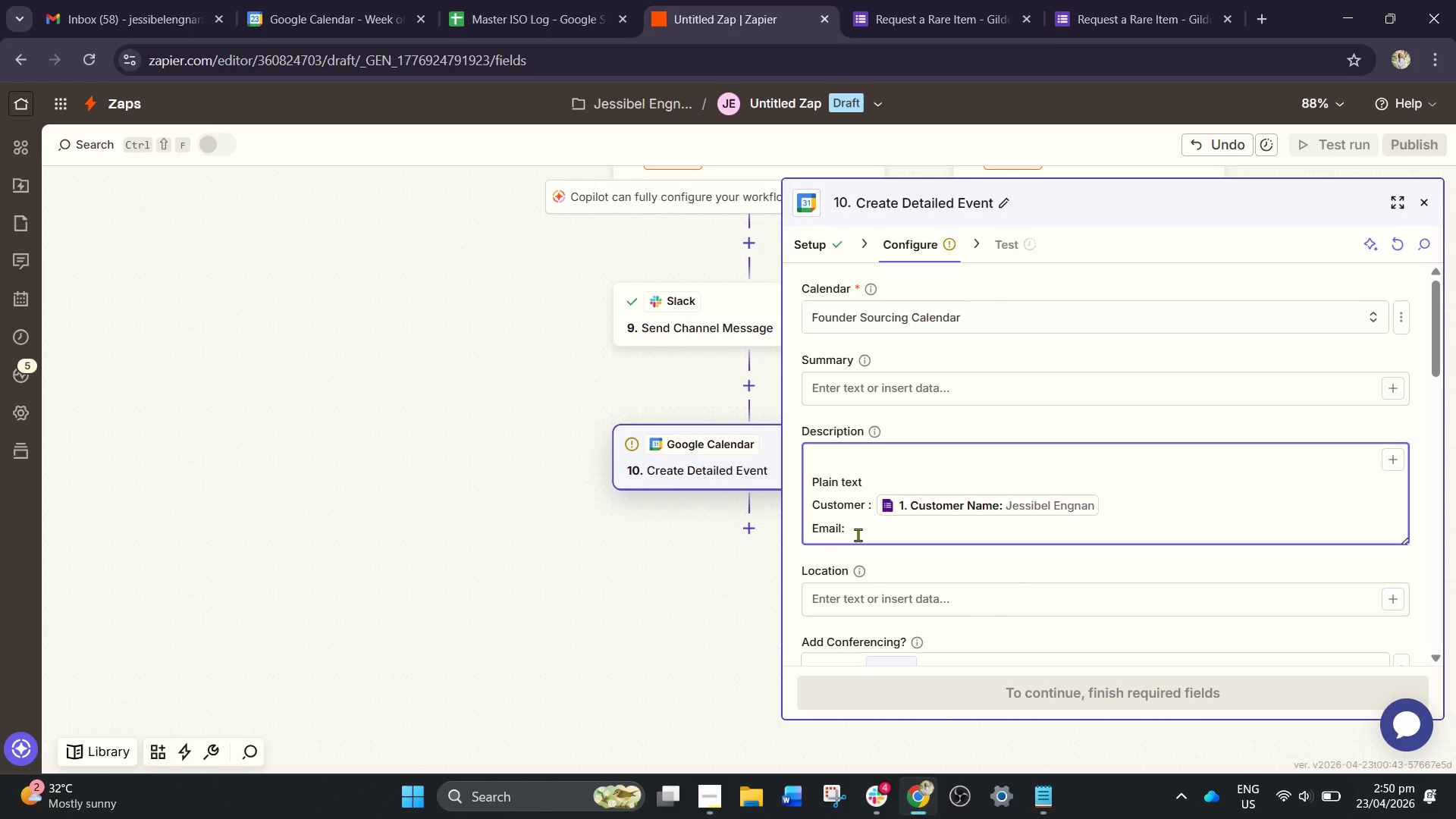 
key(Slash)
 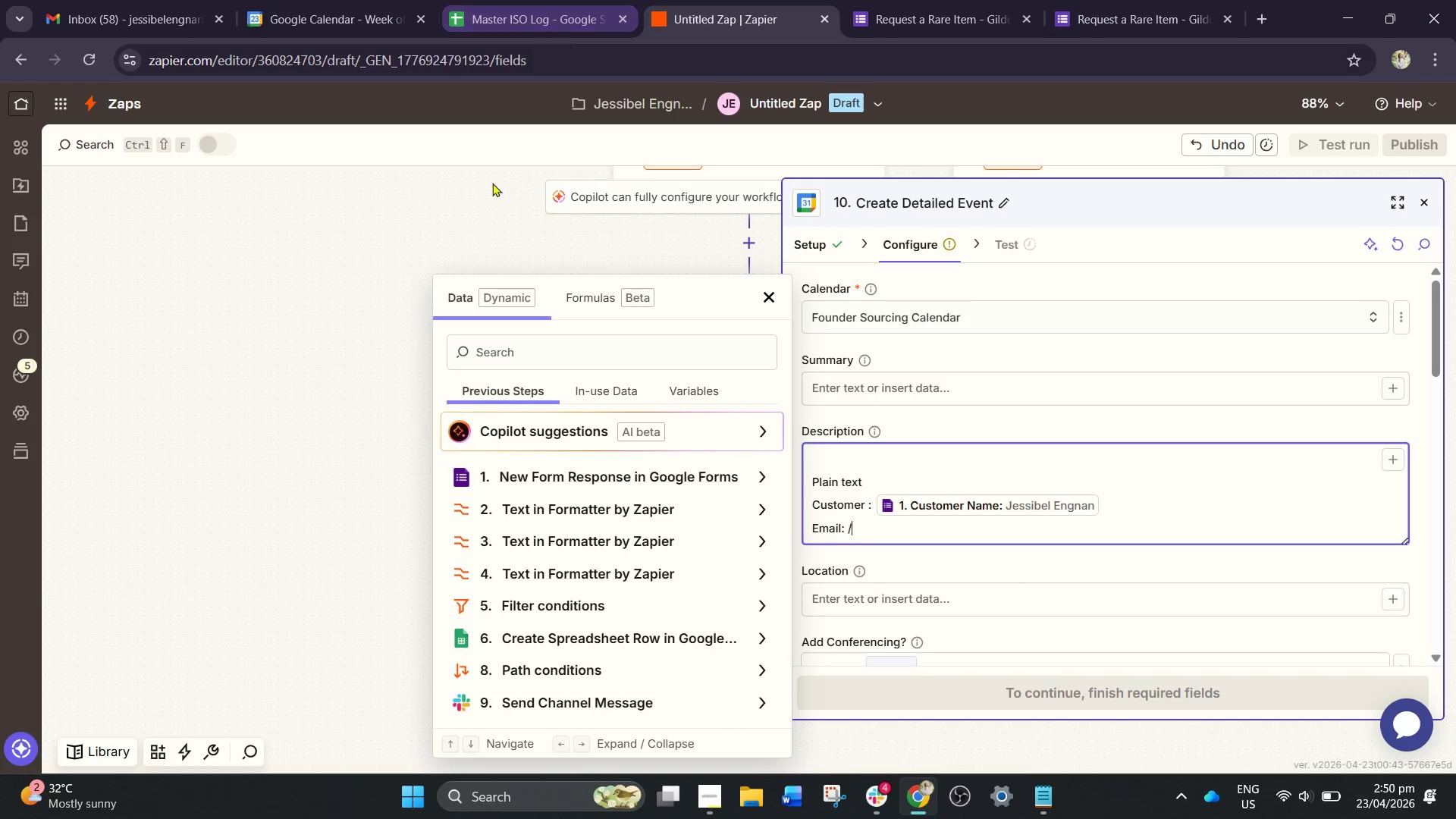 
left_click([529, 347])
 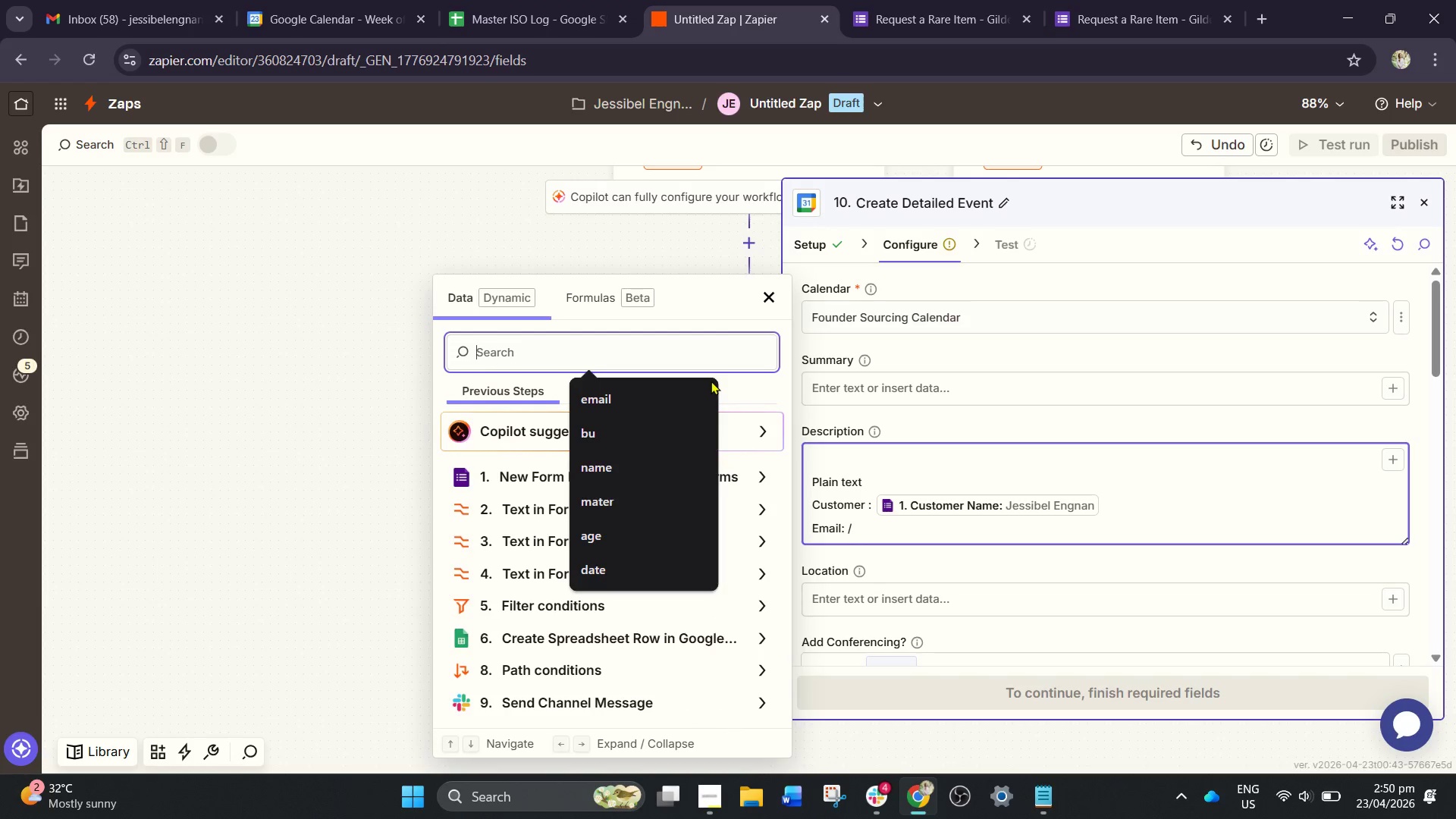 
type(em)
 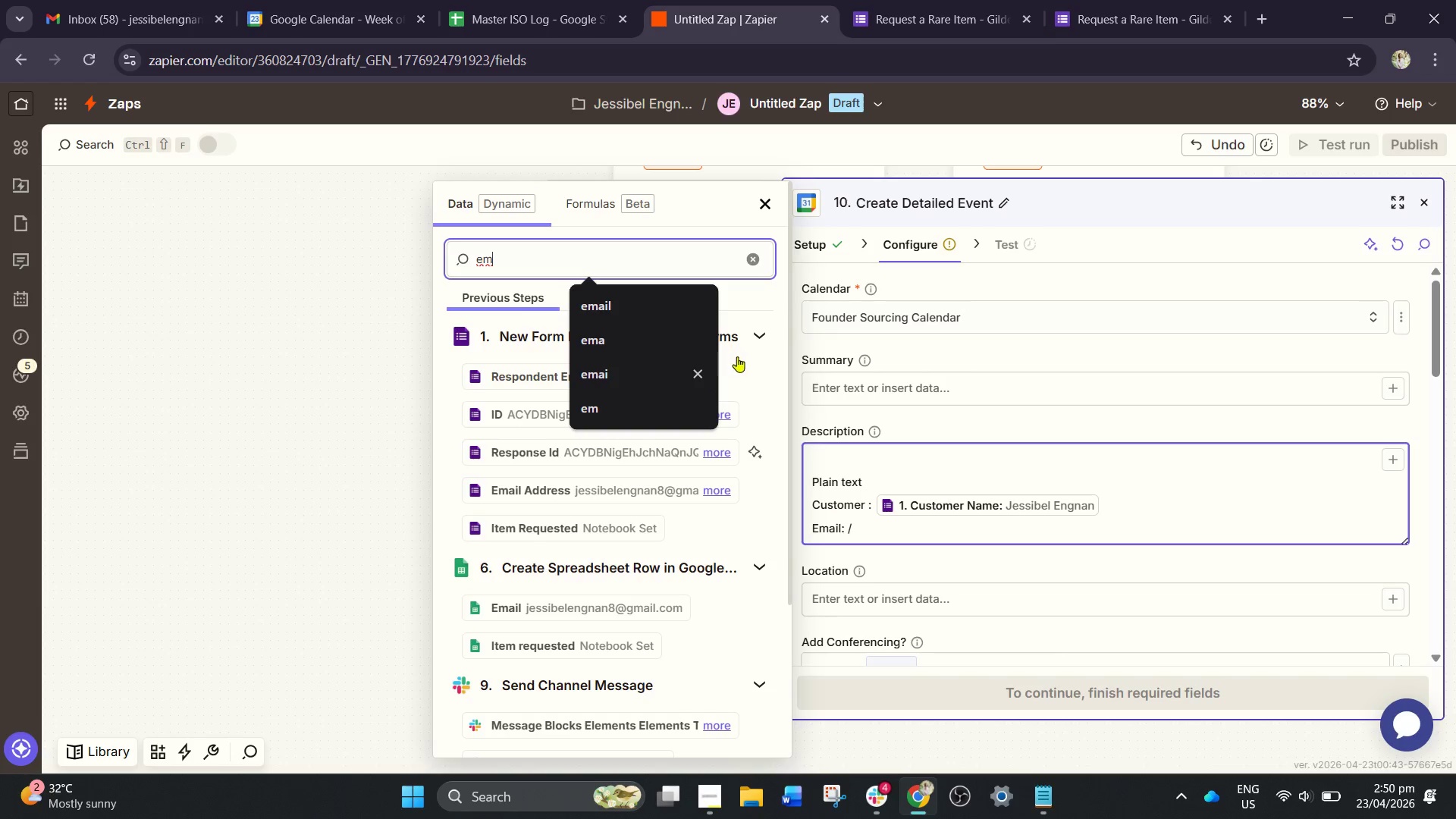 
wait(8.48)
 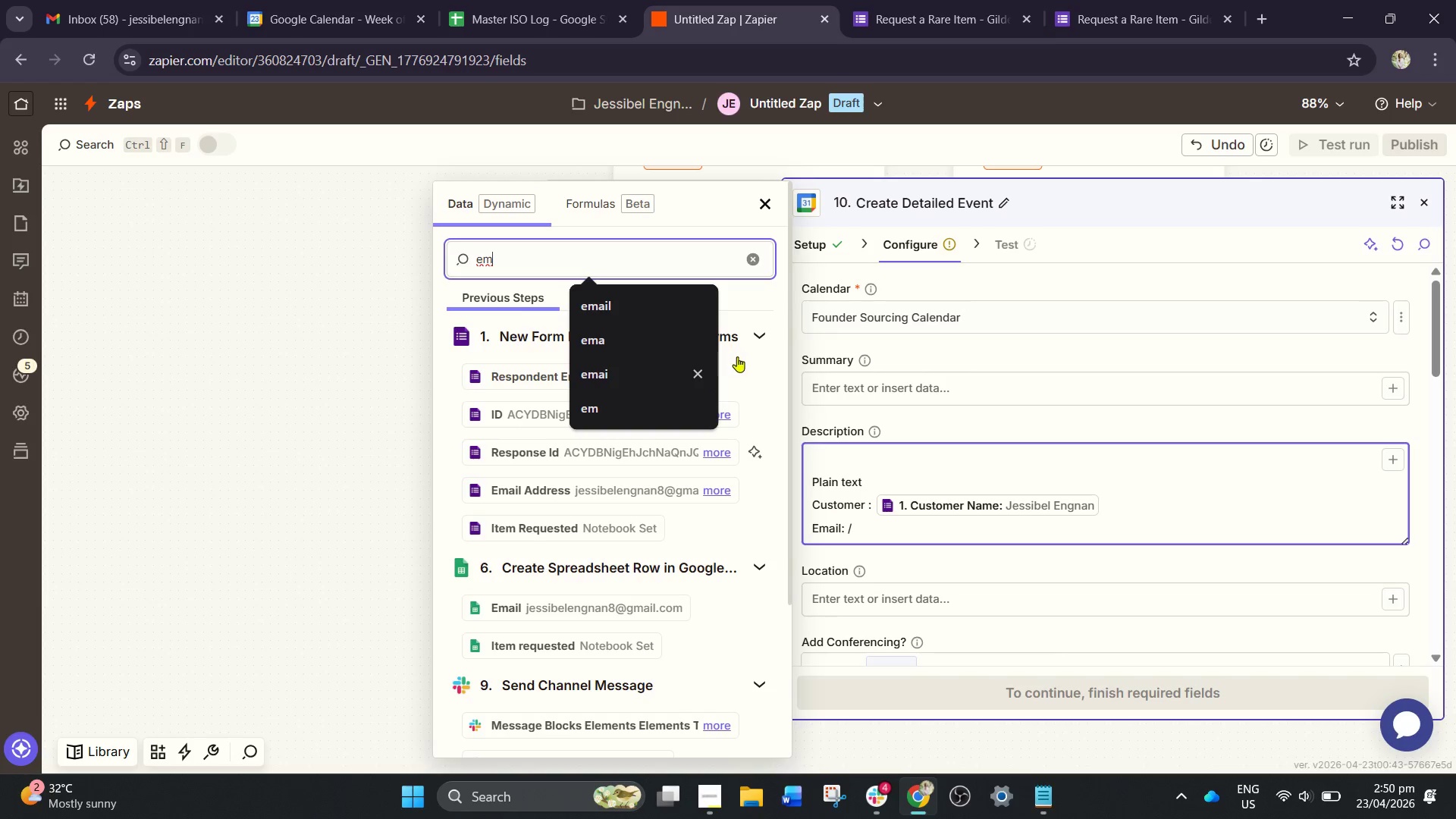 
left_click([624, 304])
 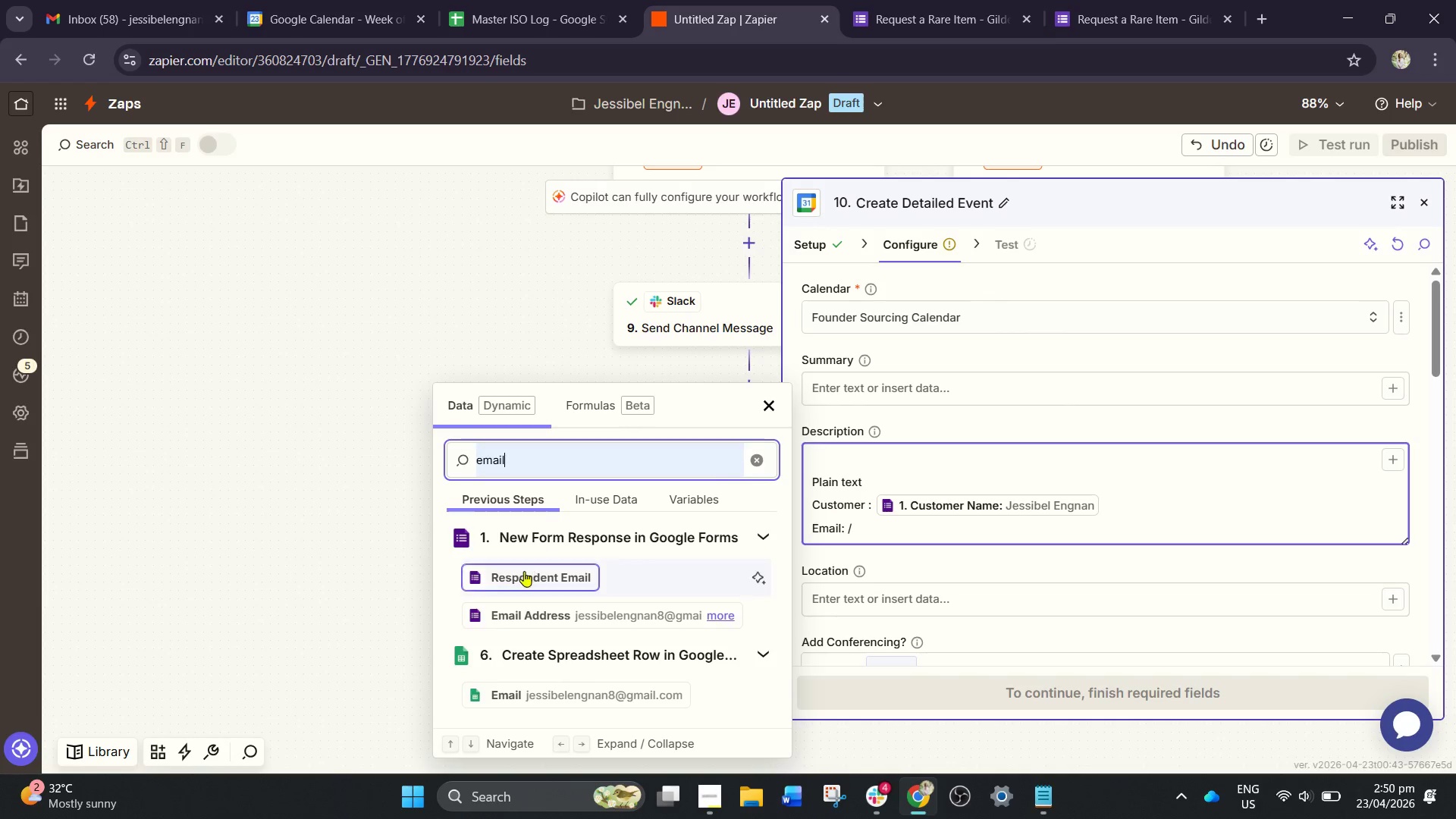 
wait(6.03)
 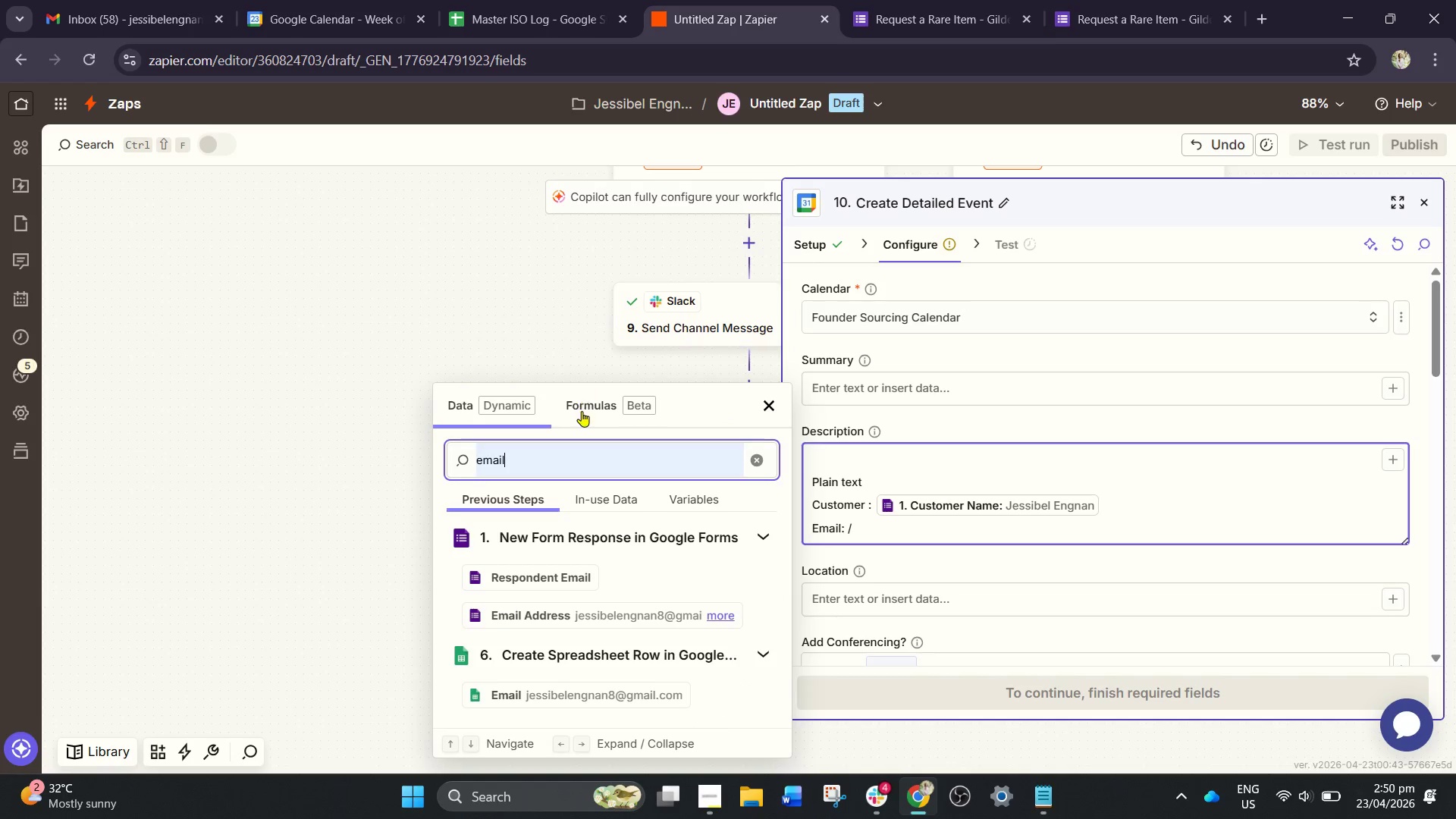 
left_click([543, 617])
 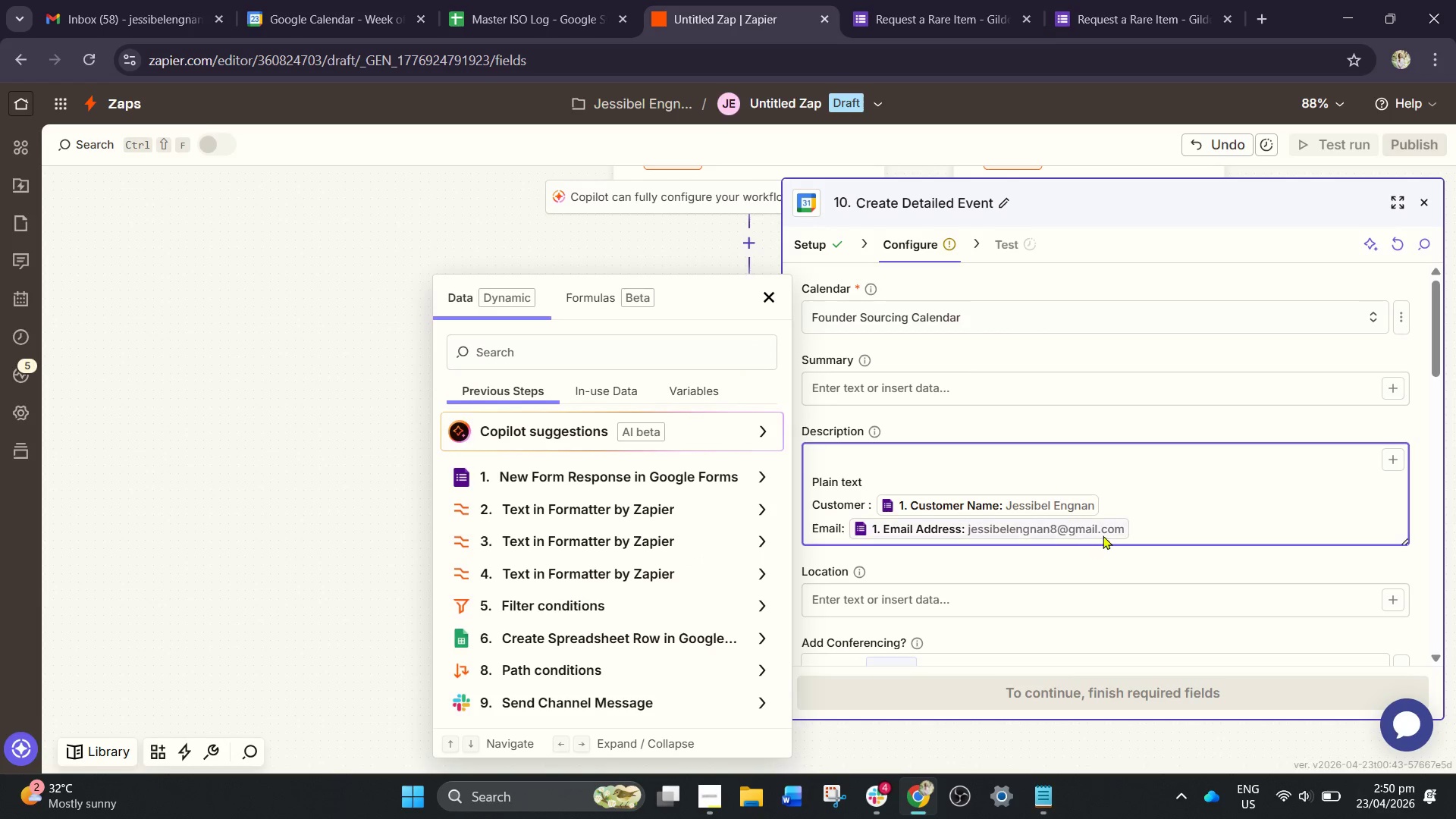 
wait(8.25)
 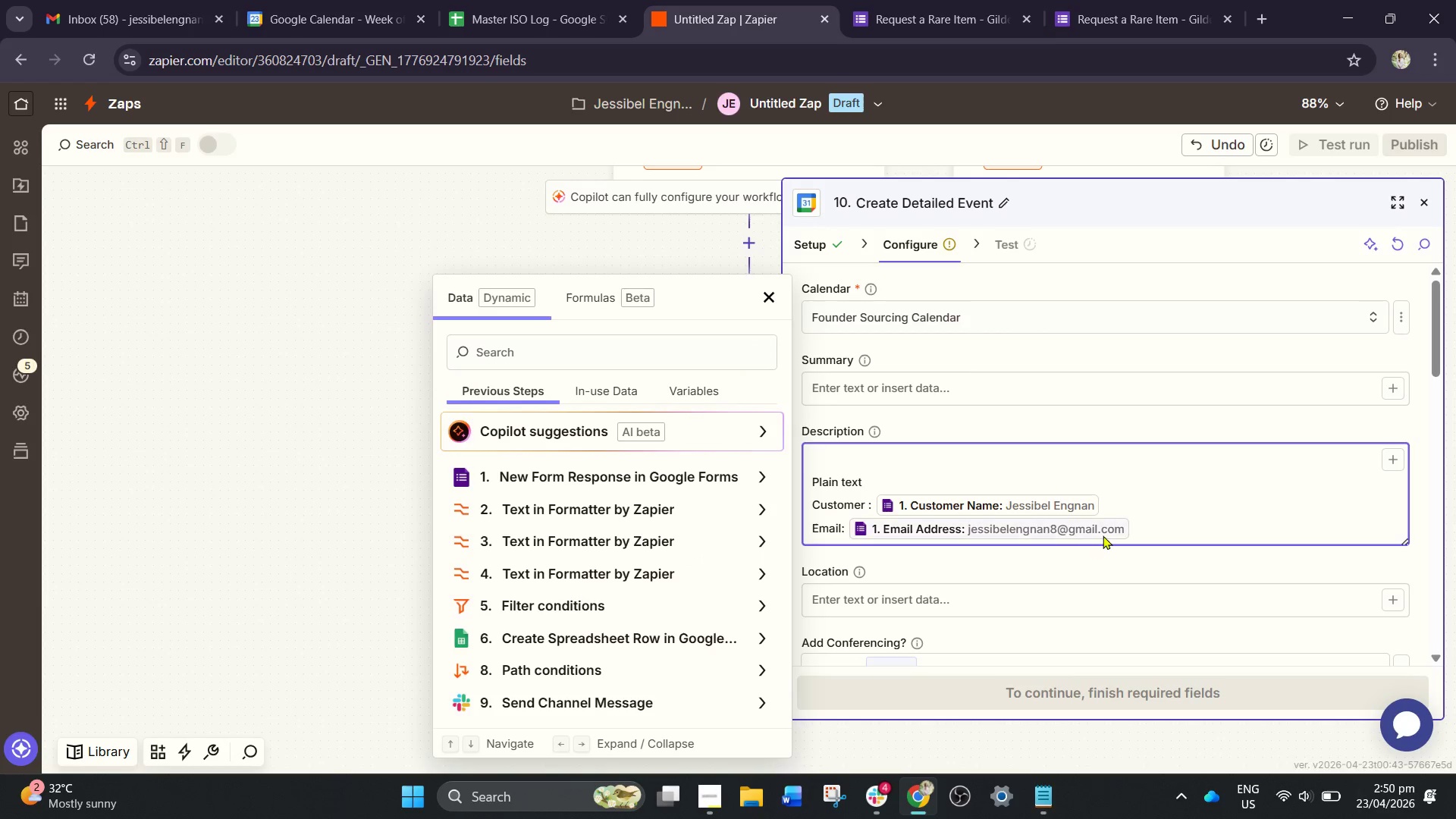 
left_click([1150, 526])
 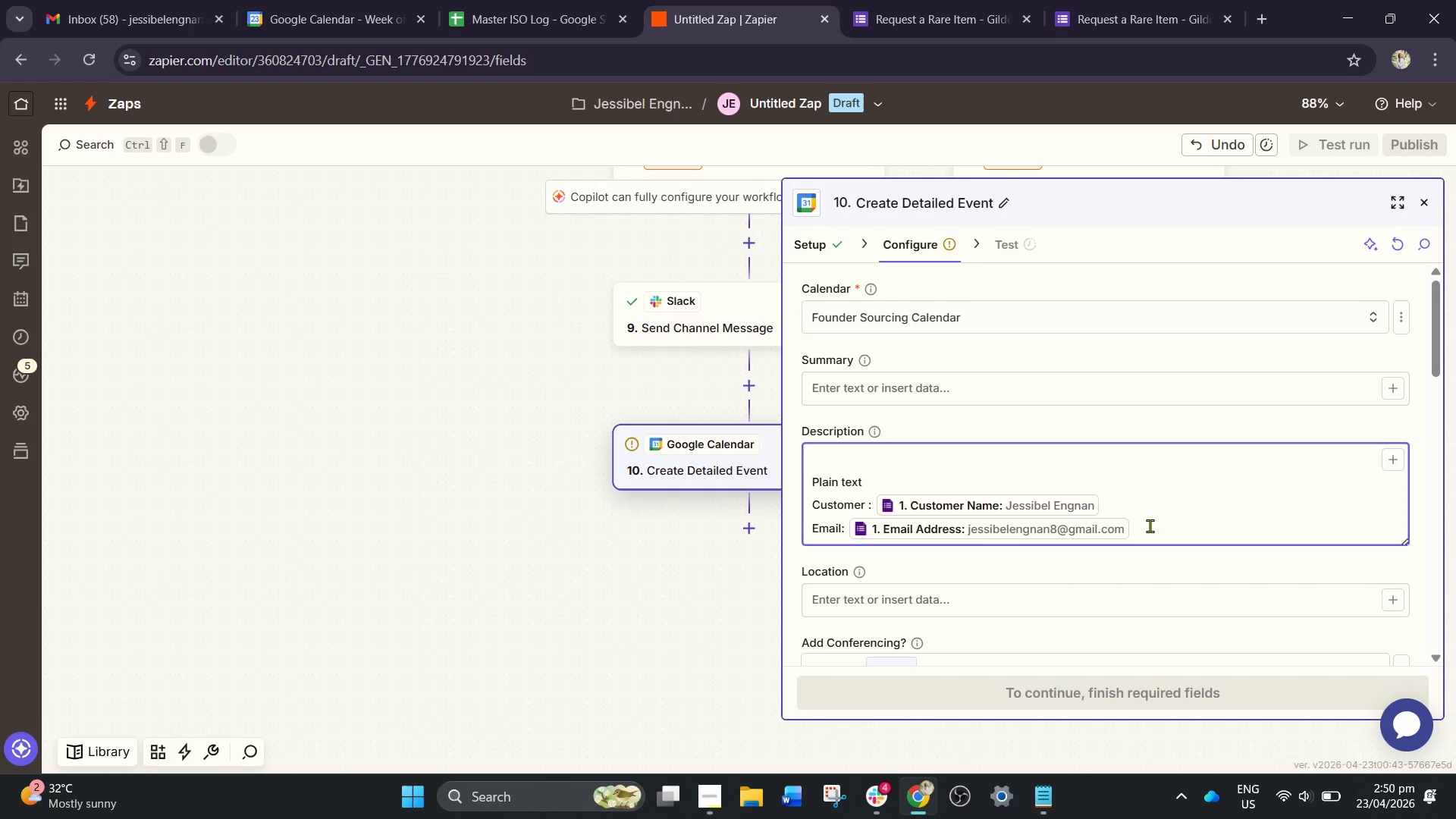 
key(Backspace)
 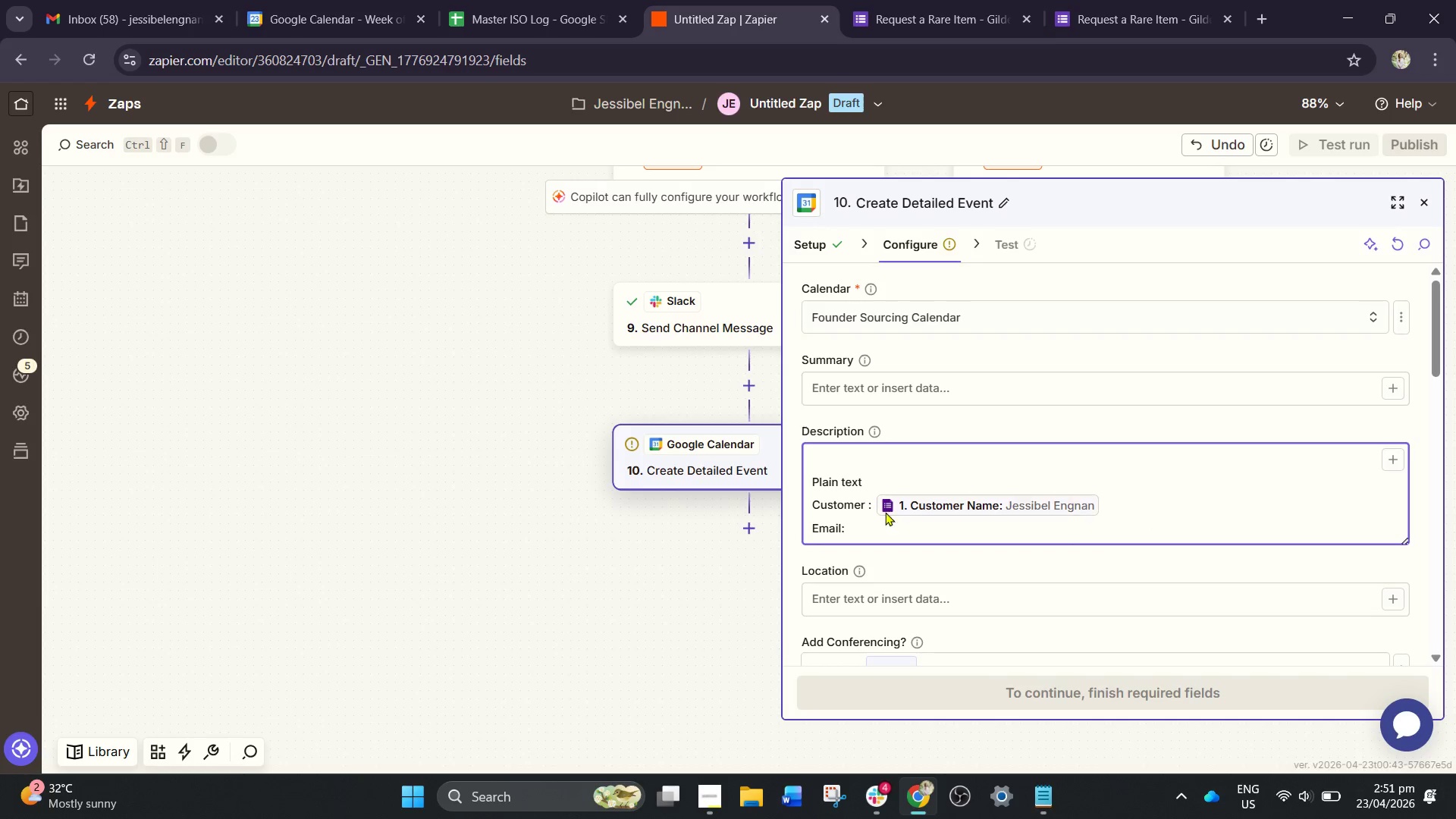 
wait(6.67)
 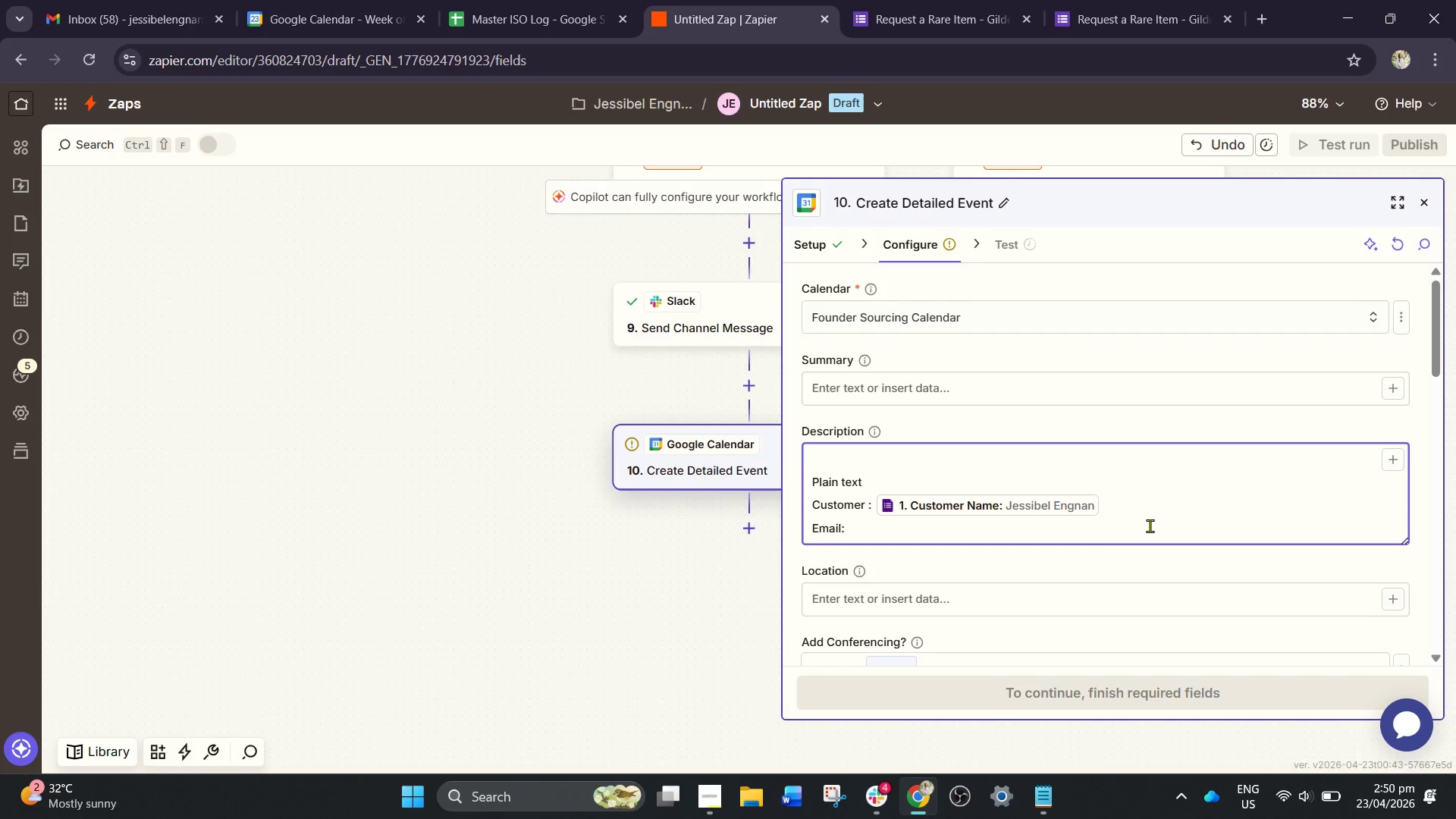 
key(Slash)
 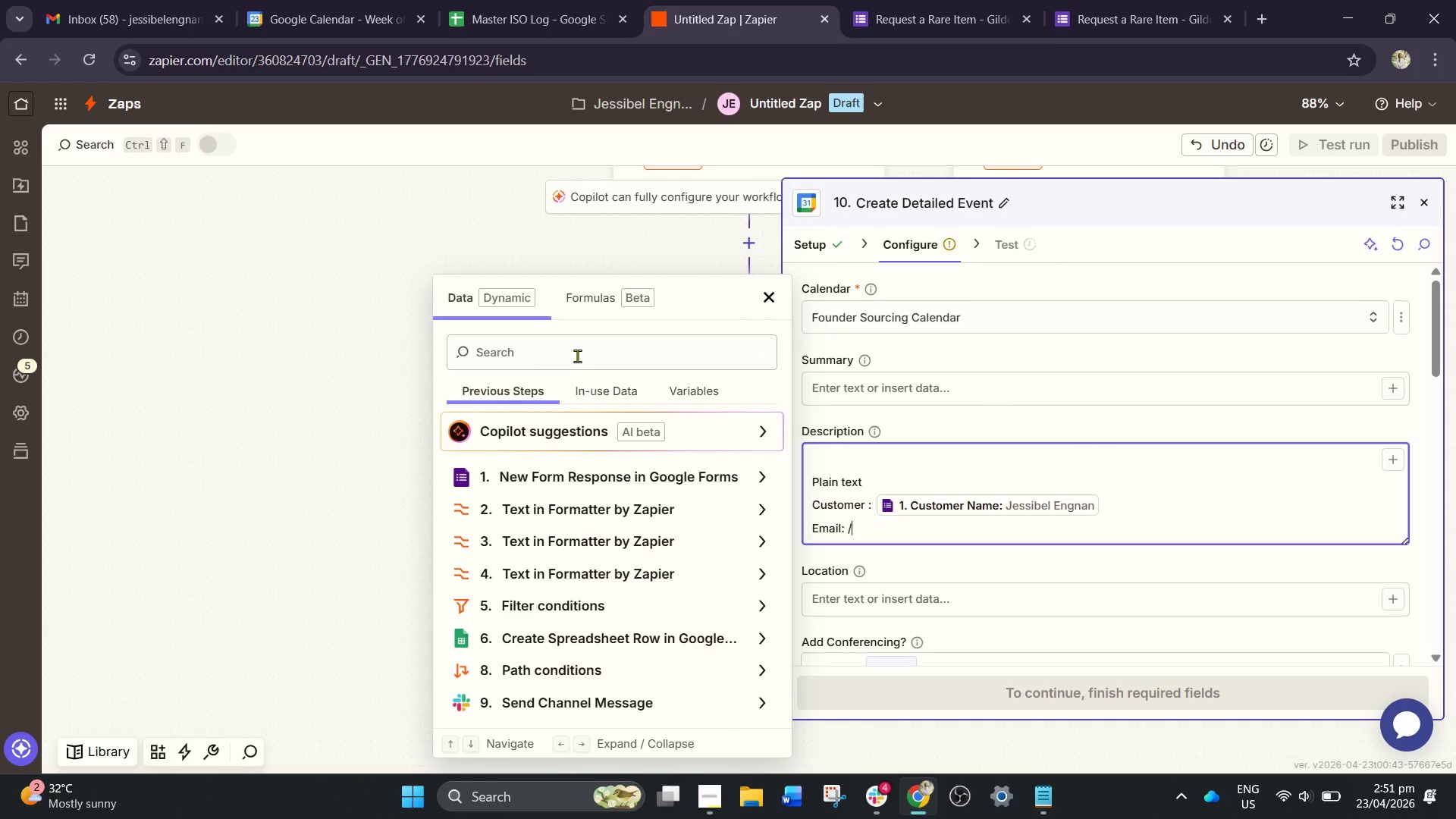 
left_click([575, 352])
 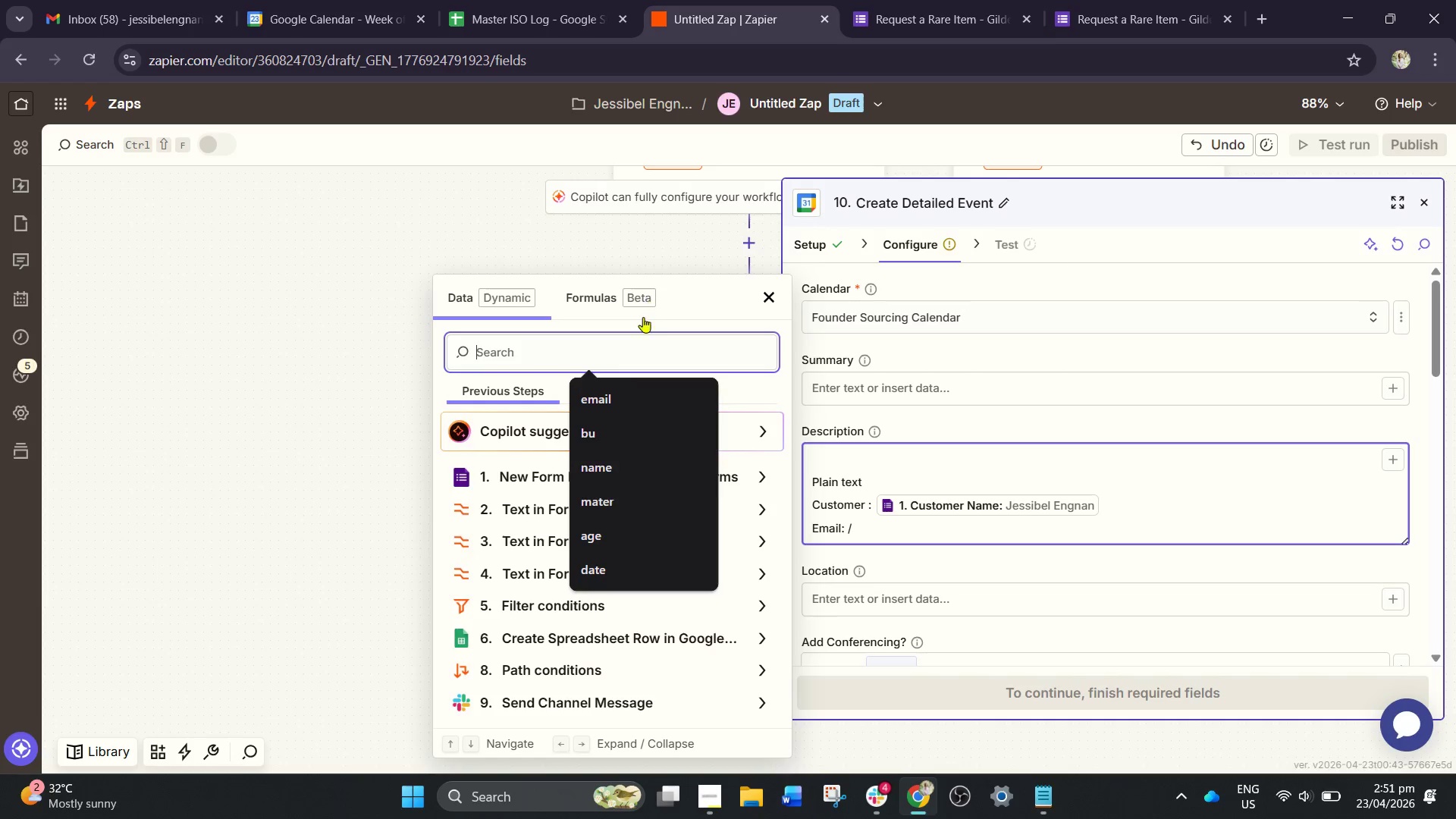 
left_click_drag(start_coordinate=[620, 388], to_coordinate=[626, 381])
 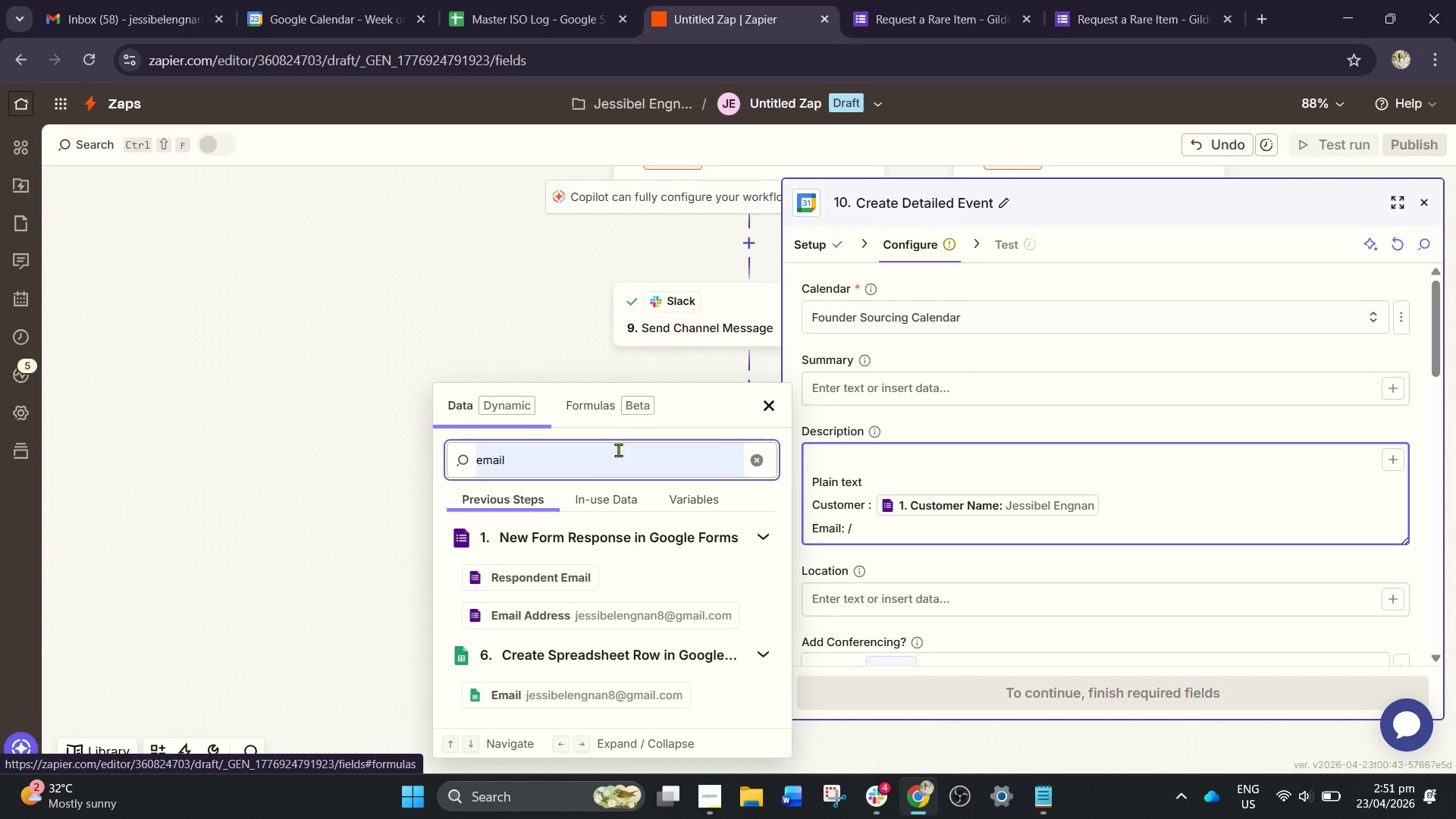 
wait(5.52)
 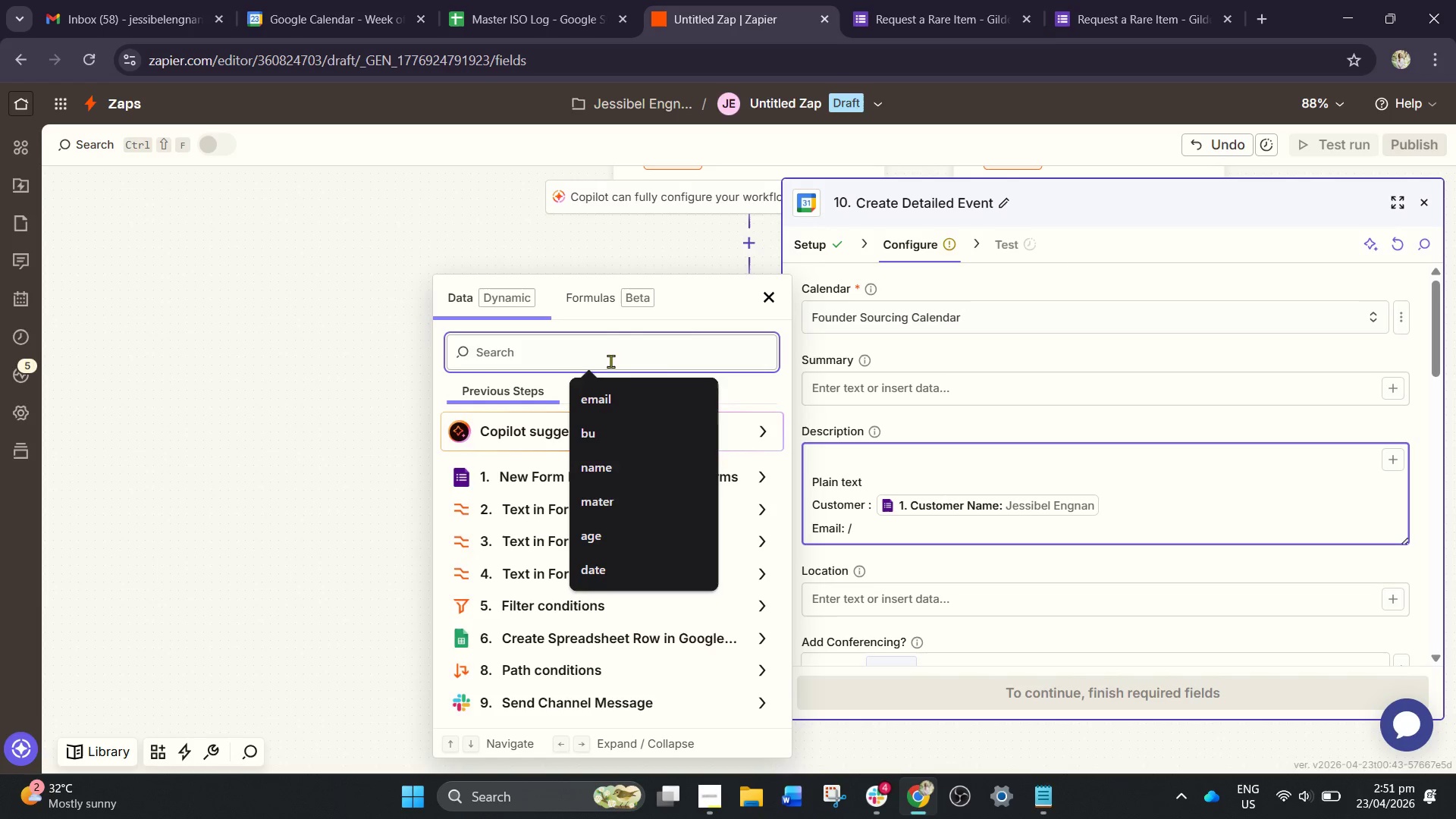 
left_click_drag(start_coordinate=[623, 610], to_coordinate=[634, 607])
 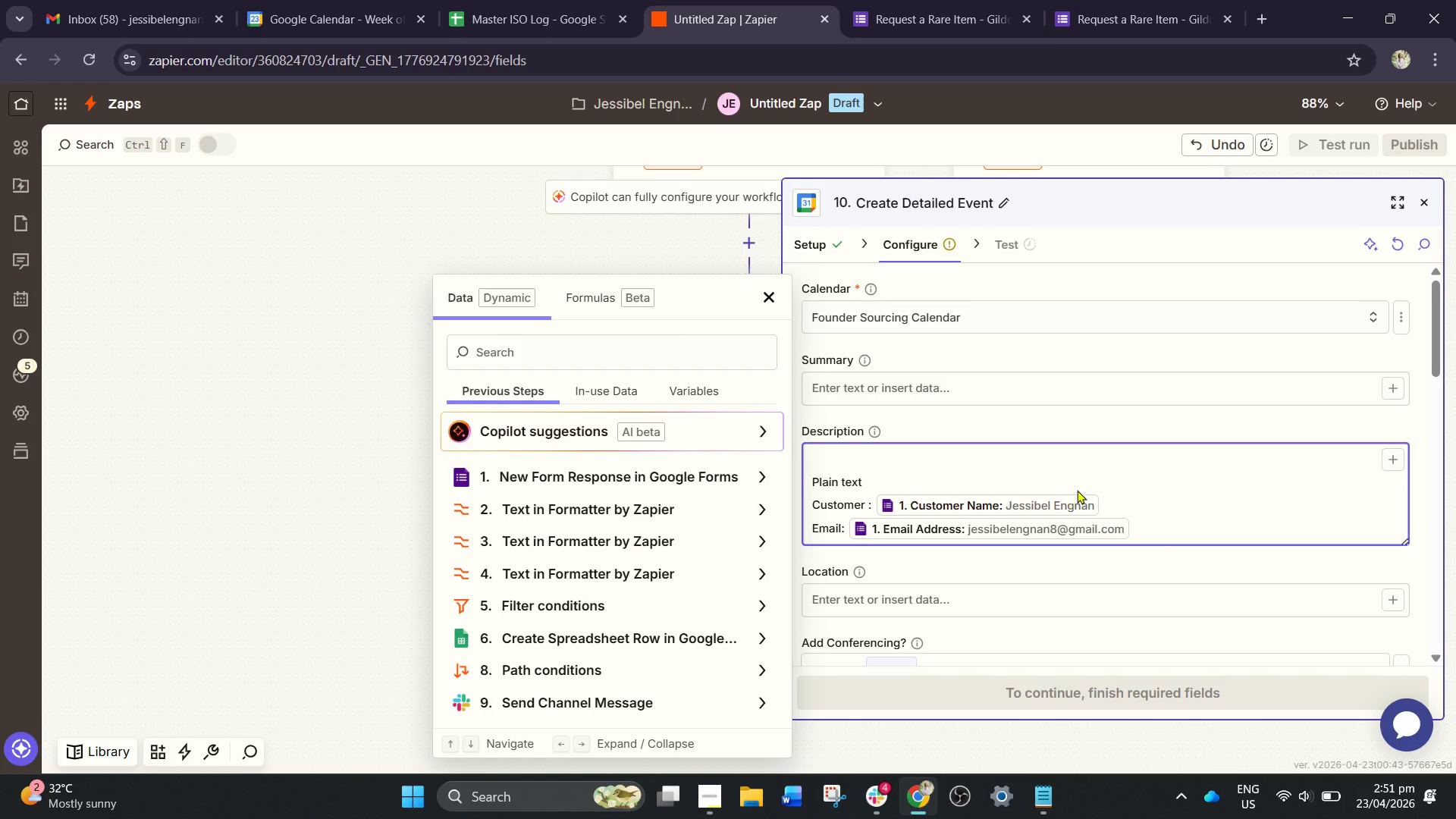 
left_click([775, 284])
 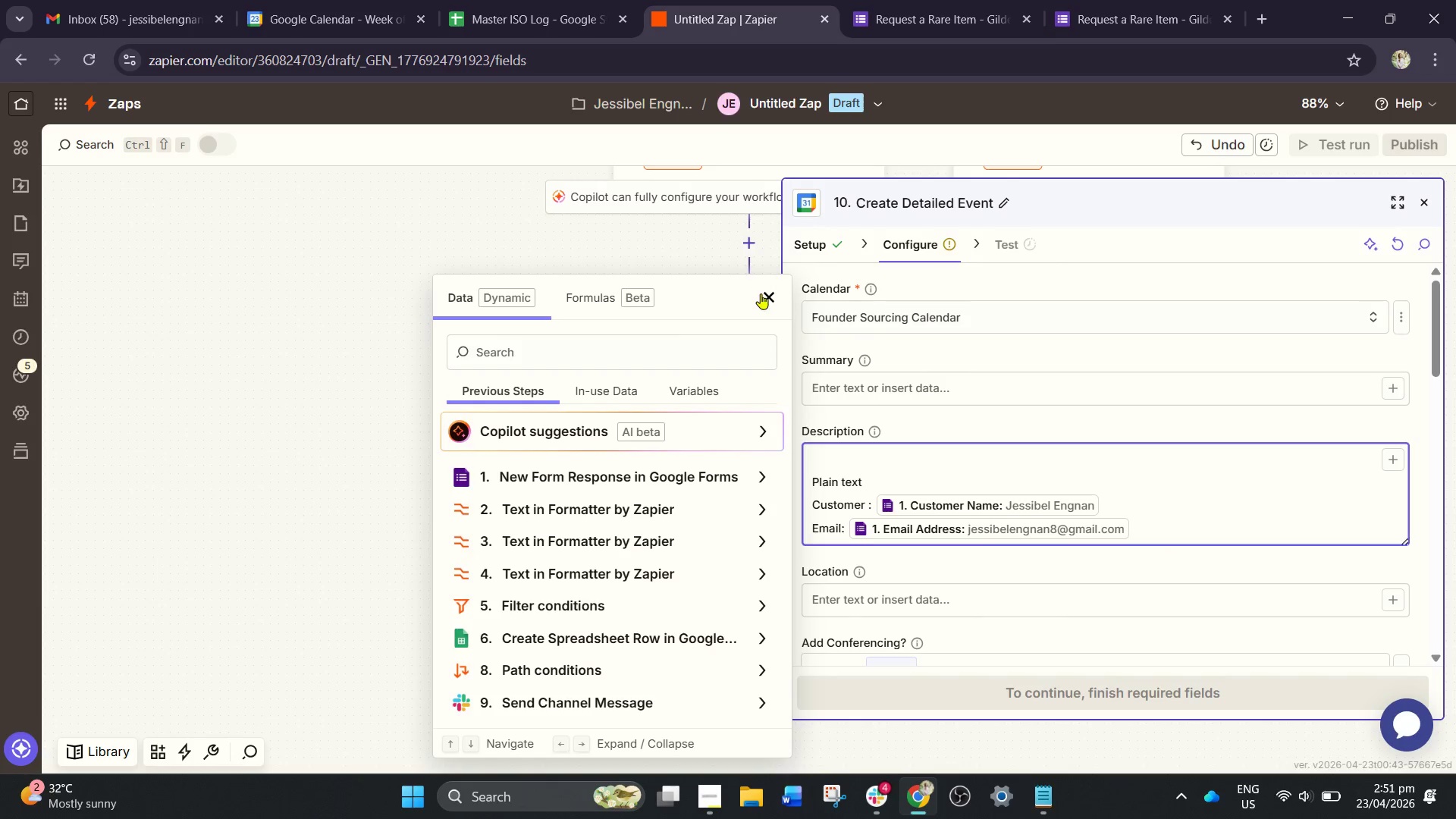 
left_click([786, 289])
 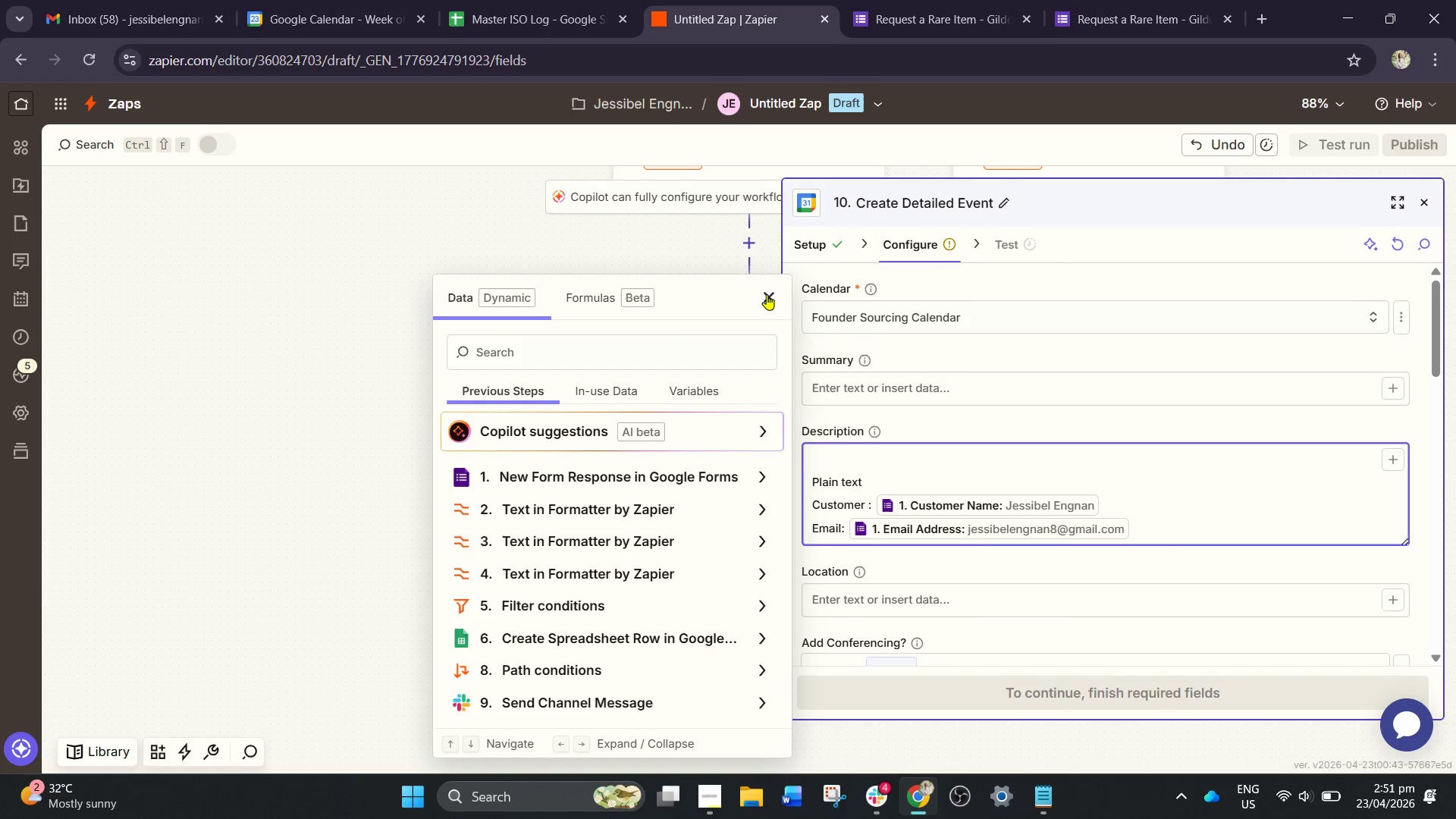 
left_click([767, 294])
 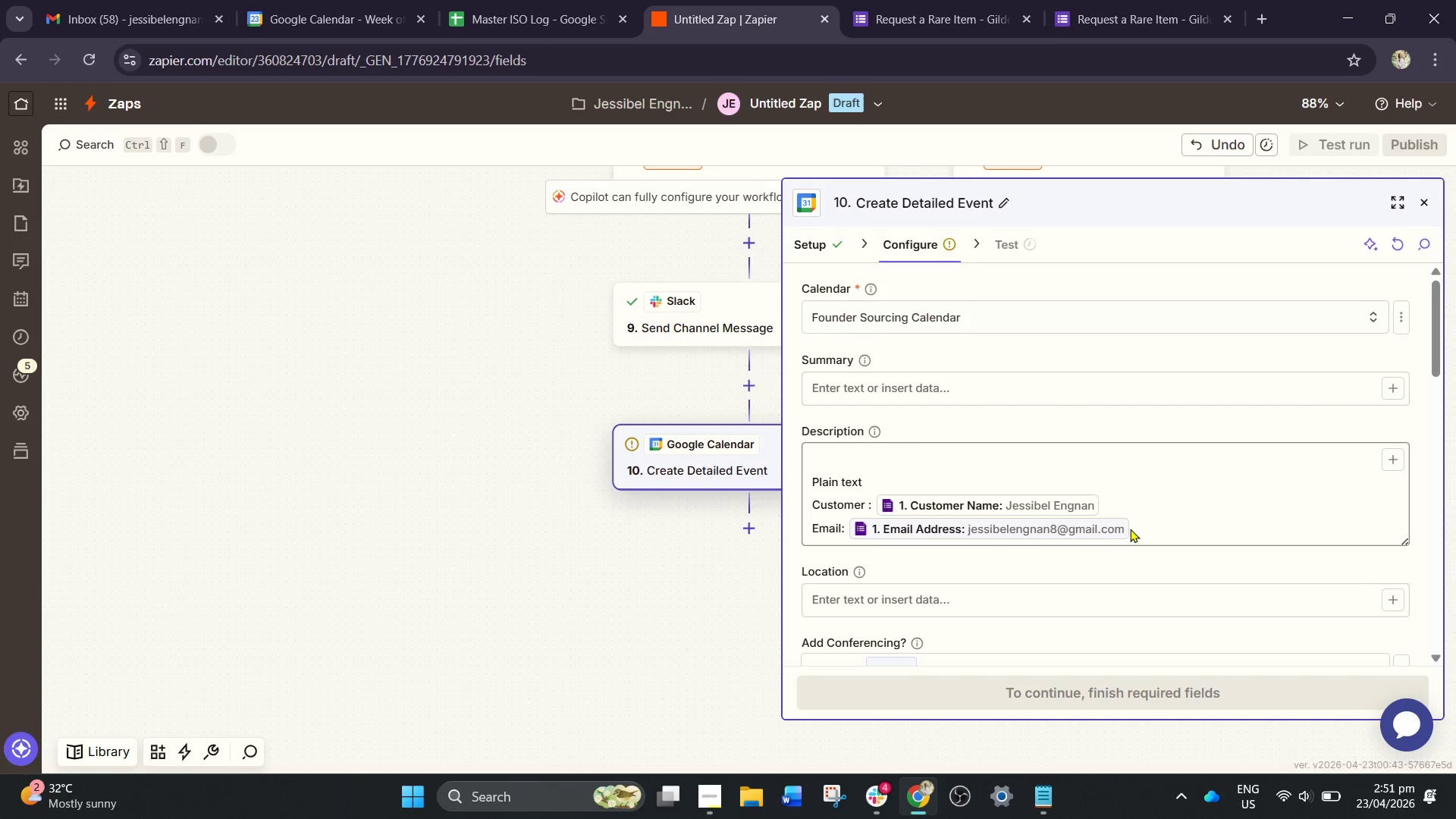 
left_click([1132, 526])
 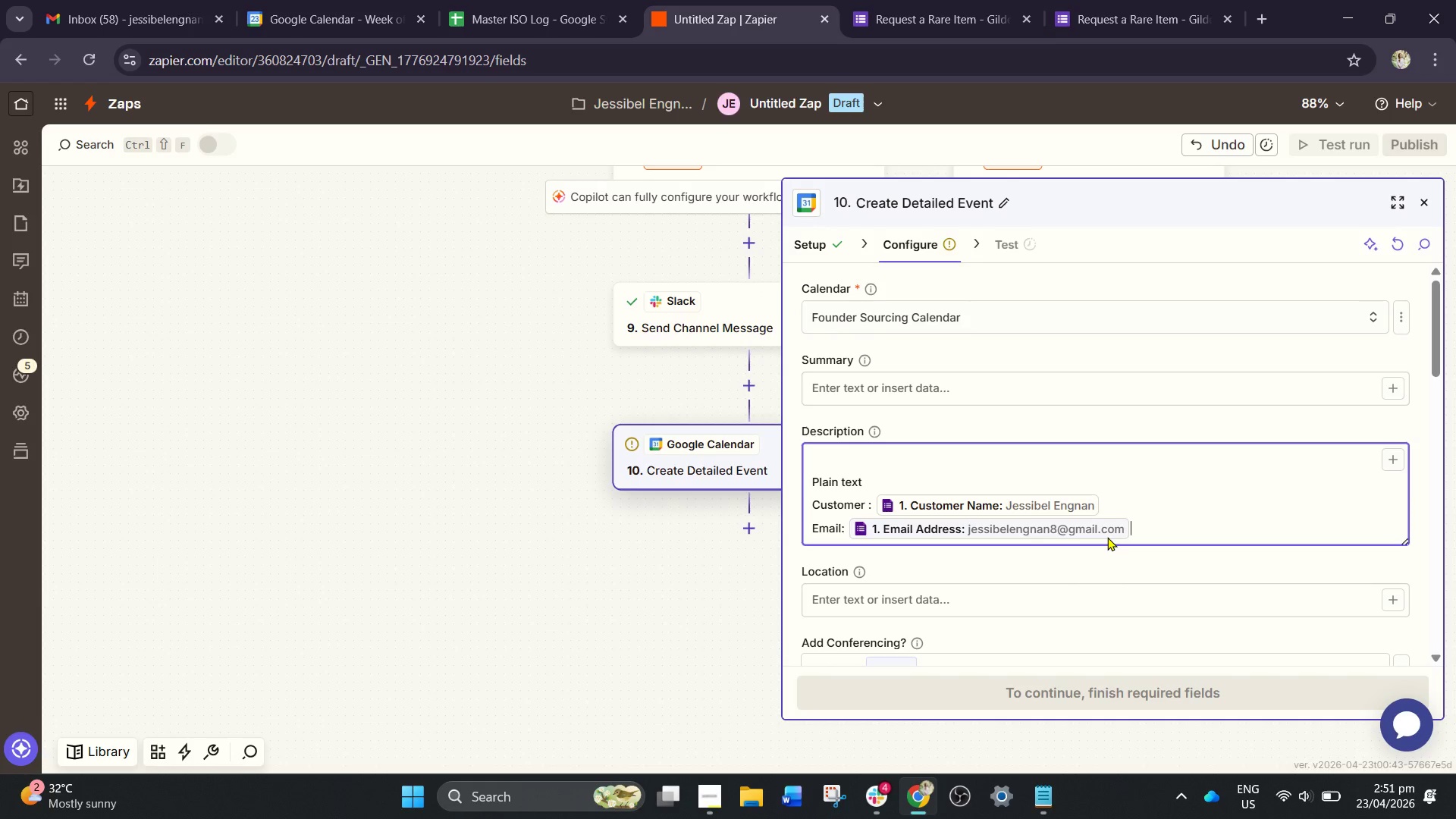 
key(Enter)
 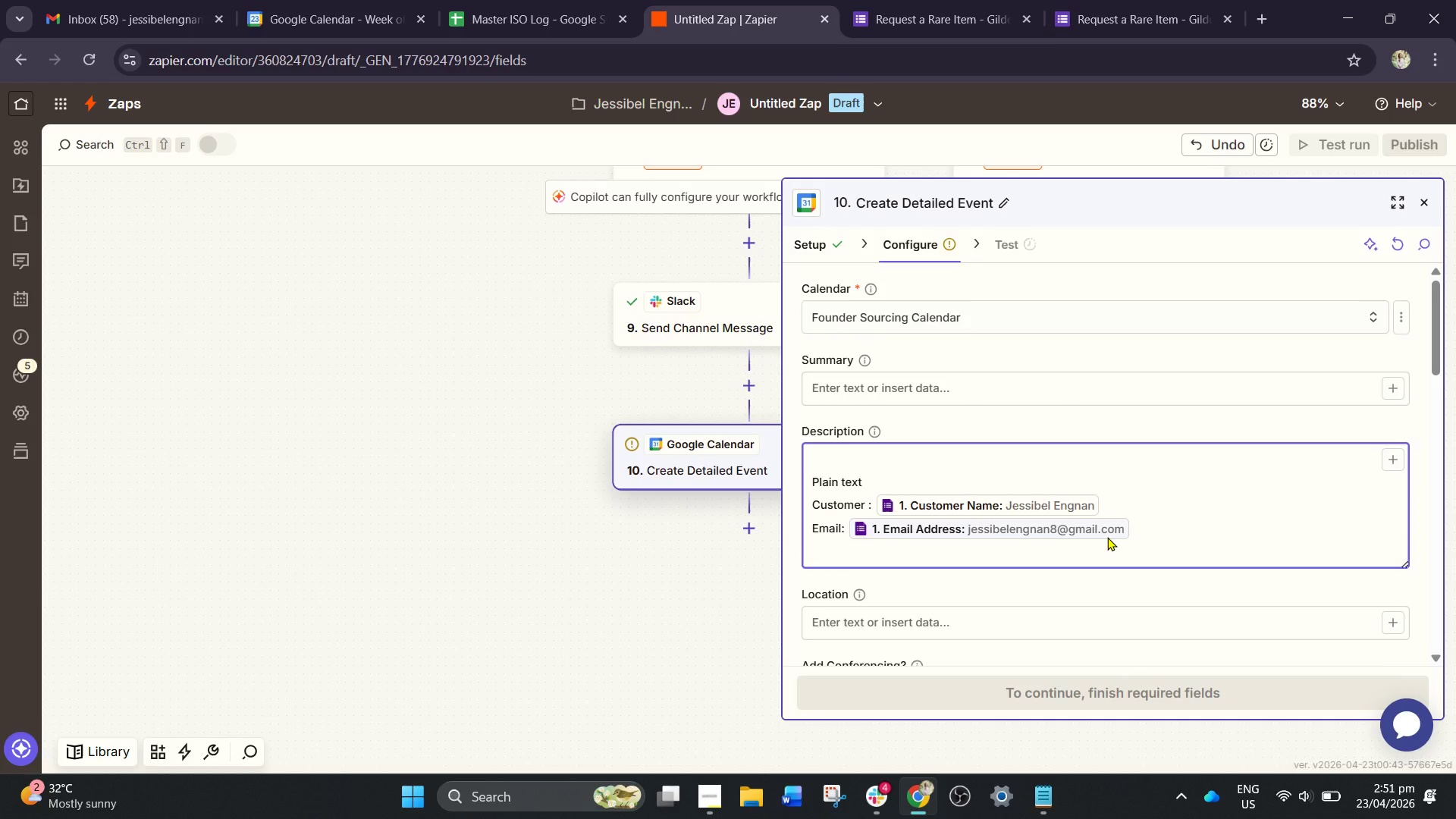 
key(Enter)
 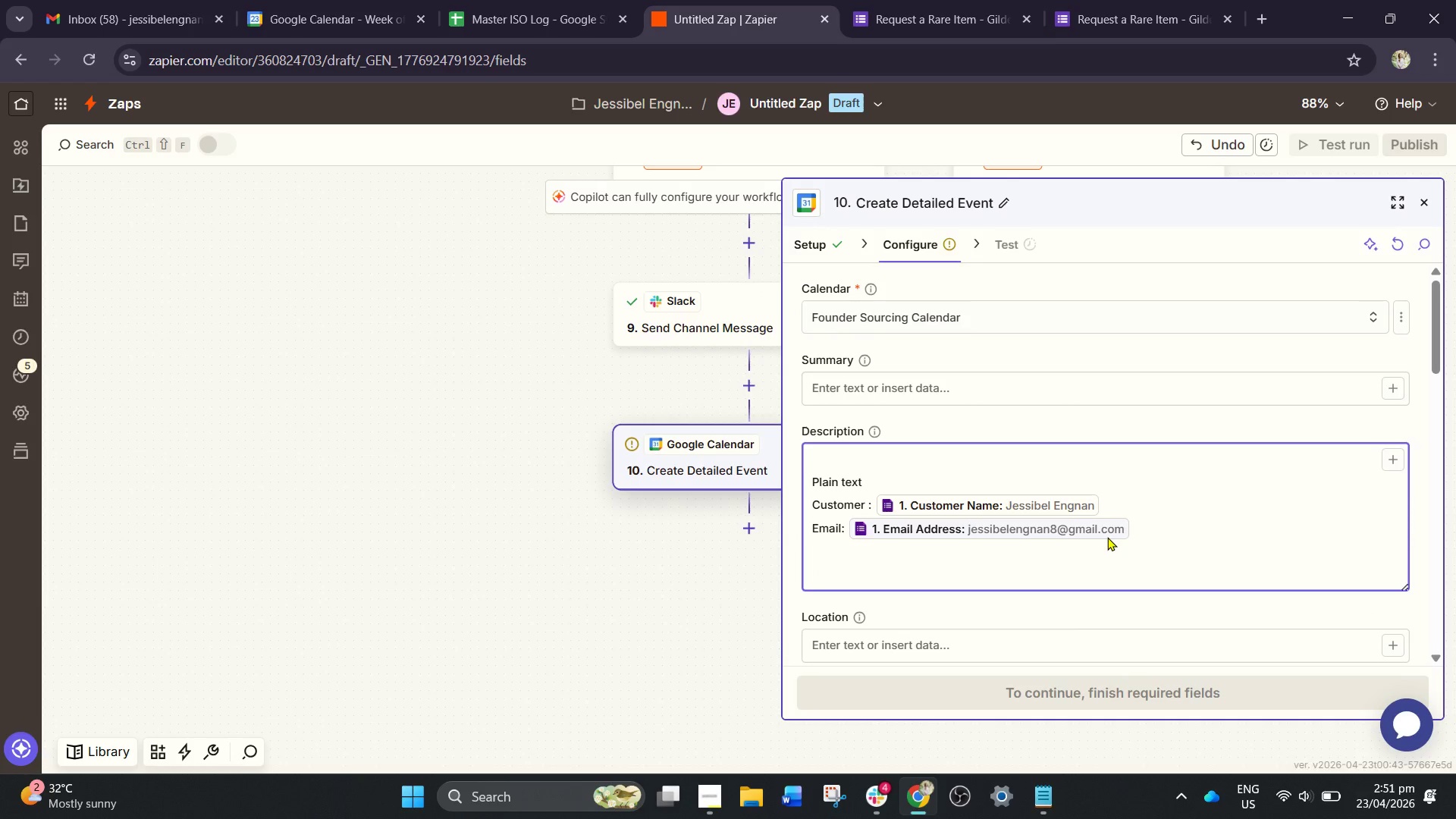 
type(Item Requested)
 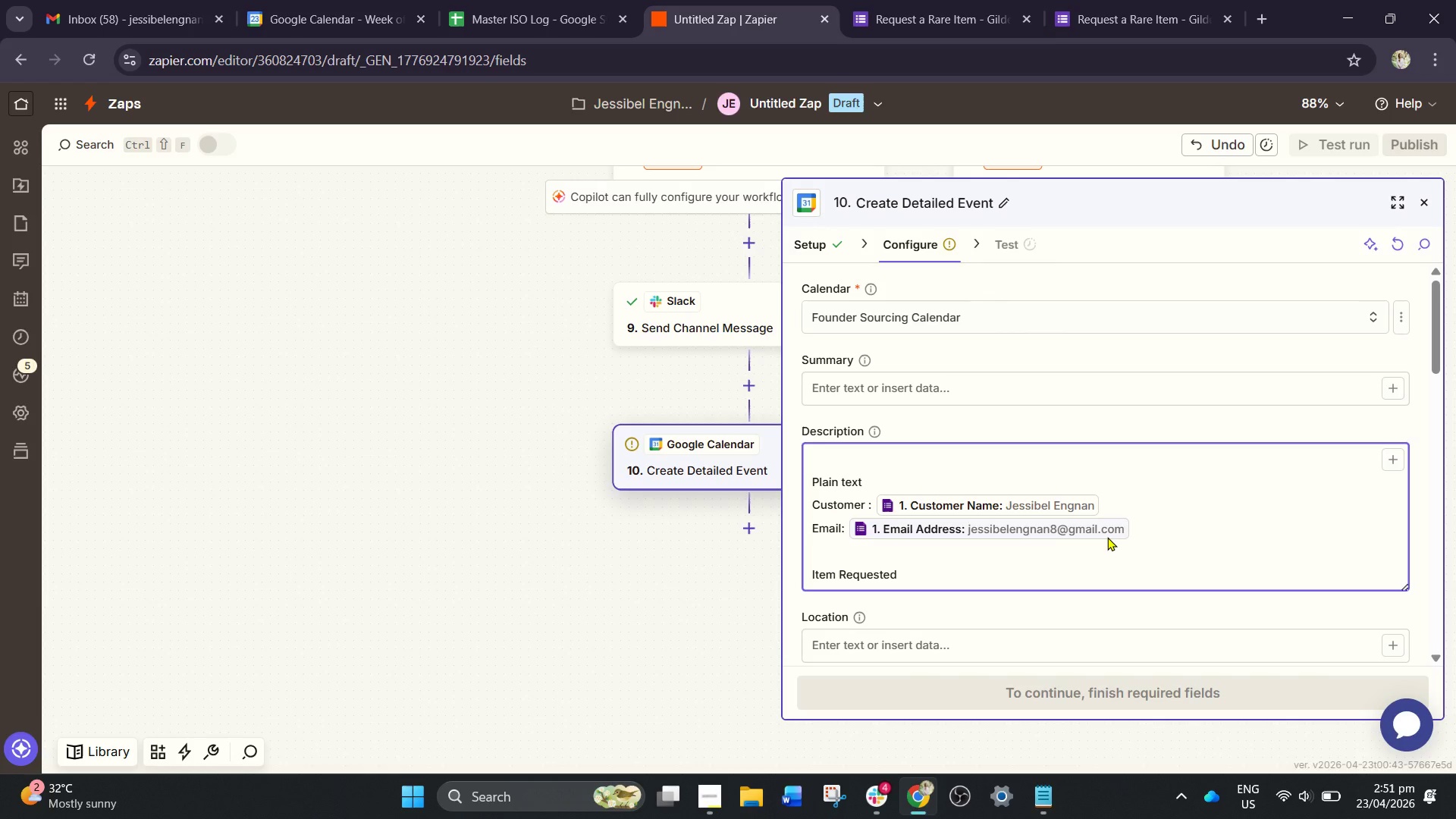 
key(Semicolon)
 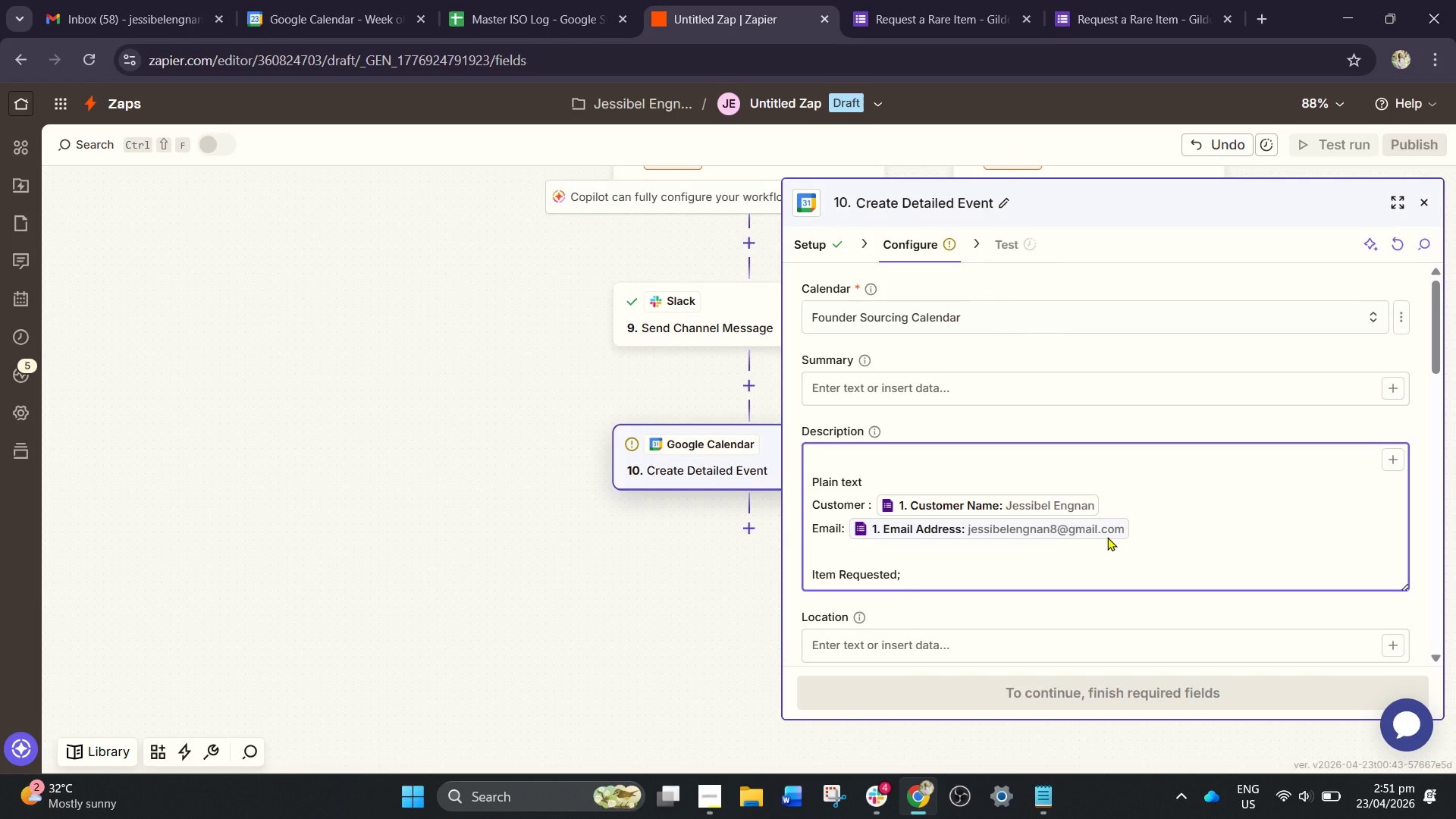 
key(Enter)
 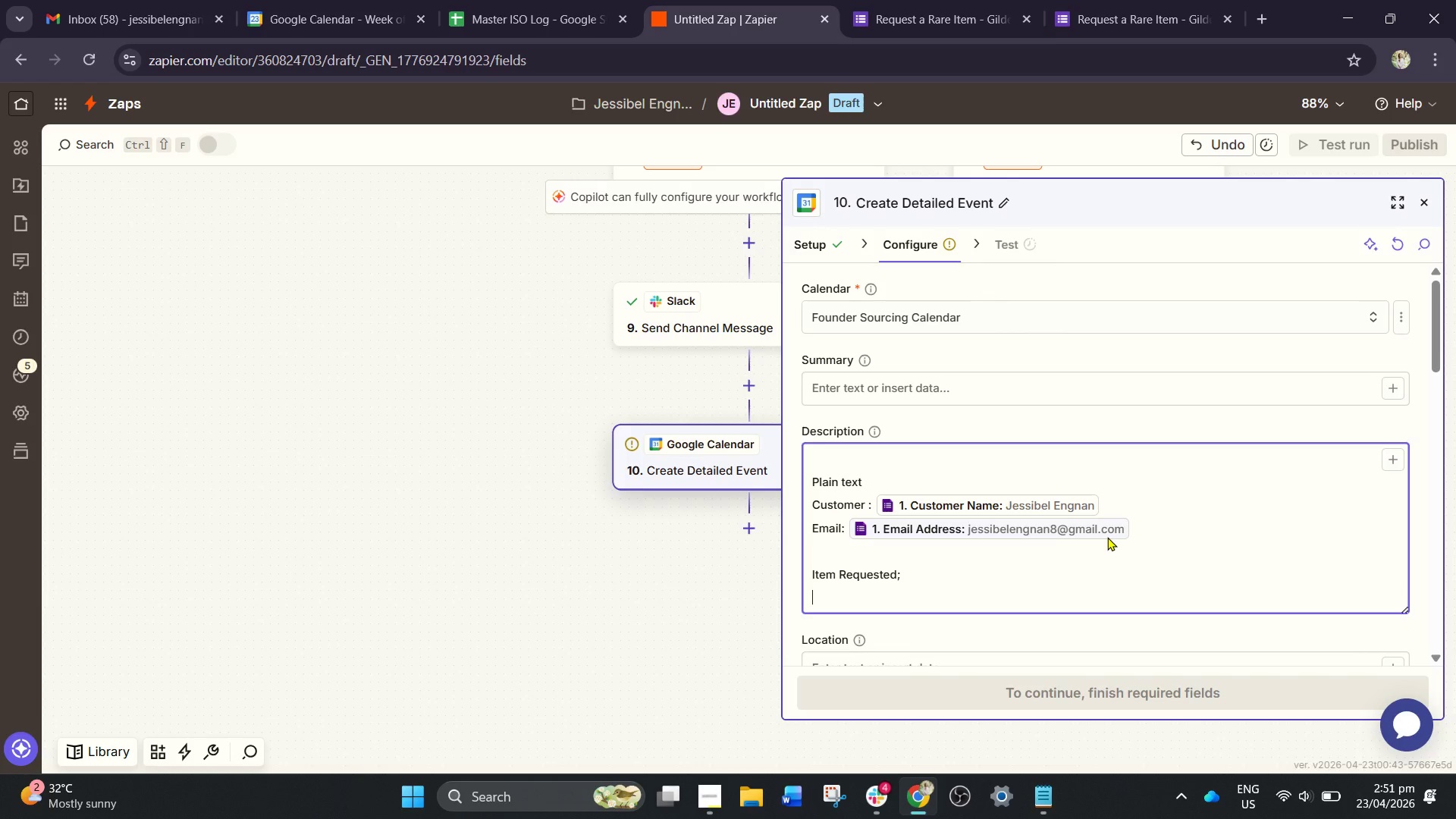 
key(Shift+Semicolon)
 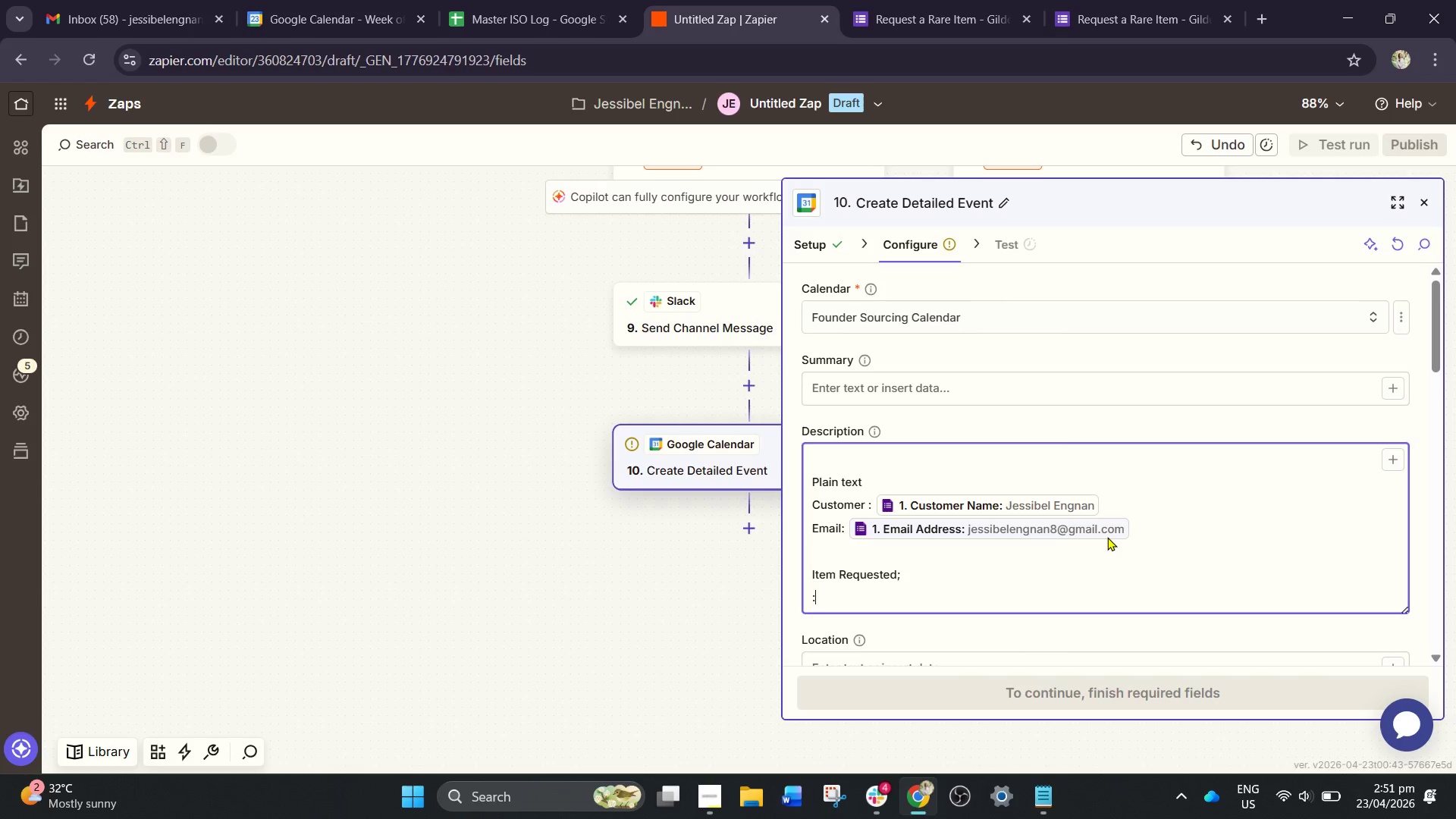 
key(Backspace)
 